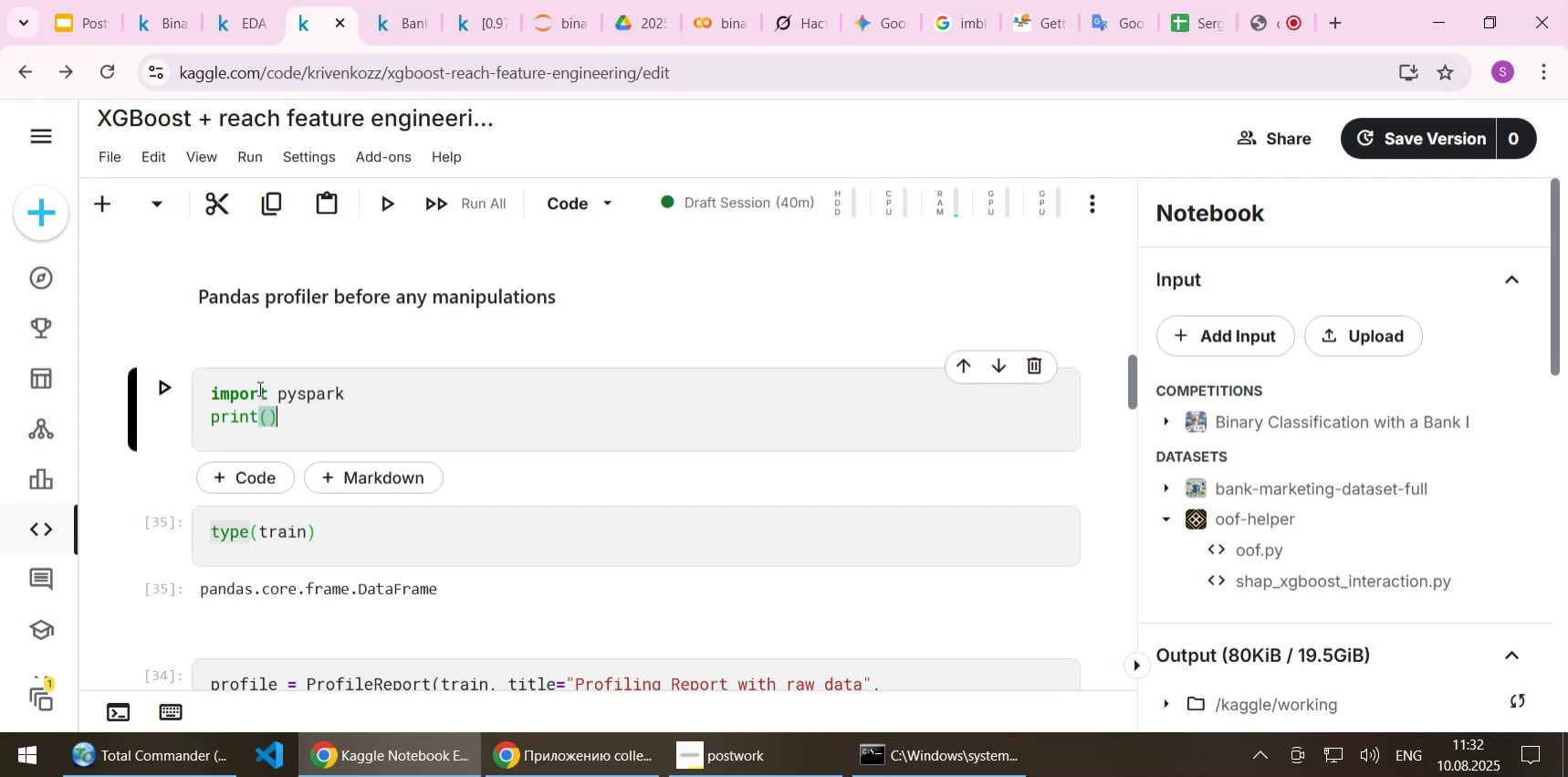 
 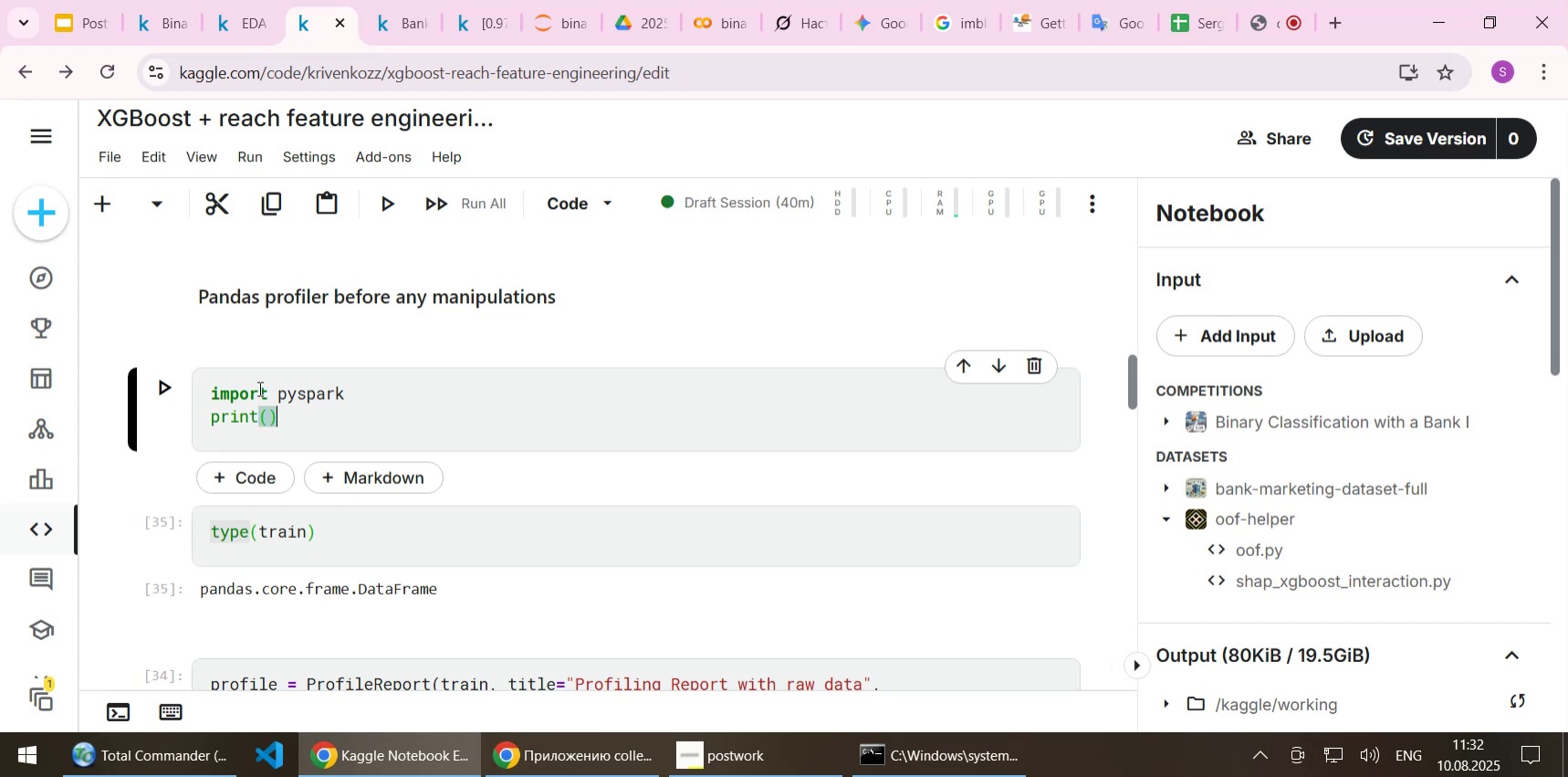 
key(ArrowLeft)
 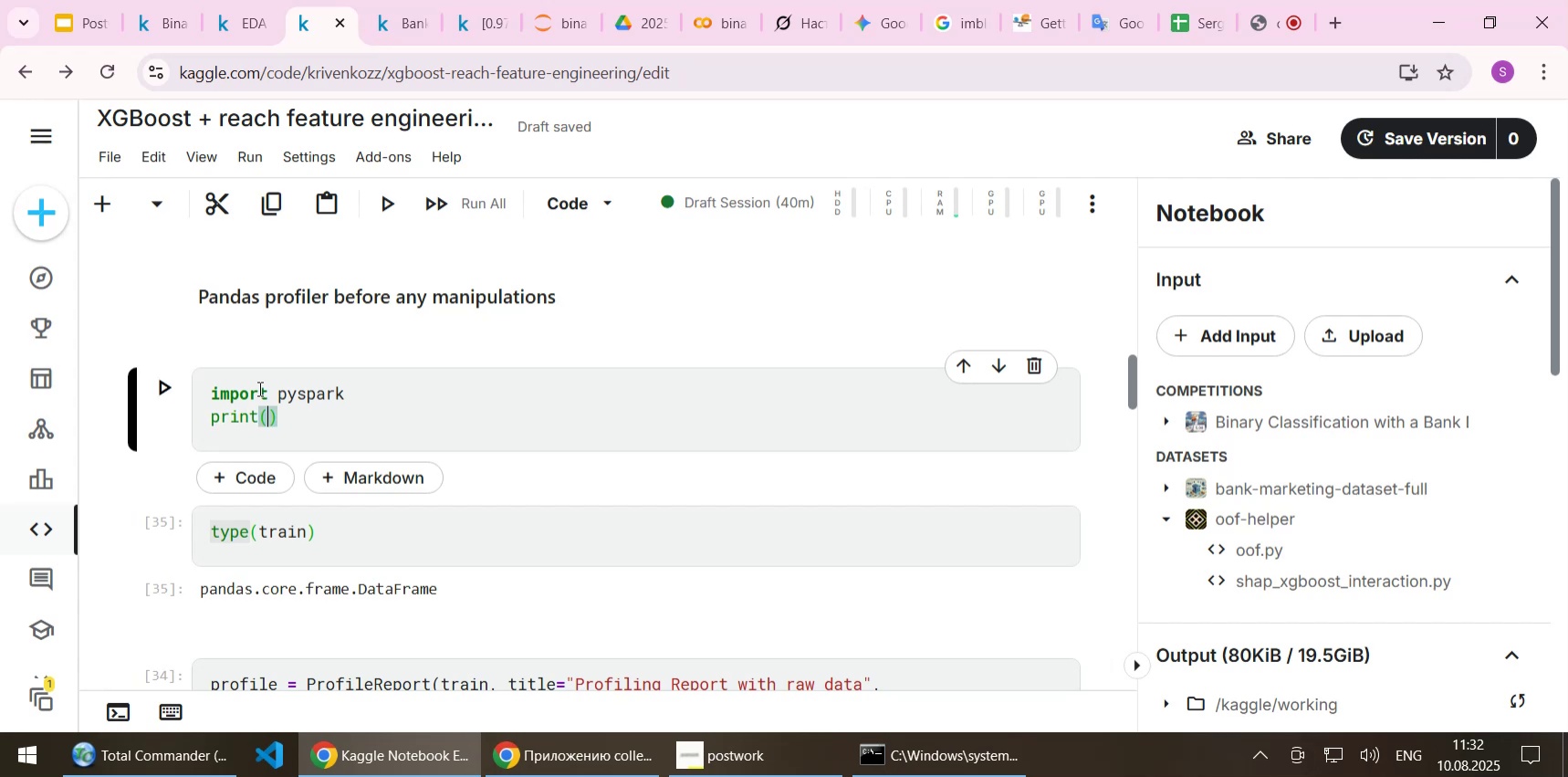 
type(pysparl)
key(Backspace)
type(k.__version__)
 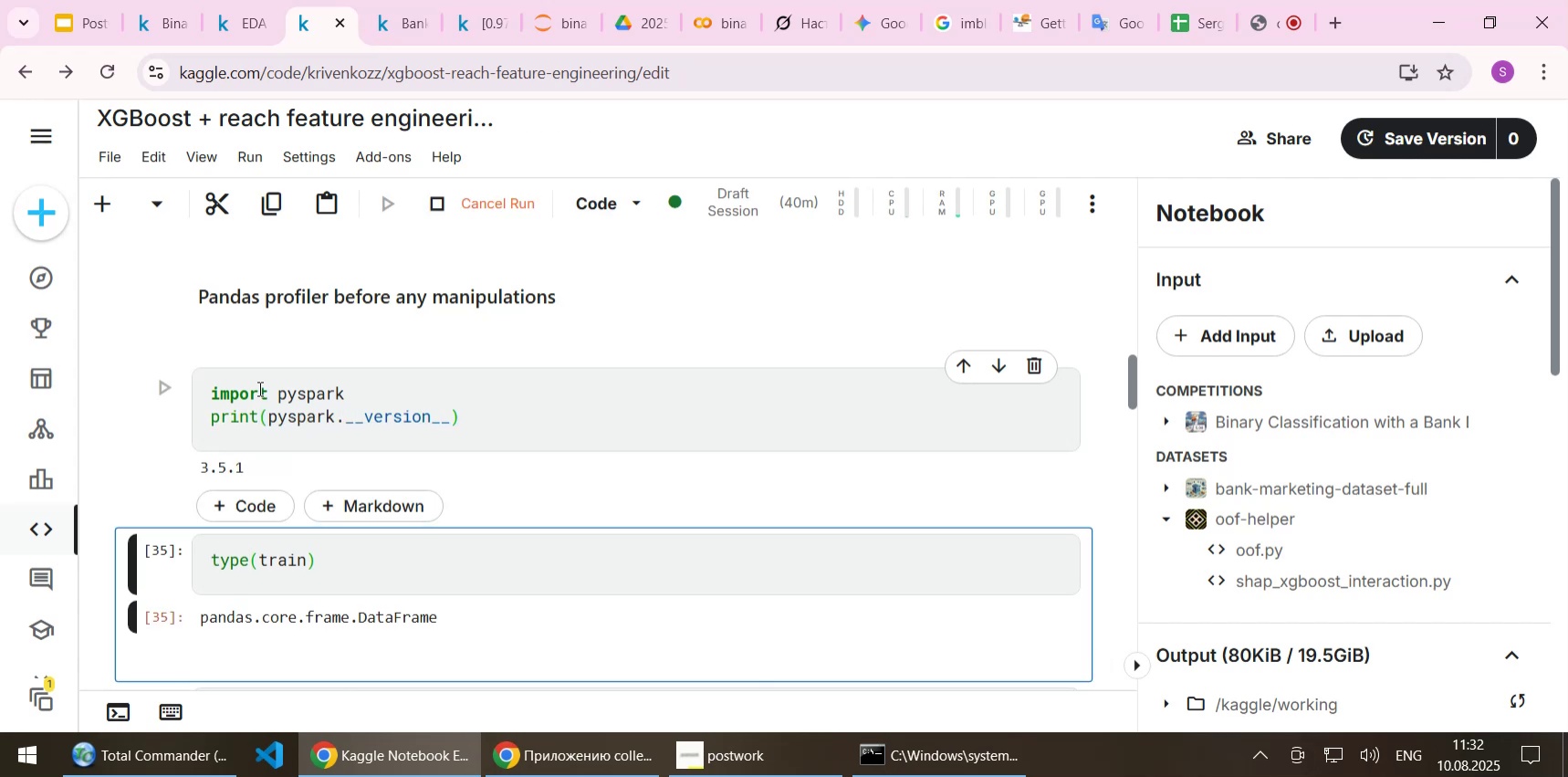 
 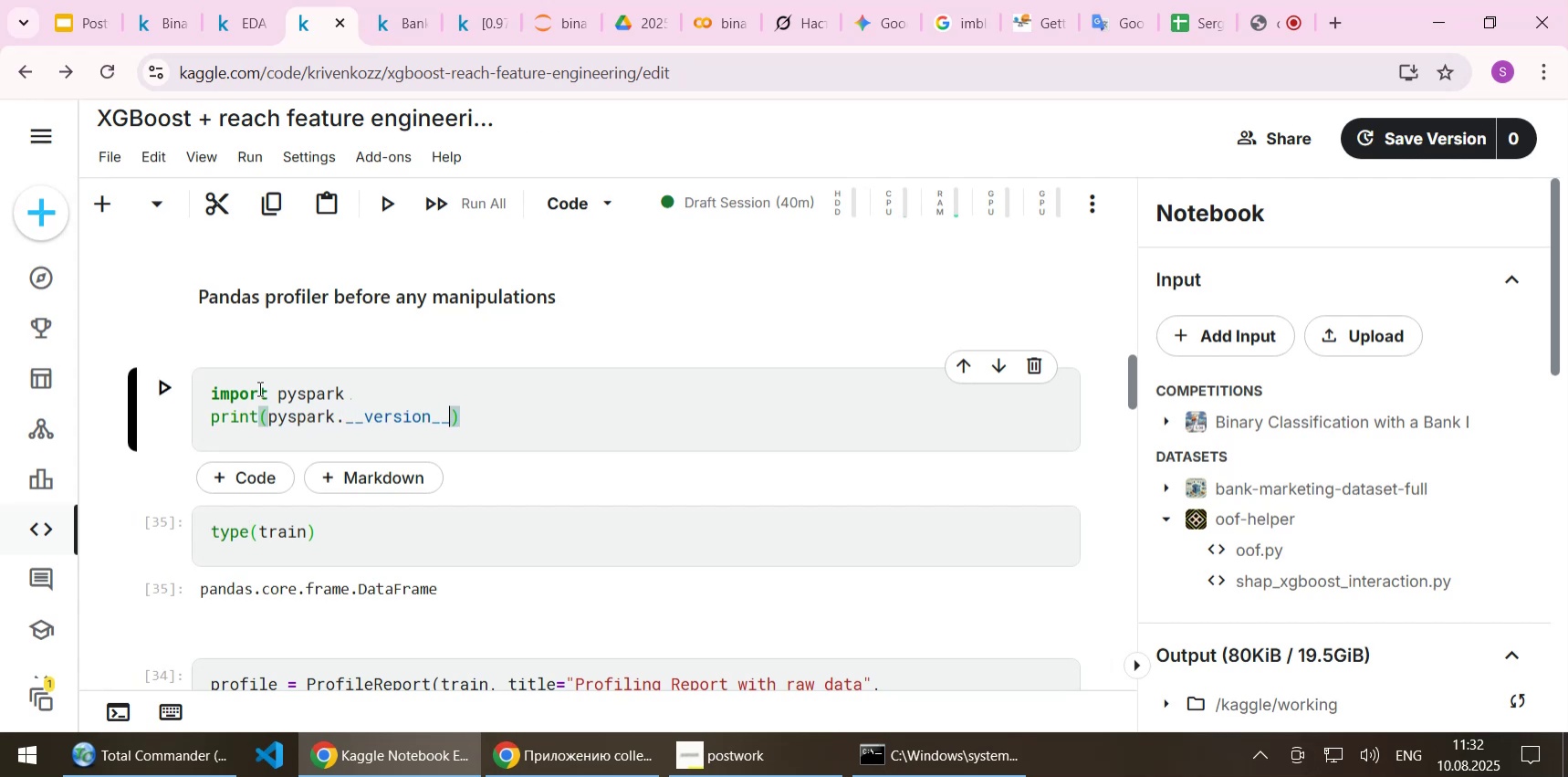 
key(Shift+Enter)
 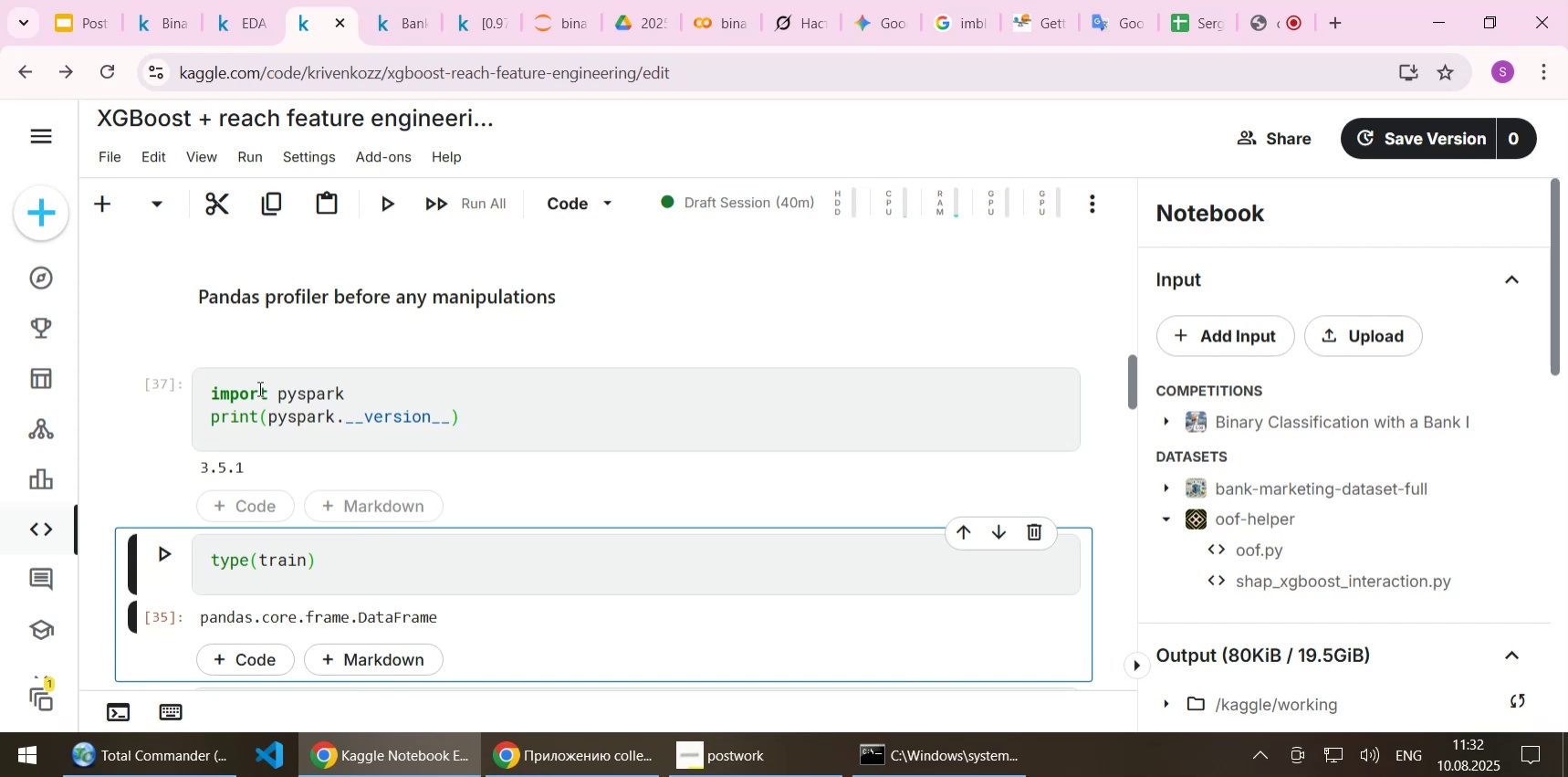 
left_click([310, 404])
 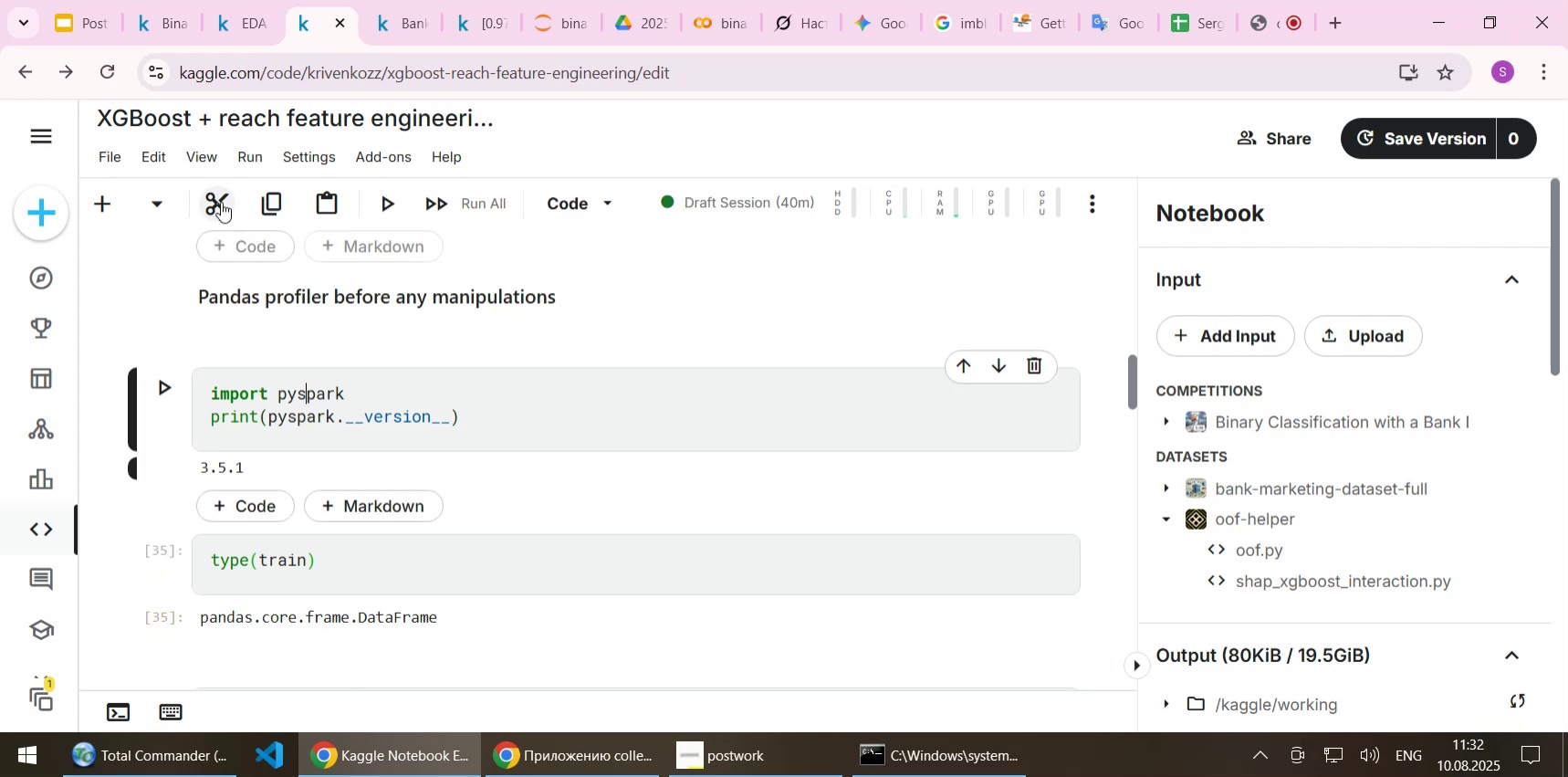 
left_click([213, 195])
 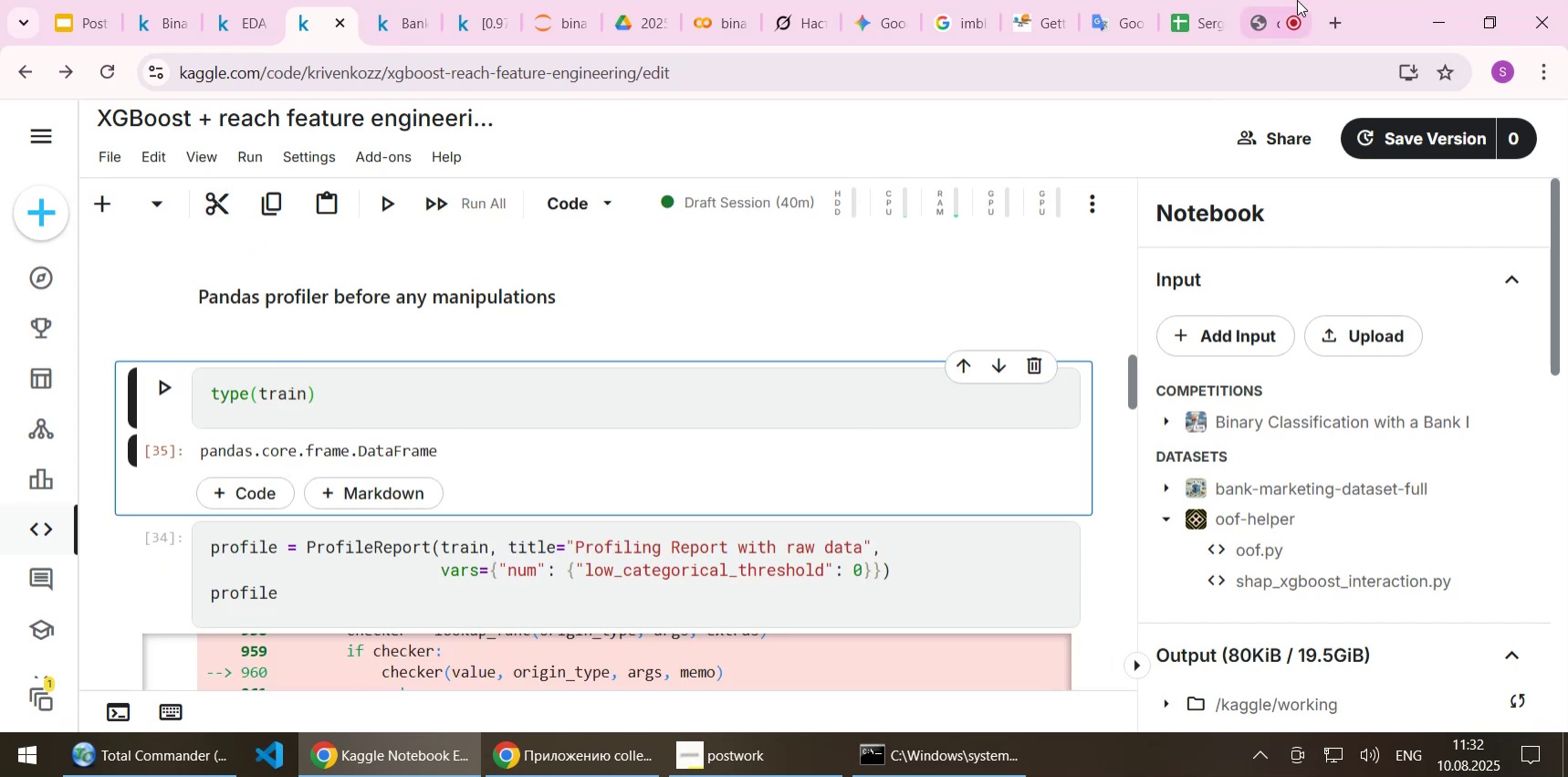 
left_click([794, 26])
 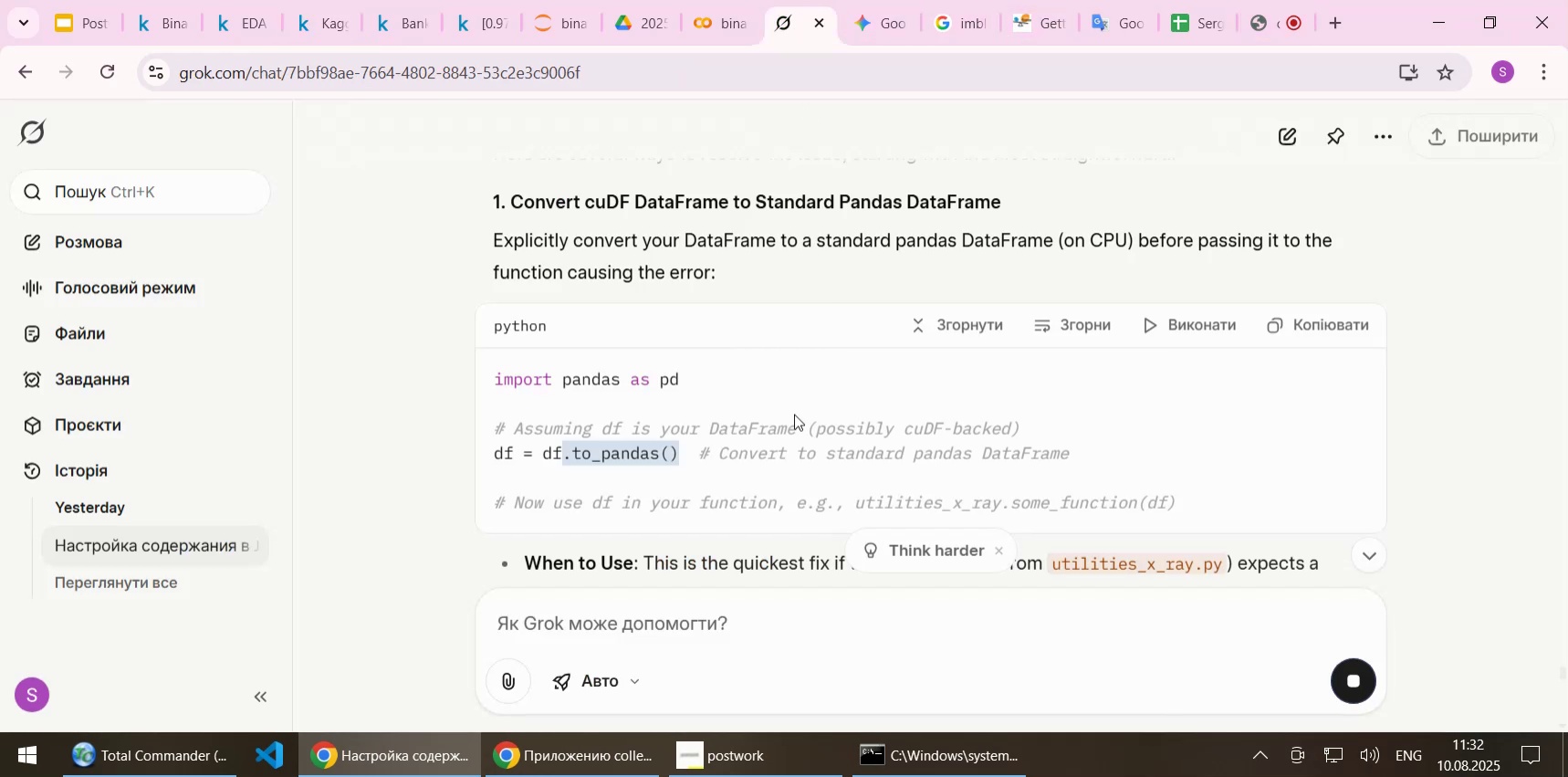 
scroll: coordinate [653, 323], scroll_direction: down, amount: 5.0
 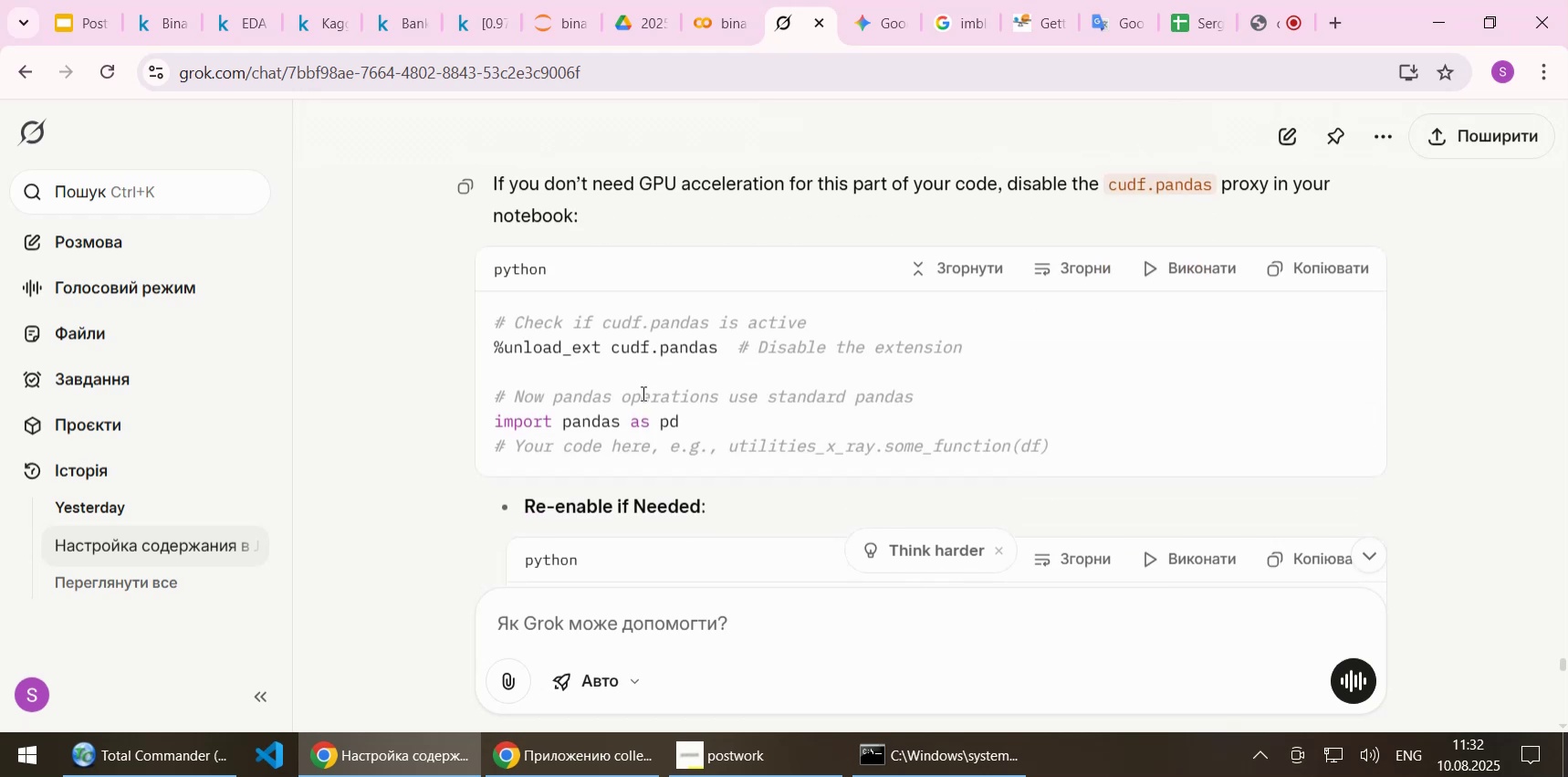 
wait(5.19)
 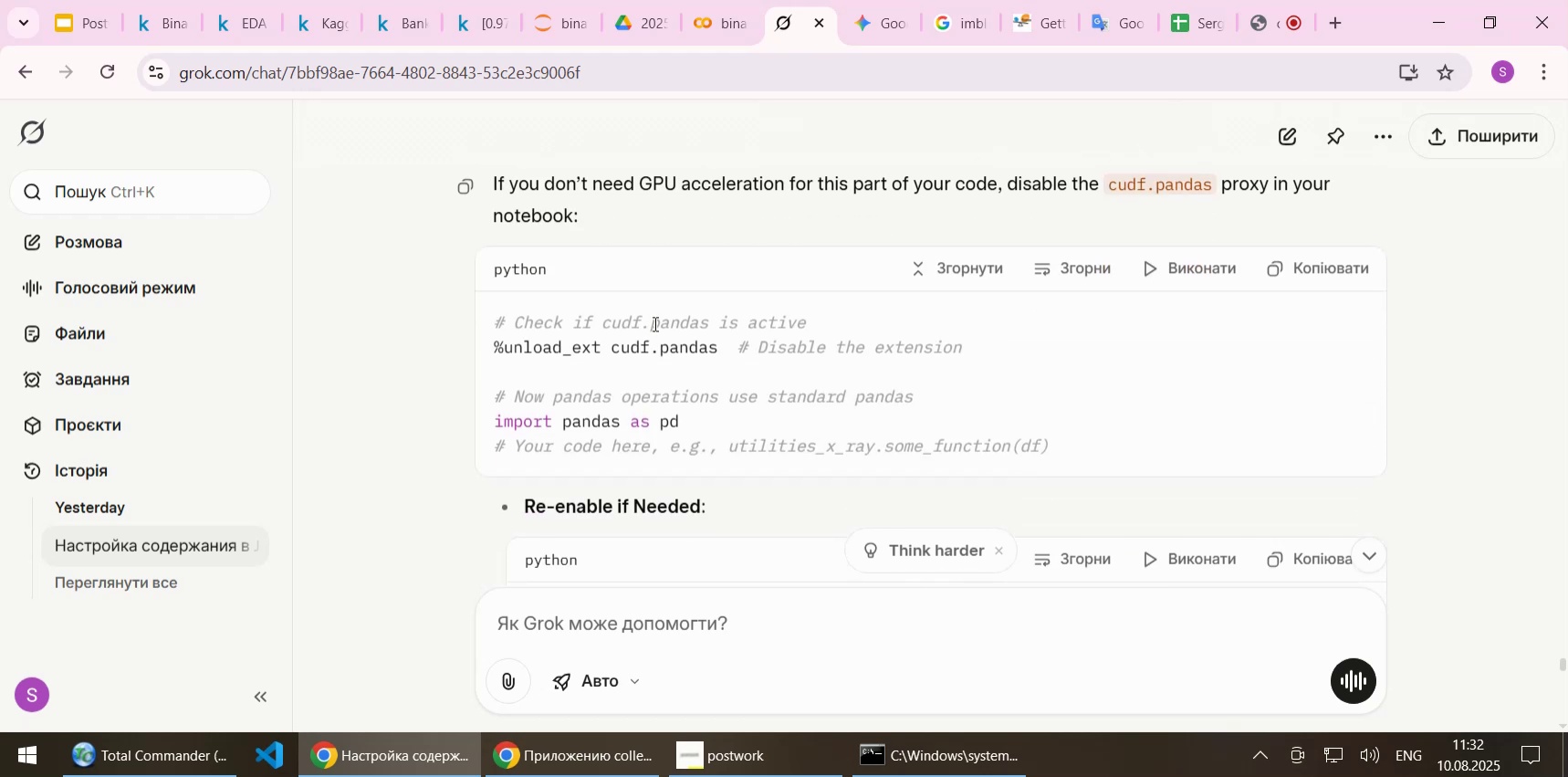 
scroll: coordinate [637, 358], scroll_direction: down, amount: 2.0
 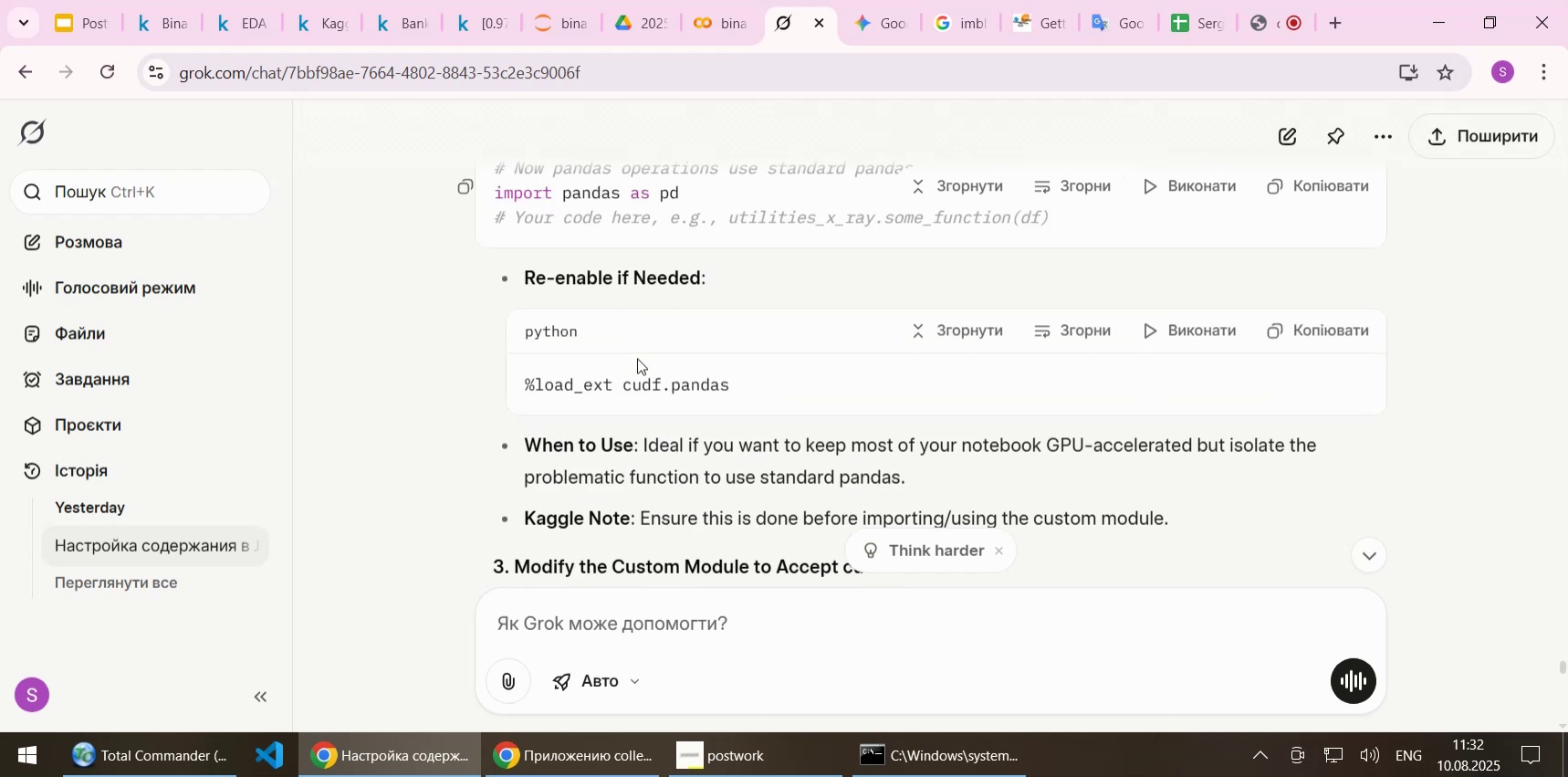 
scroll: coordinate [642, 345], scroll_direction: up, amount: 1.0
 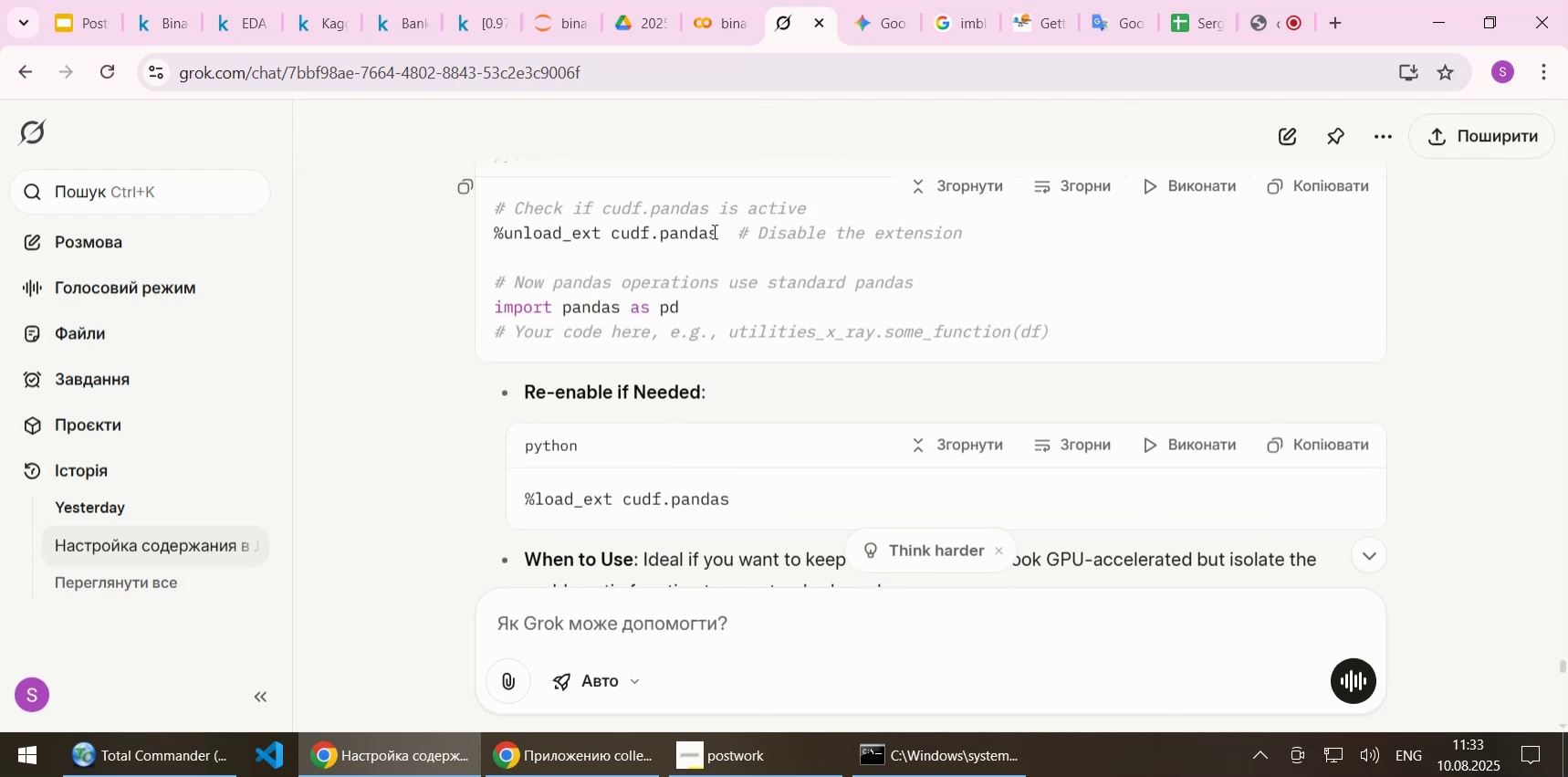 
left_click_drag(start_coordinate=[716, 231], to_coordinate=[492, 231])
 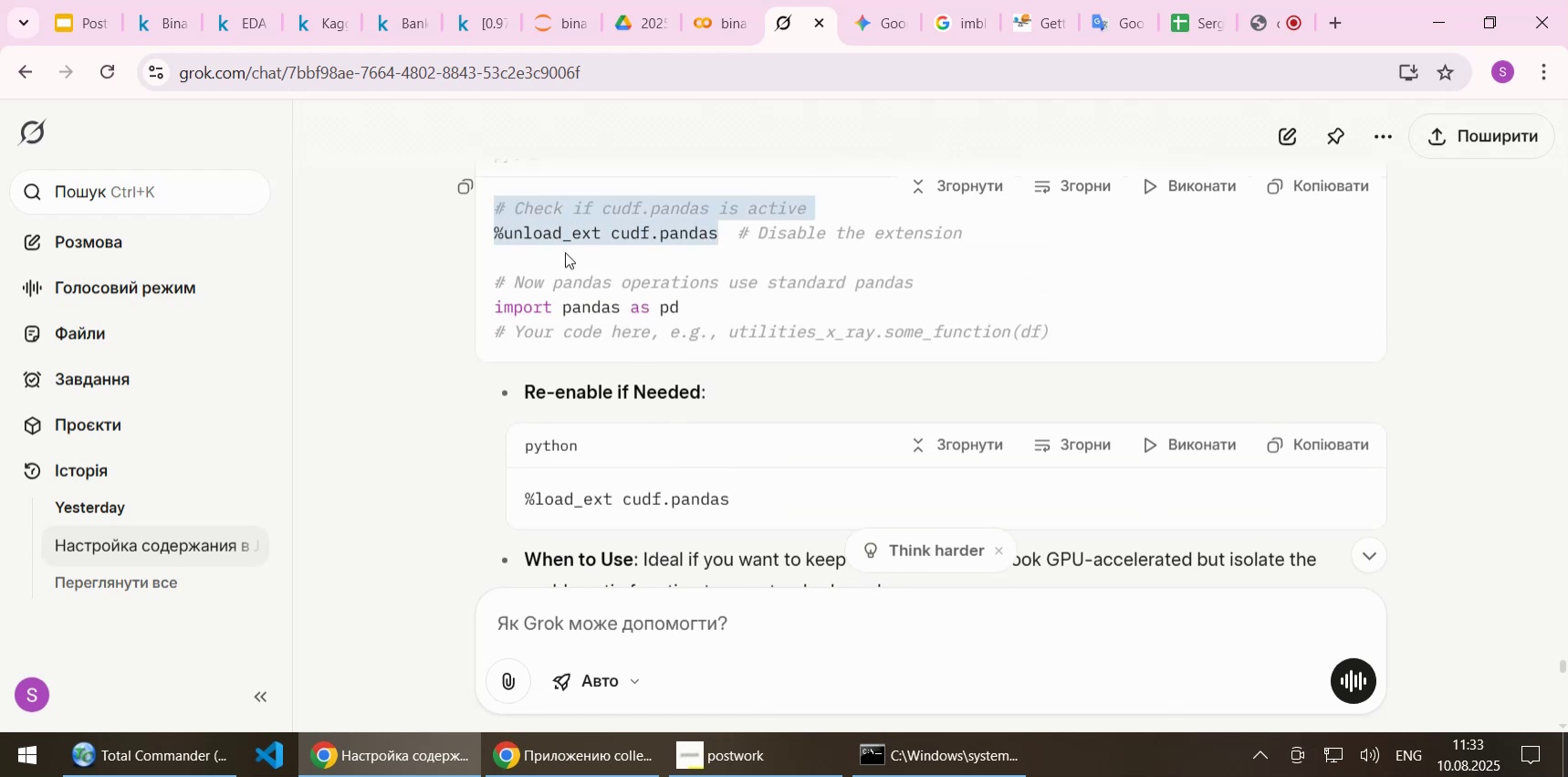 
left_click([563, 244])
 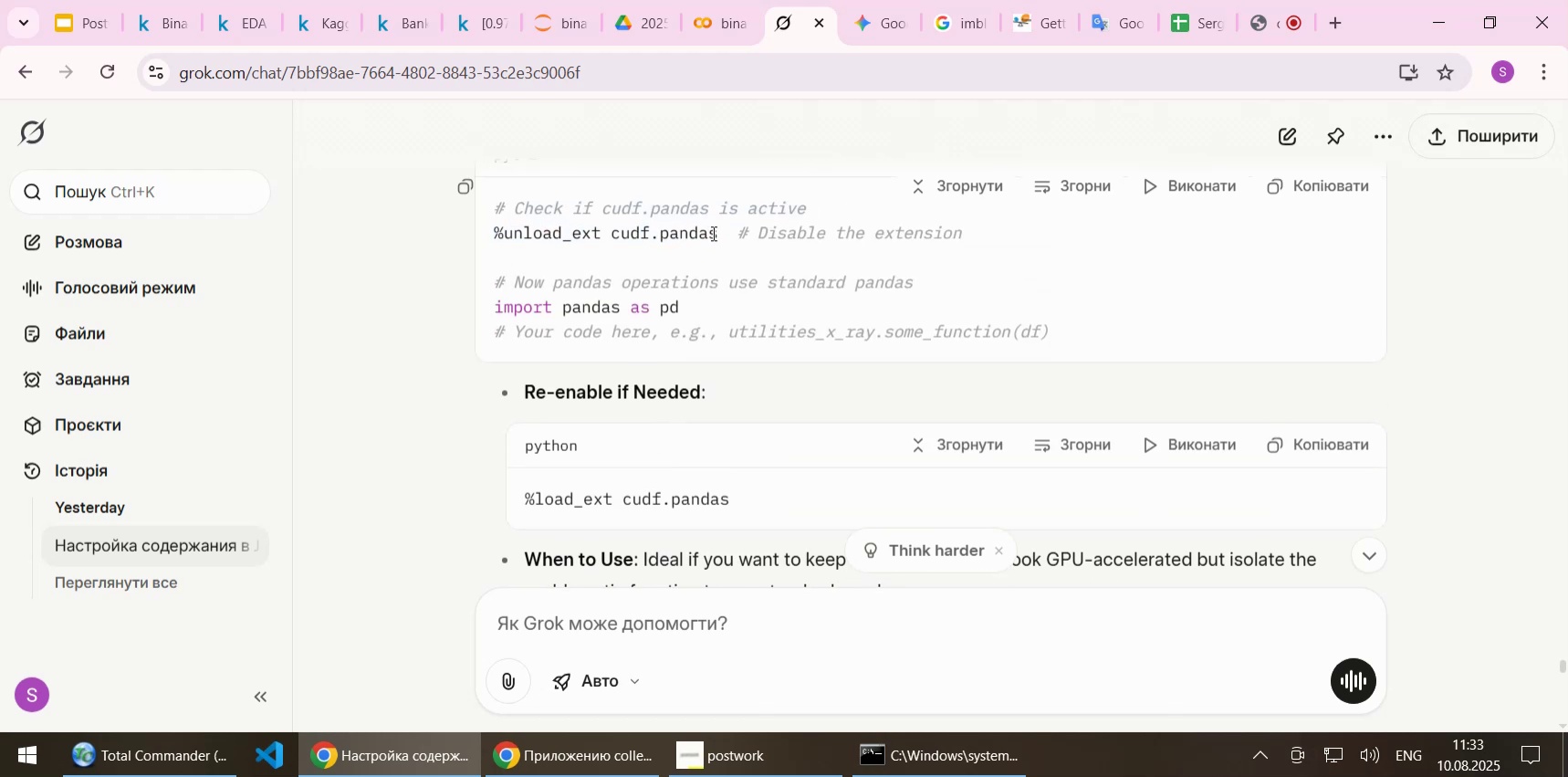 
left_click_drag(start_coordinate=[716, 233], to_coordinate=[497, 233])
 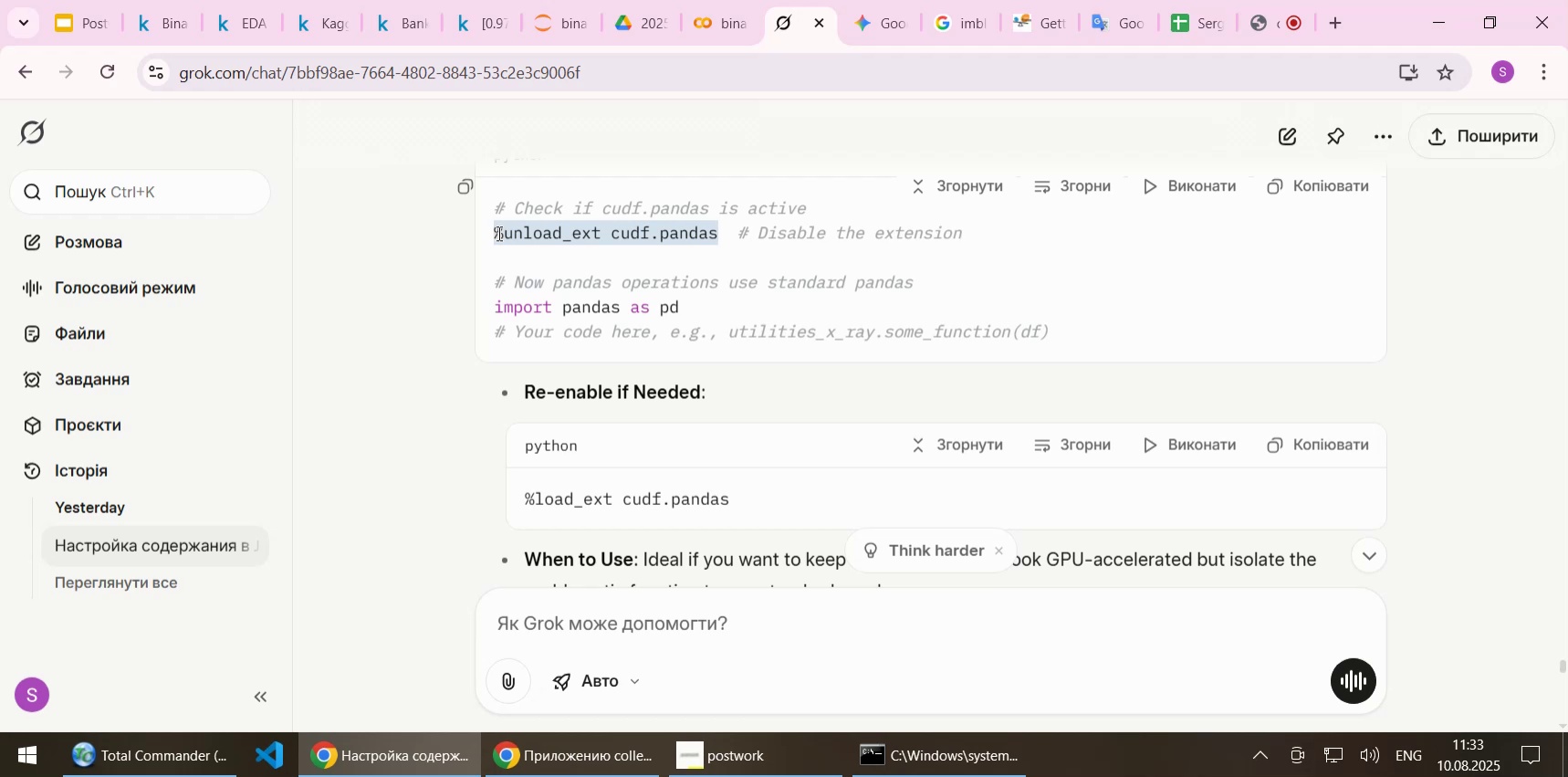 
key(Control+C)
 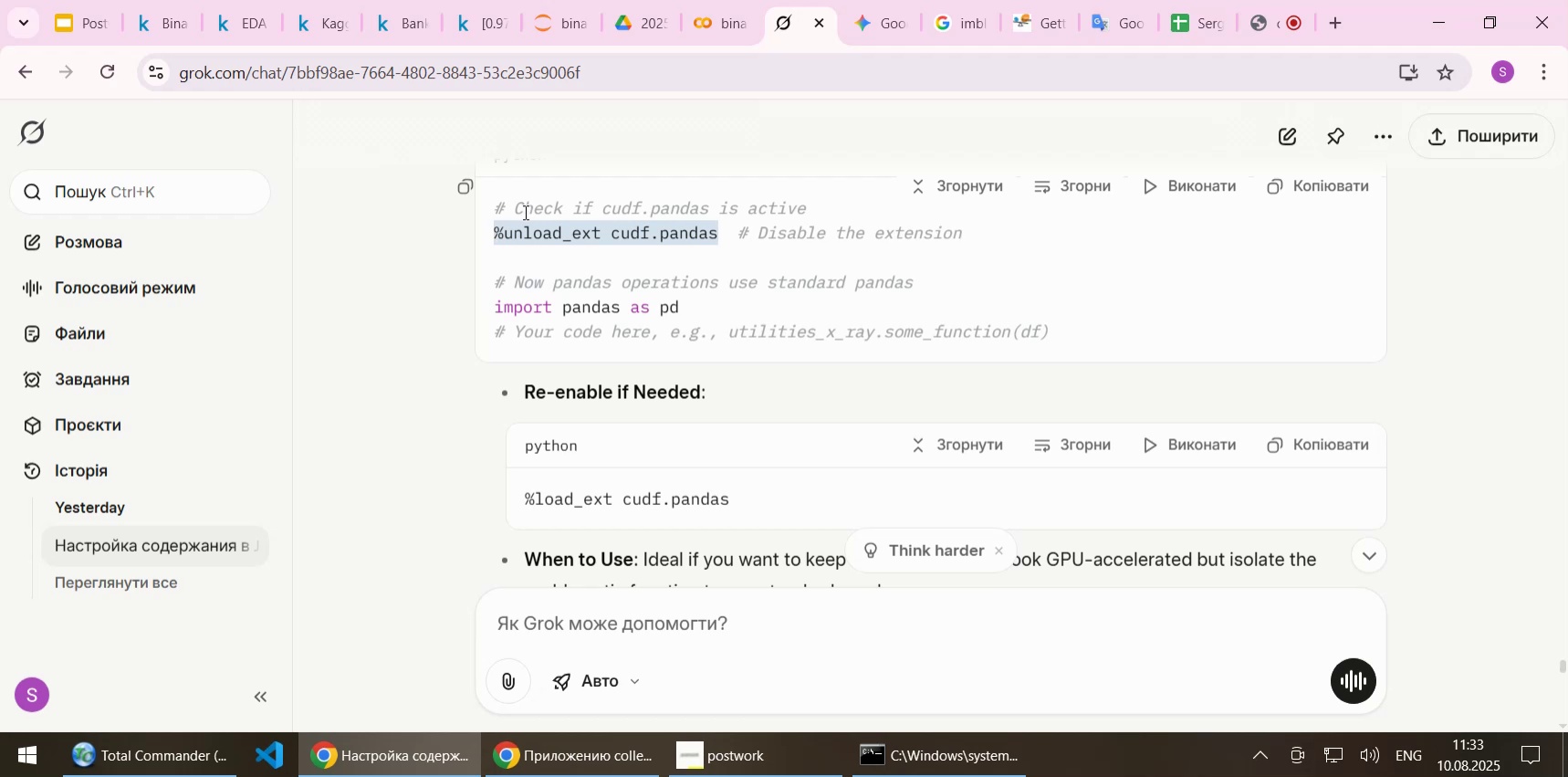 
left_click_drag(start_coordinate=[674, 303], to_coordinate=[487, 242])
 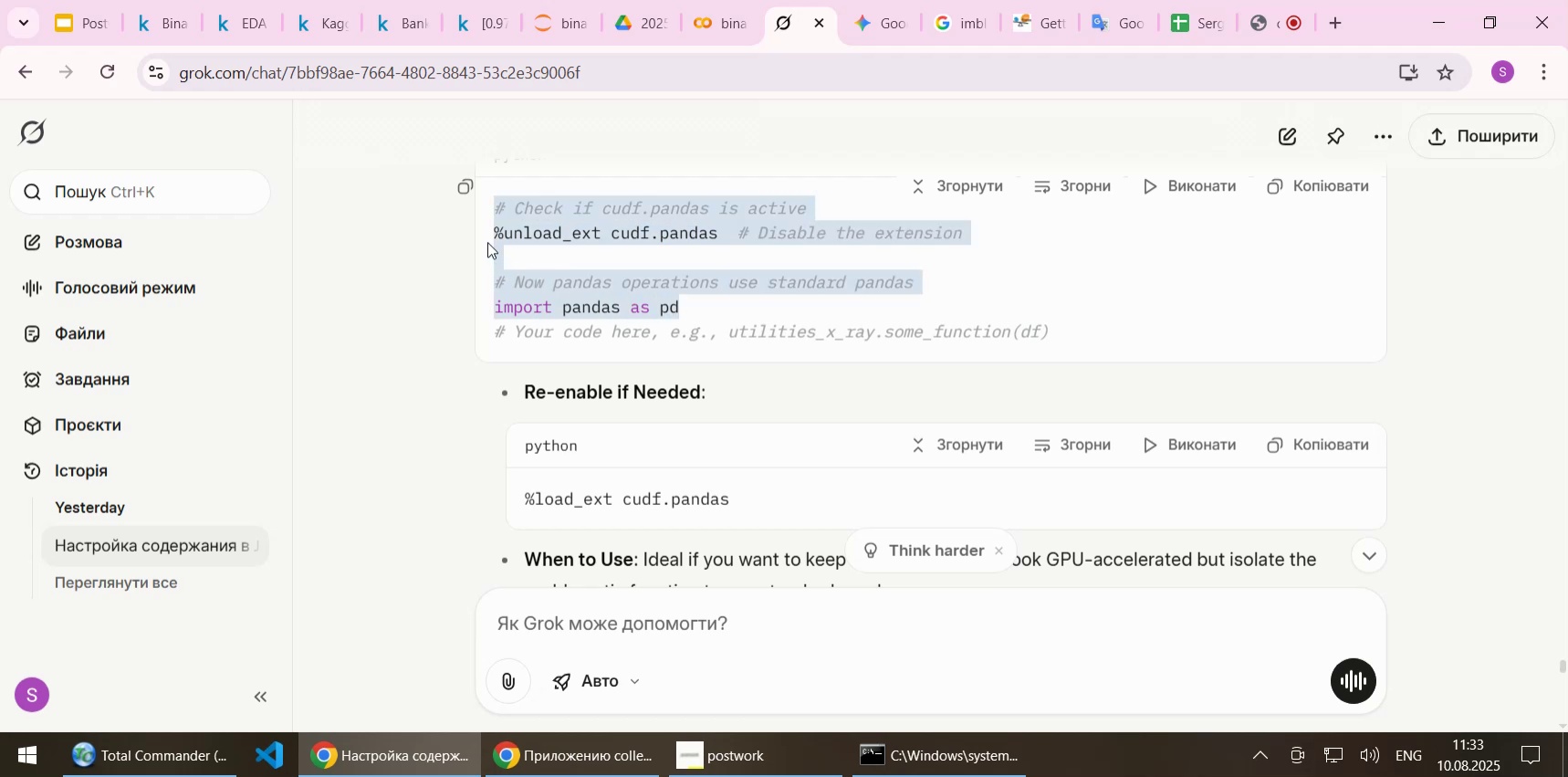 
key(Control+C)
 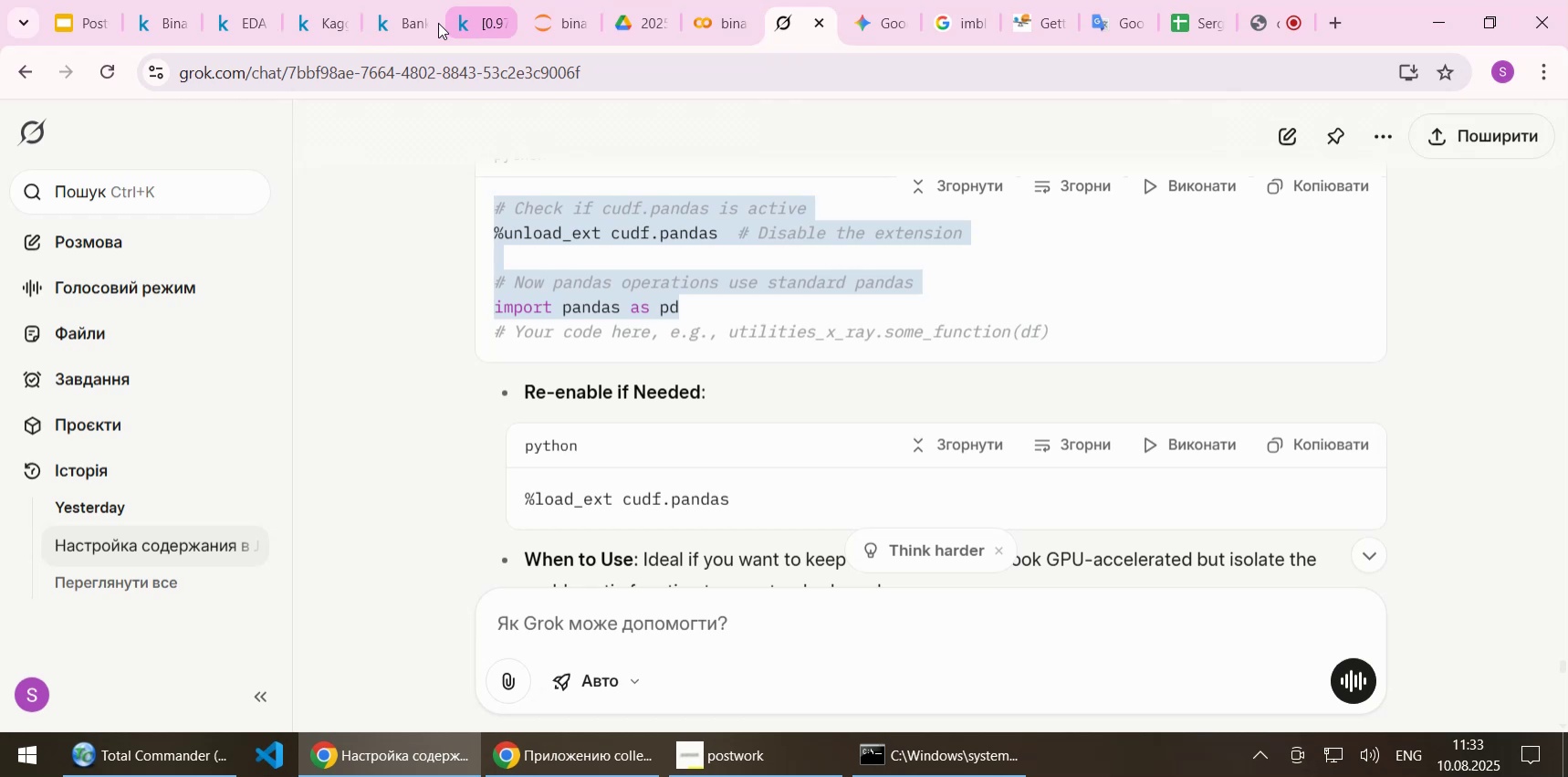 
left_click([315, 19])
 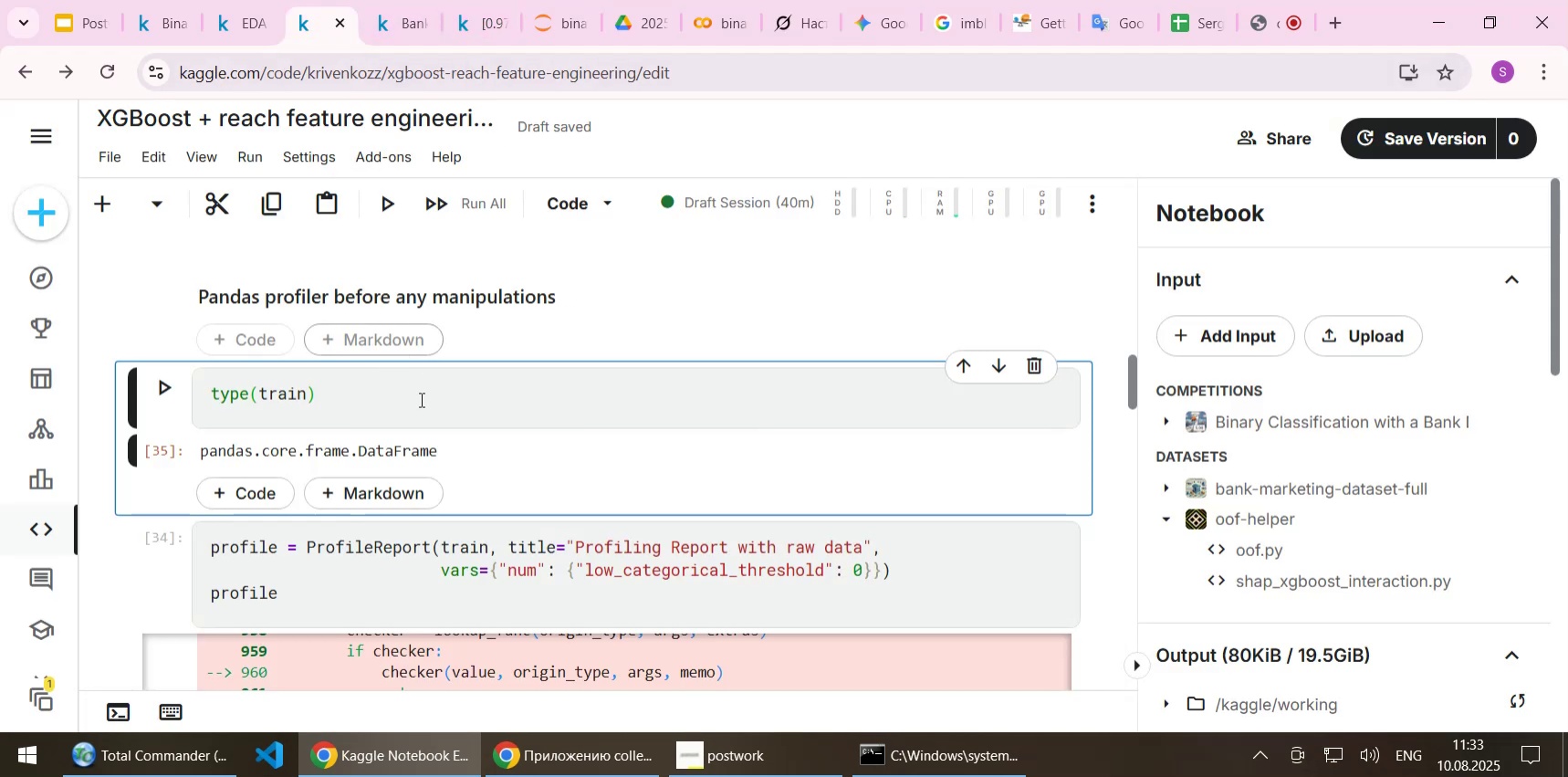 
wait(5.85)
 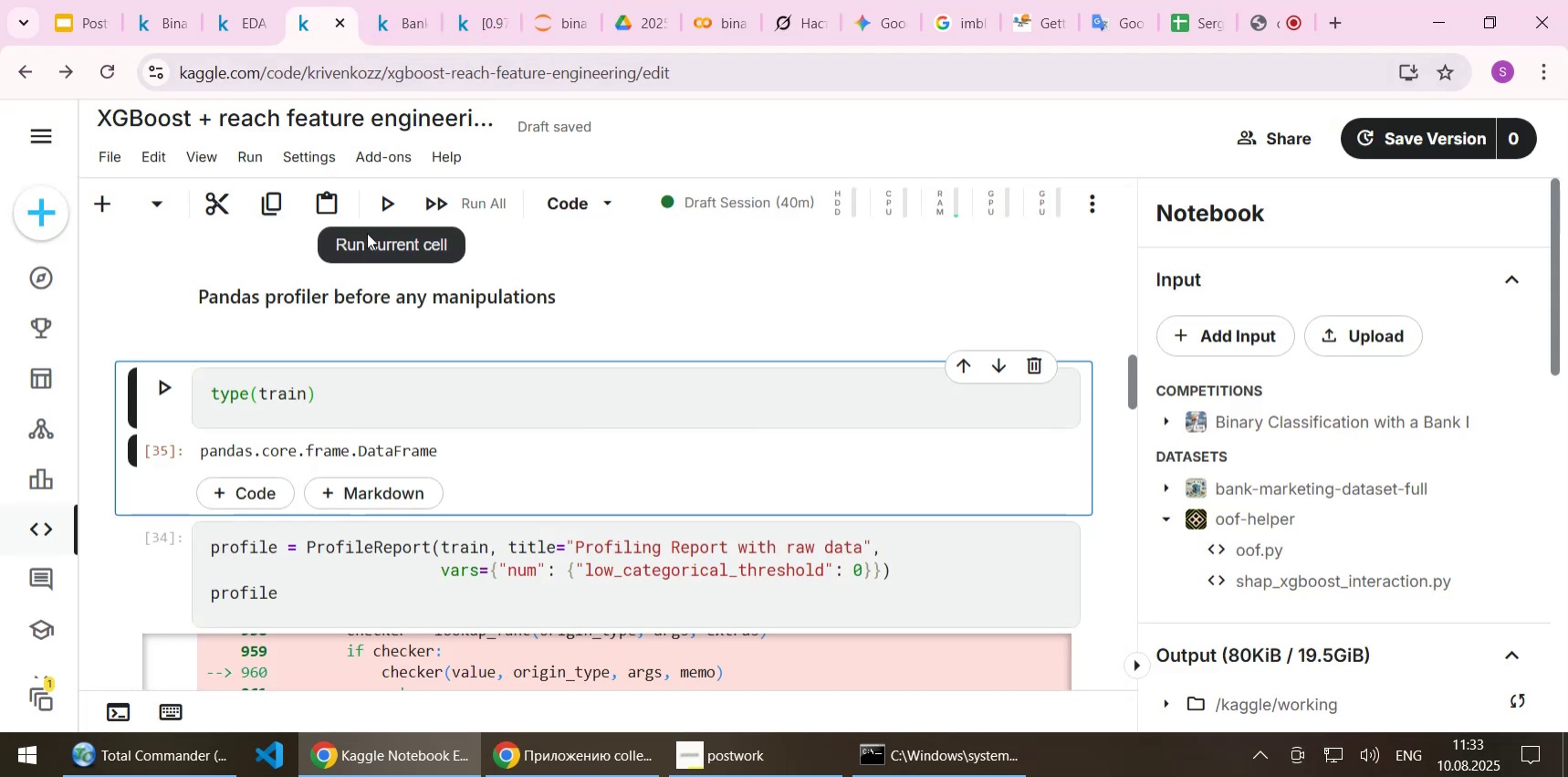 
left_click_drag(start_coordinate=[350, 395], to_coordinate=[204, 393])
 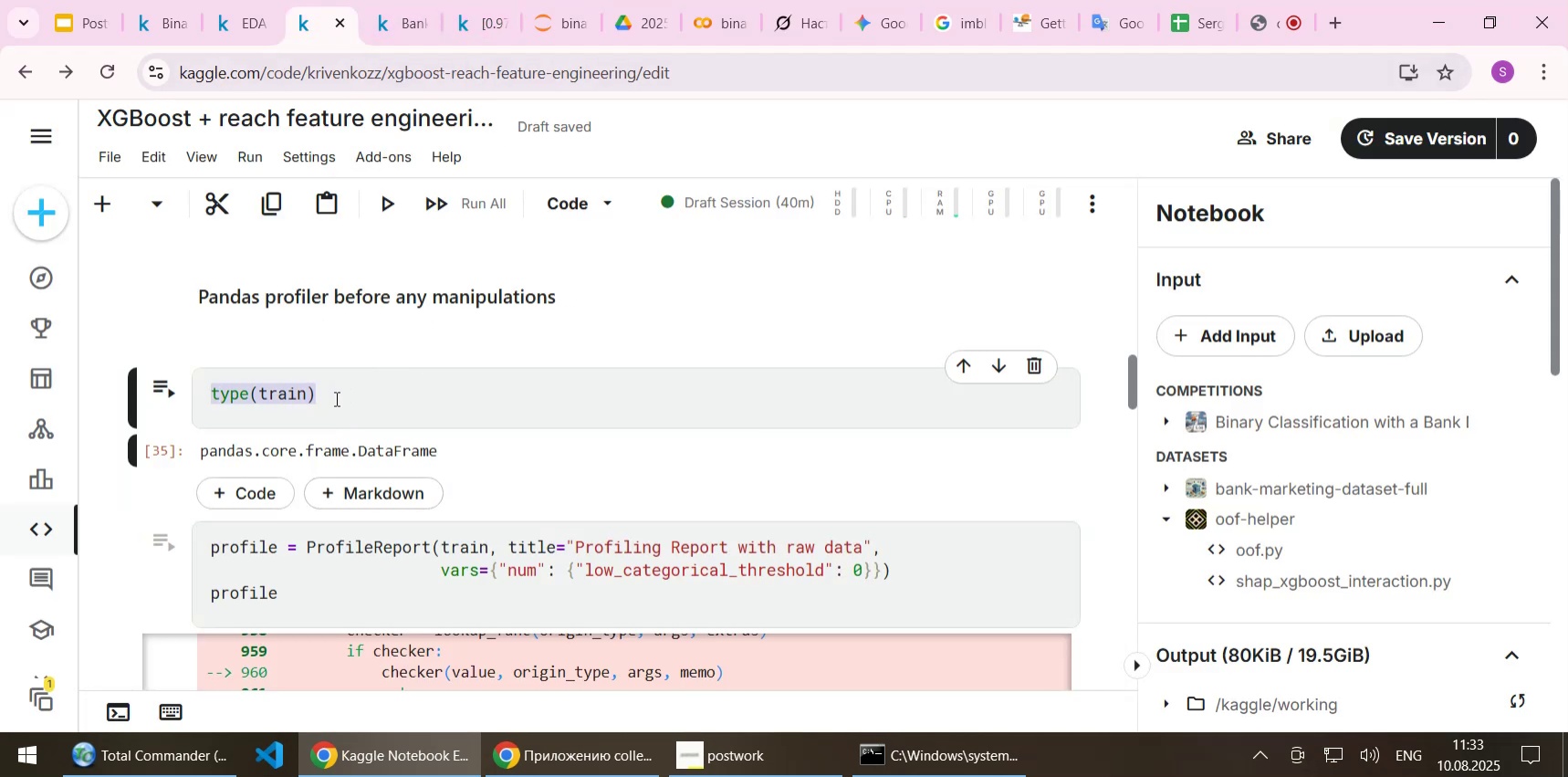 
key(Control+ControlLeft)
 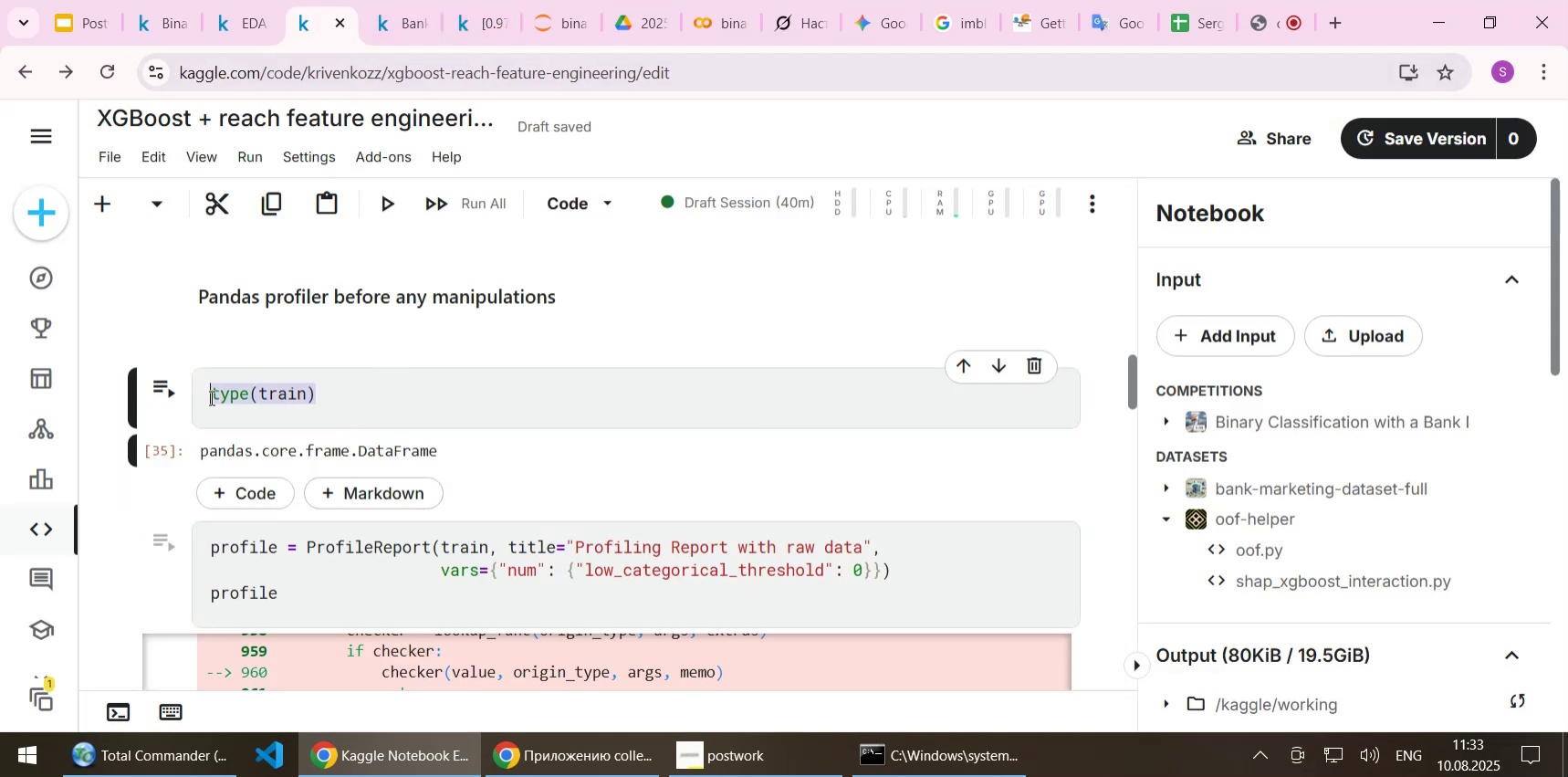 
key(Control+V)
 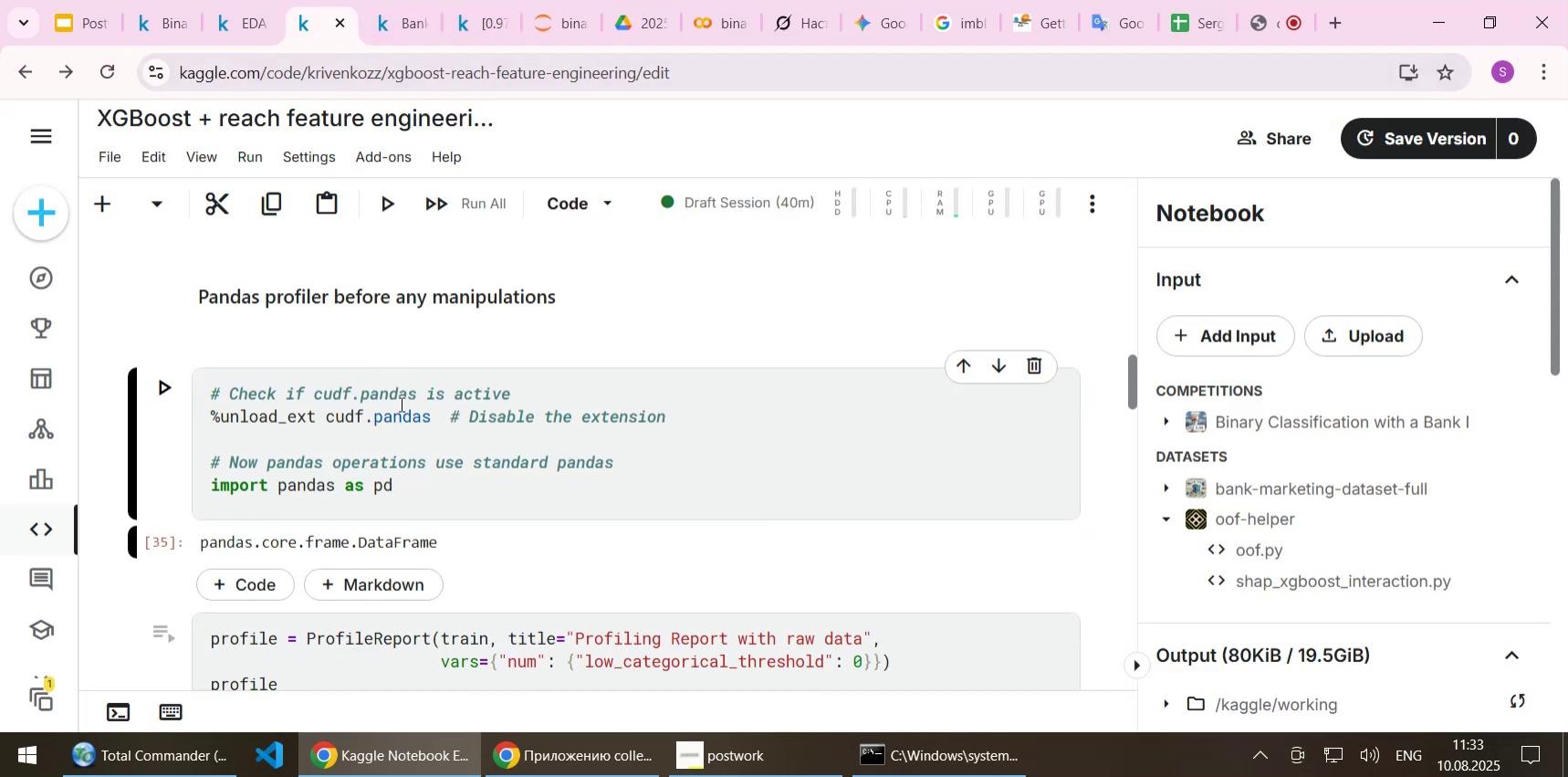 
left_click([486, 400])
 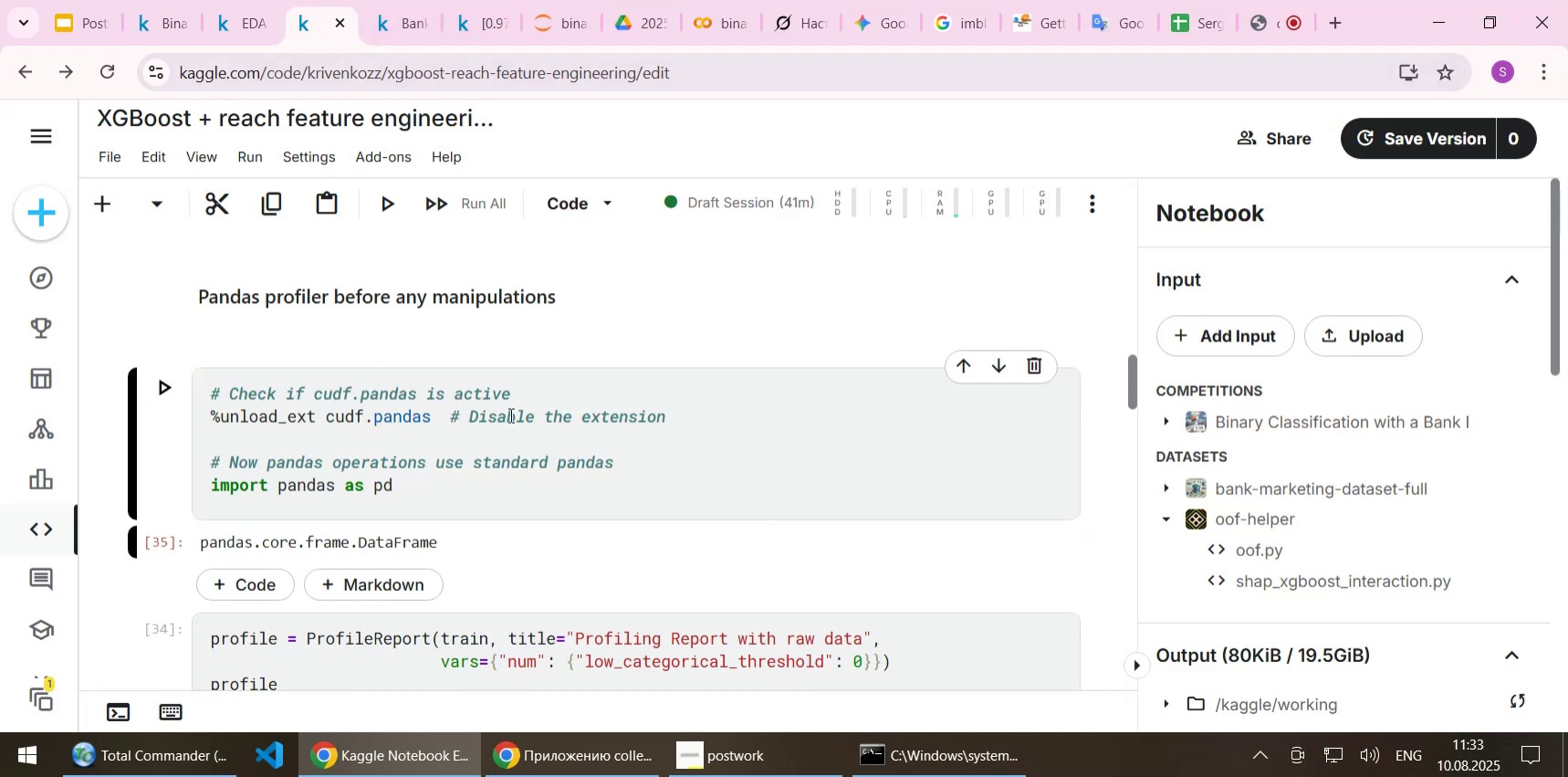 
key(Home)
 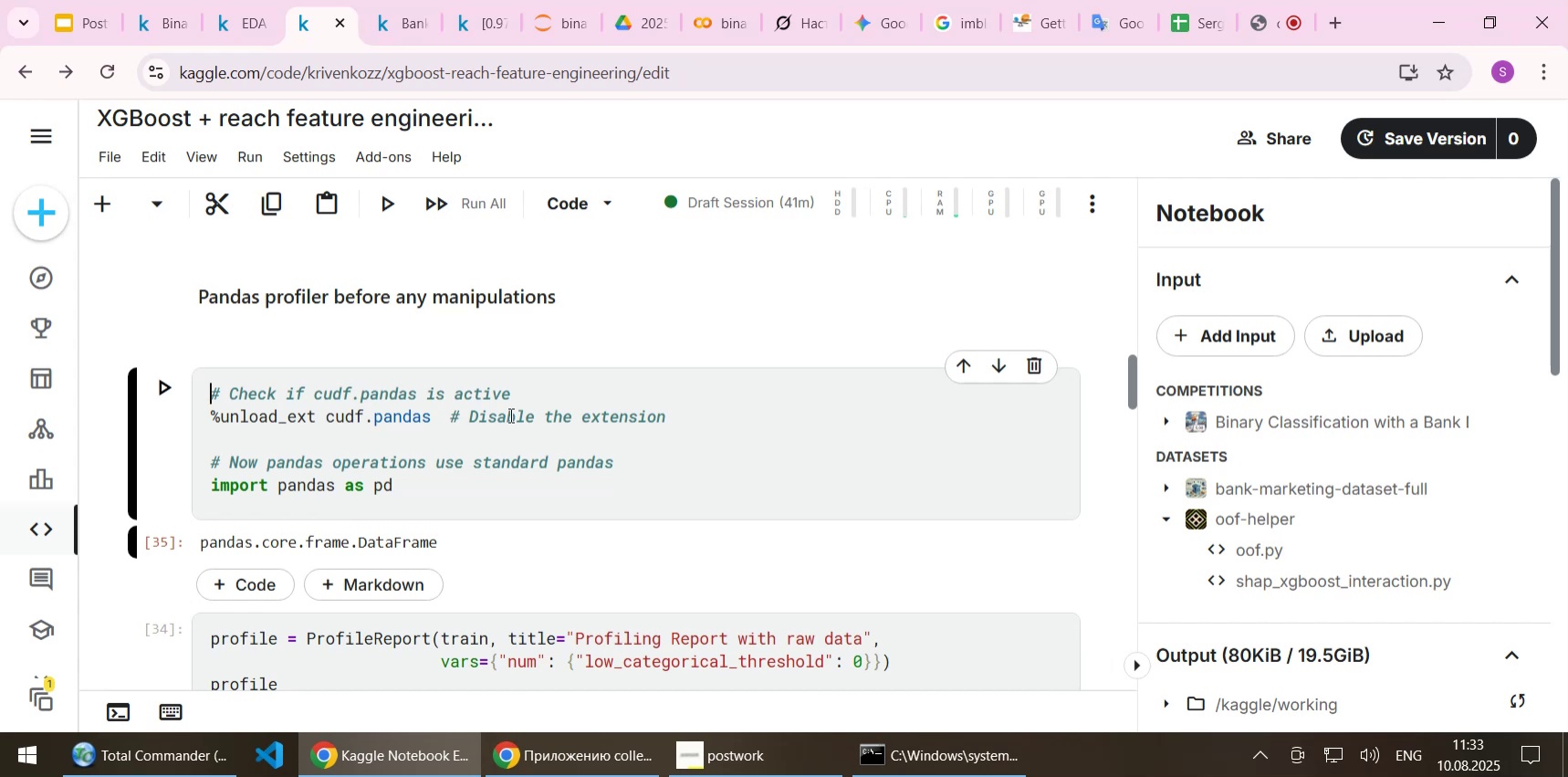 
key(Shift+ShiftLeft)
 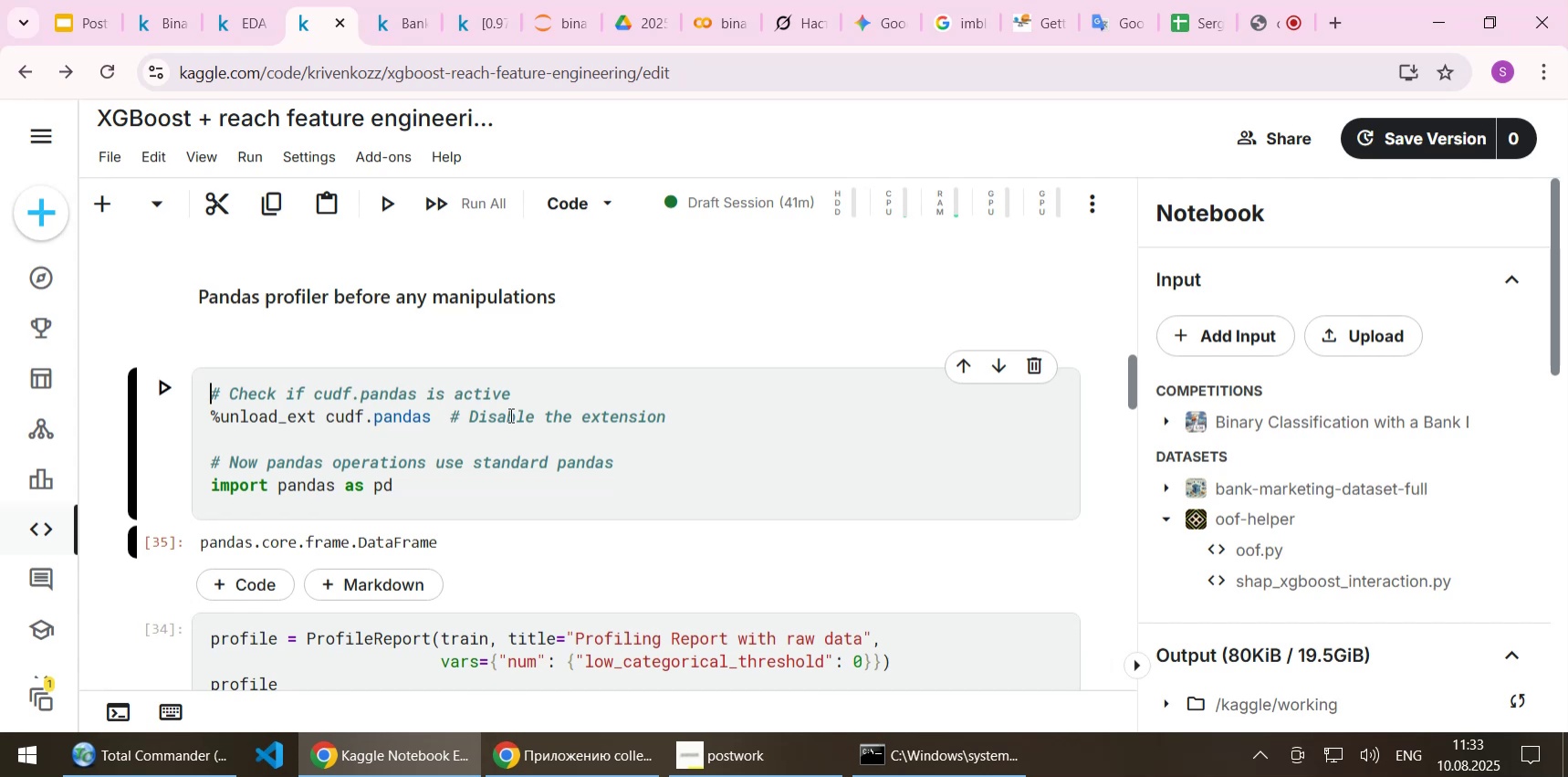 
key(Shift+End)
 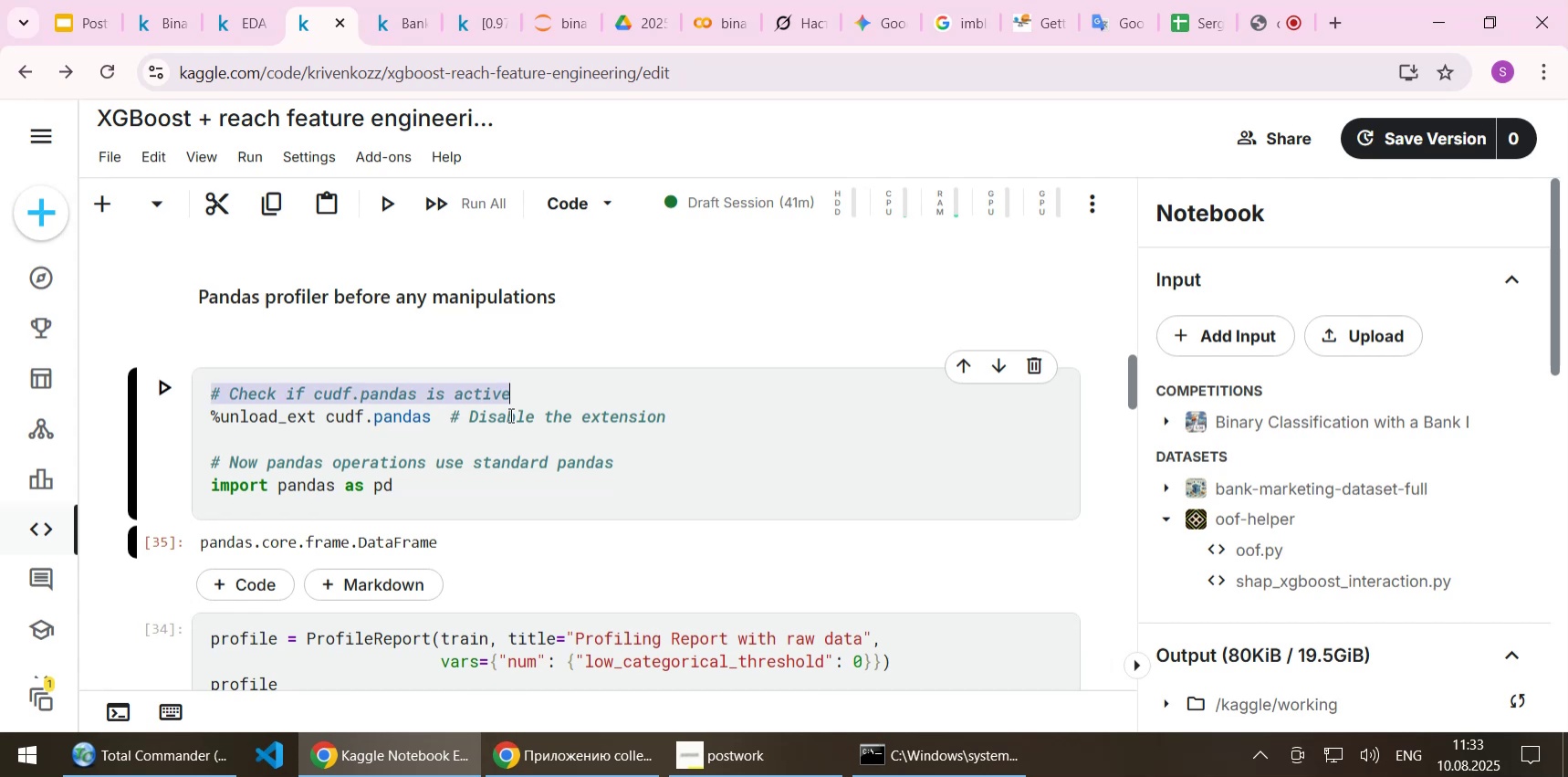 
key(Delete)
 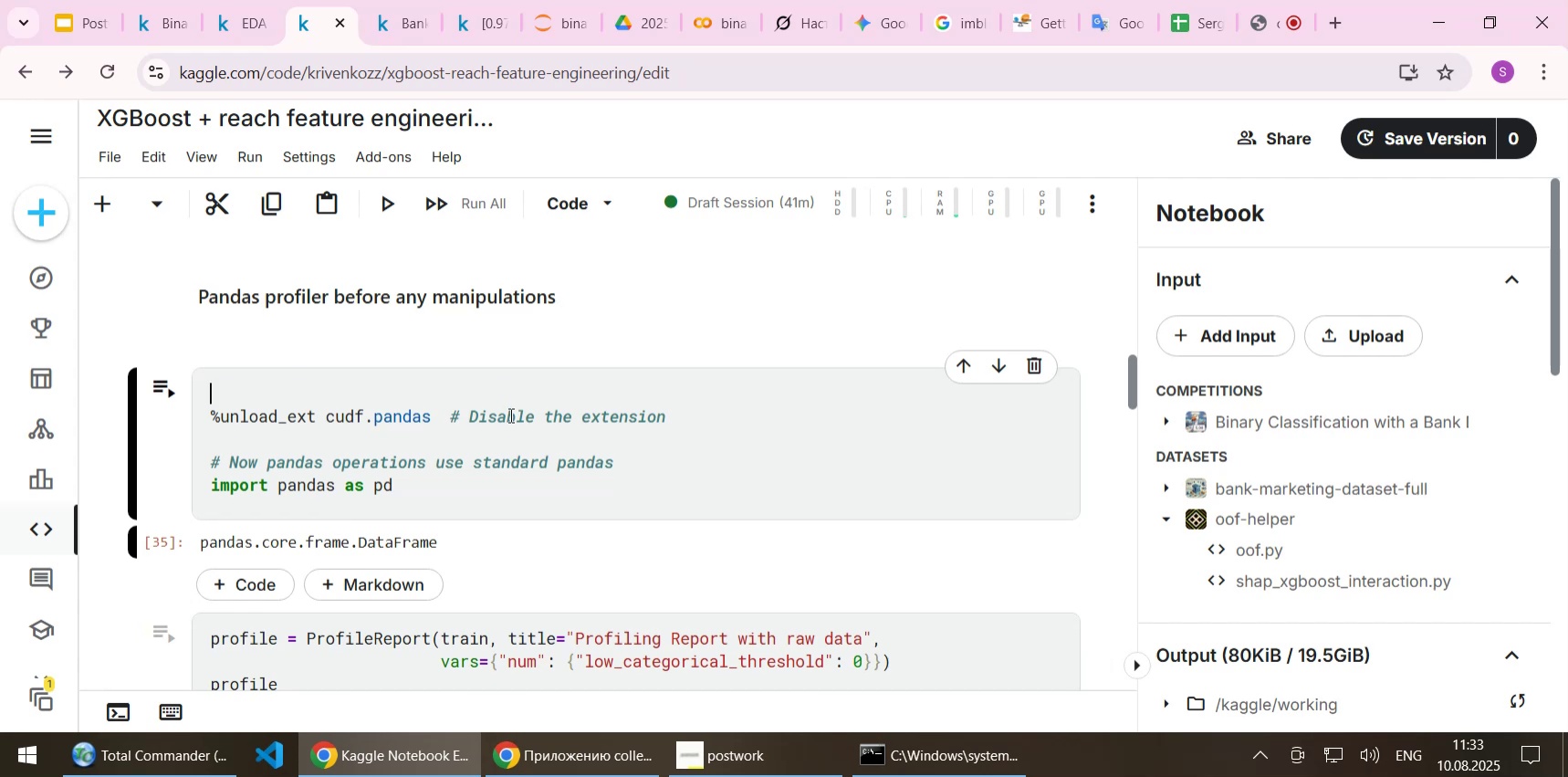 
key(Delete)
 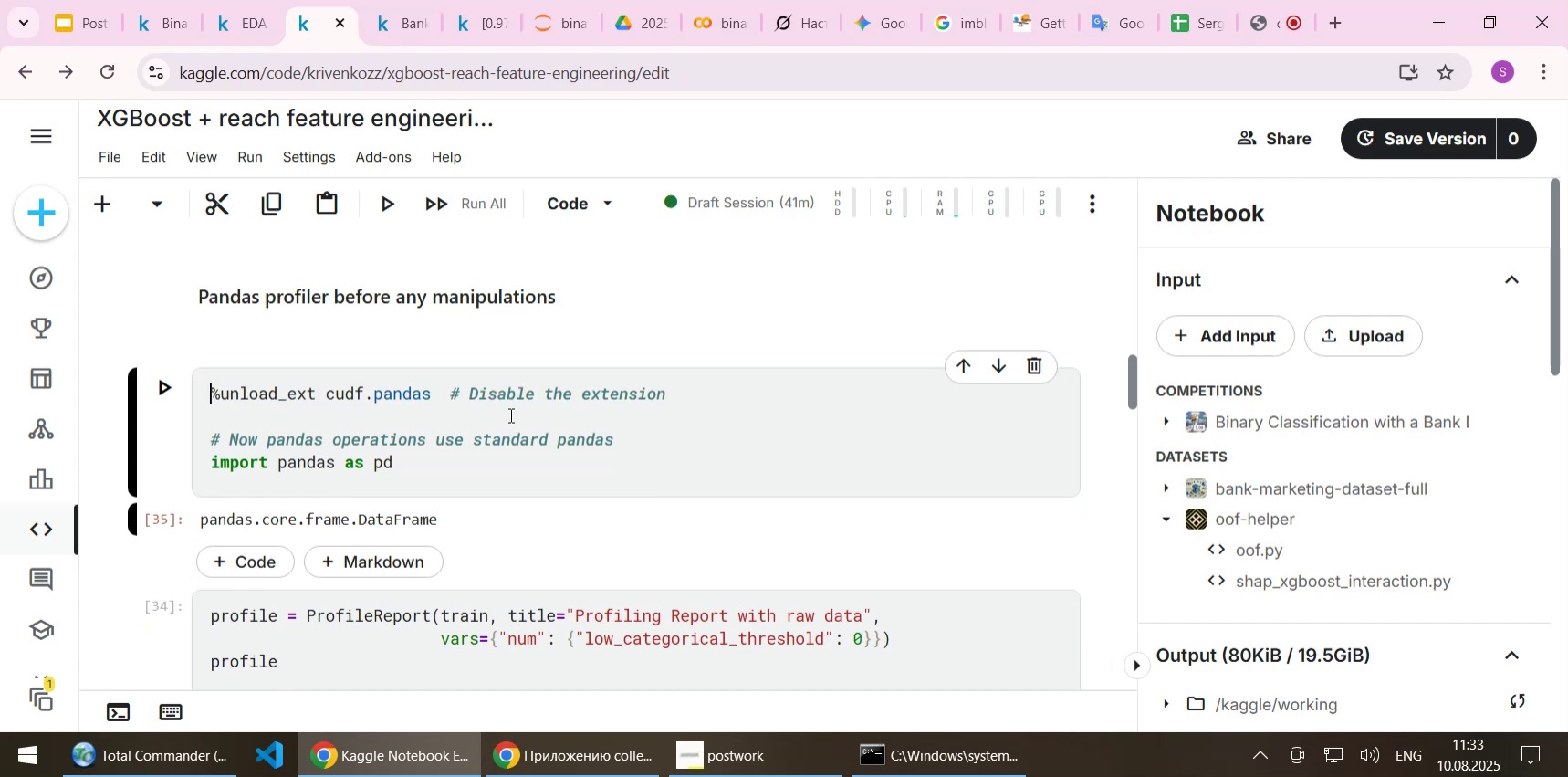 
key(ArrowDown)
 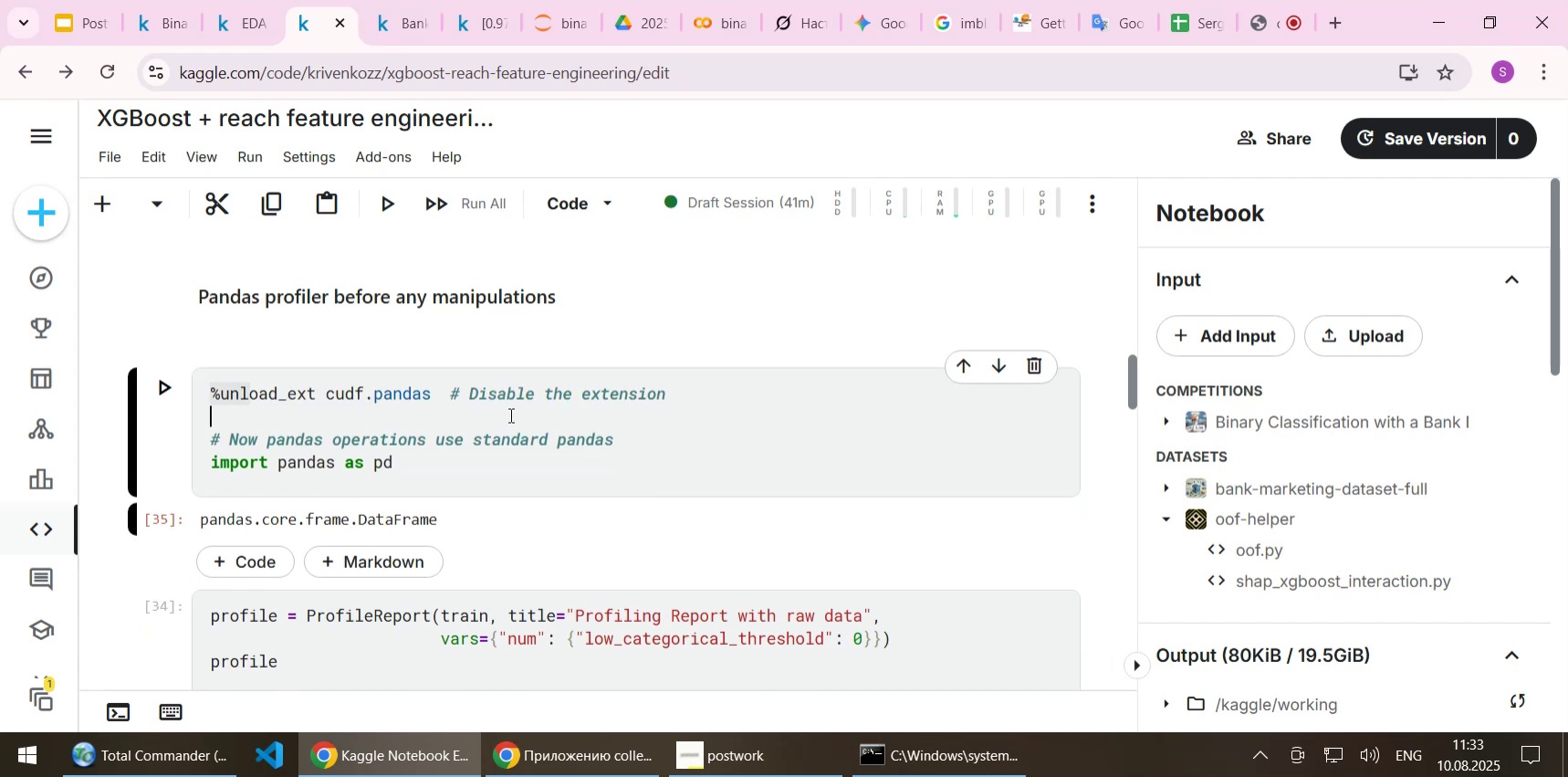 
key(ArrowDown)
 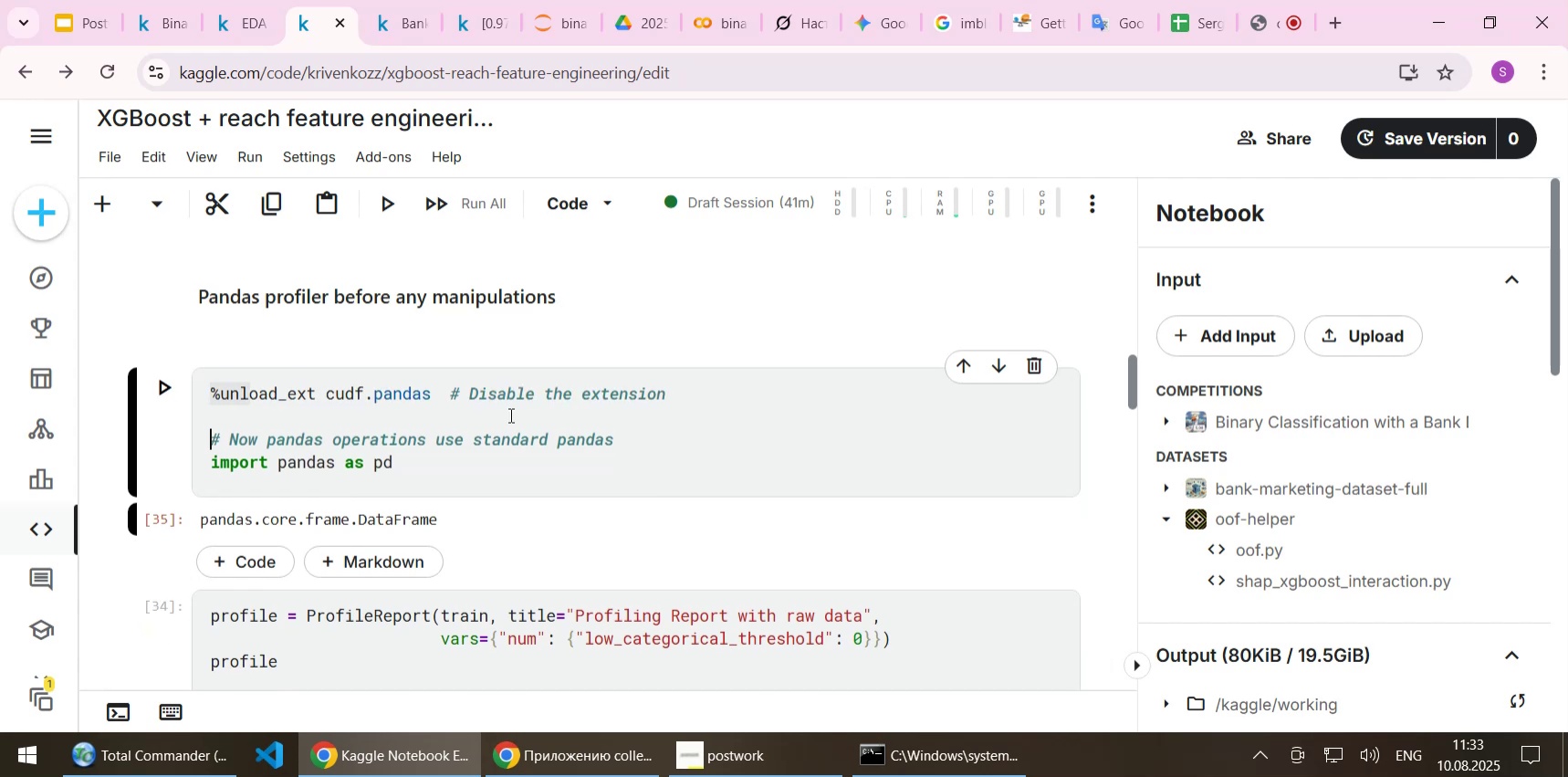 
key(ArrowUp)
 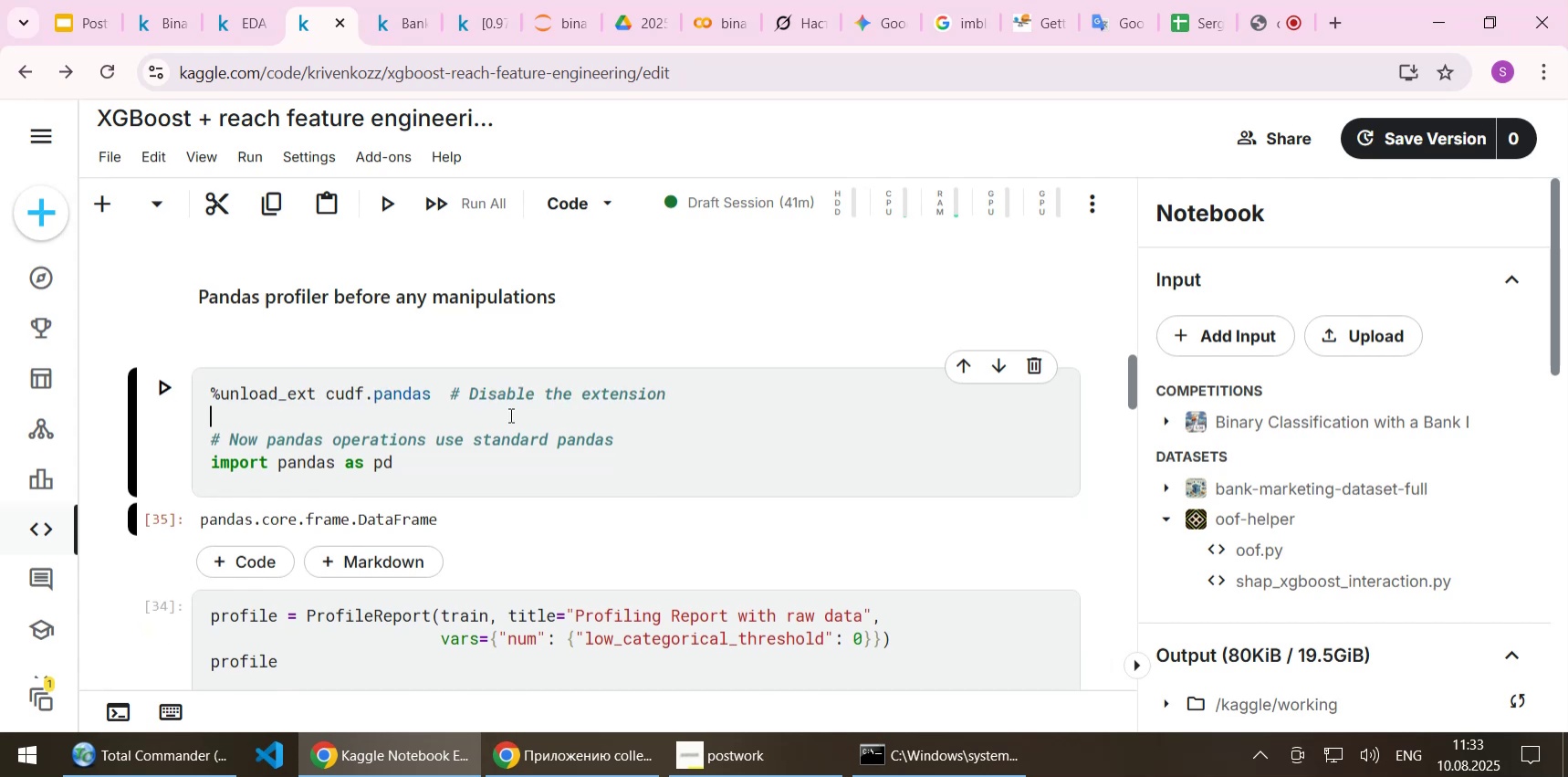 
key(Delete)
 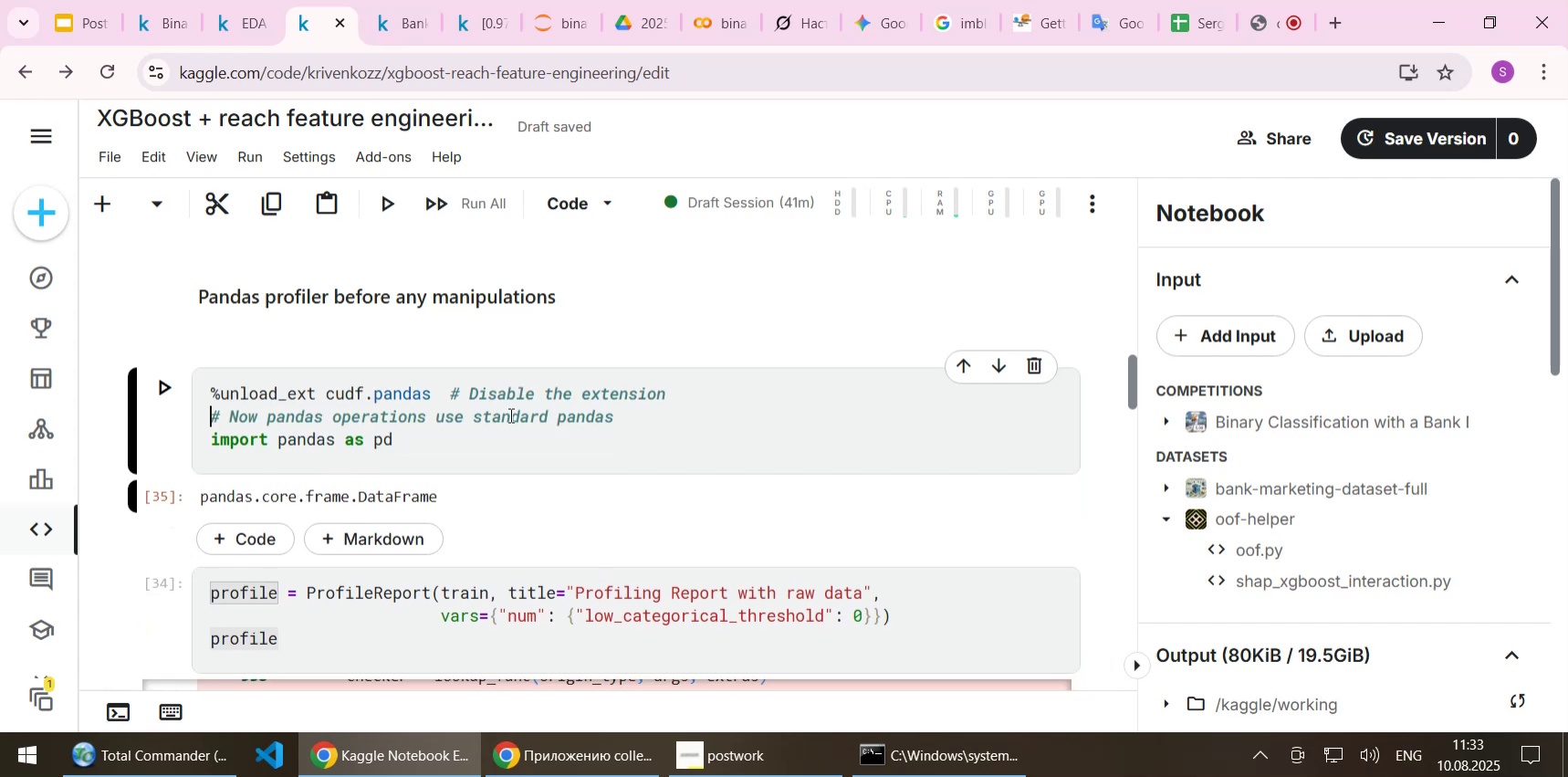 
key(Shift+Enter)
 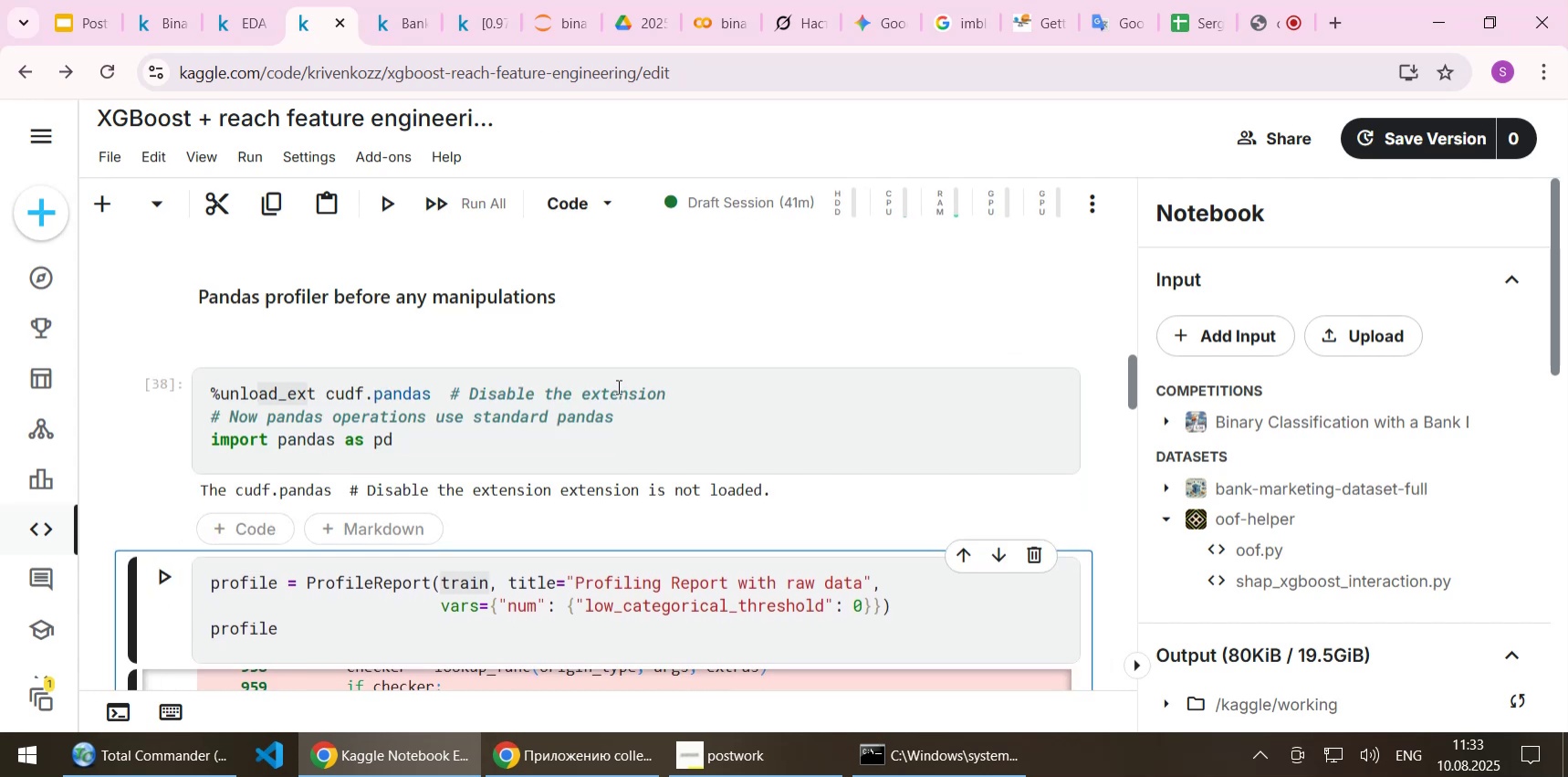 
scroll: coordinate [616, 386], scroll_direction: down, amount: 2.0
 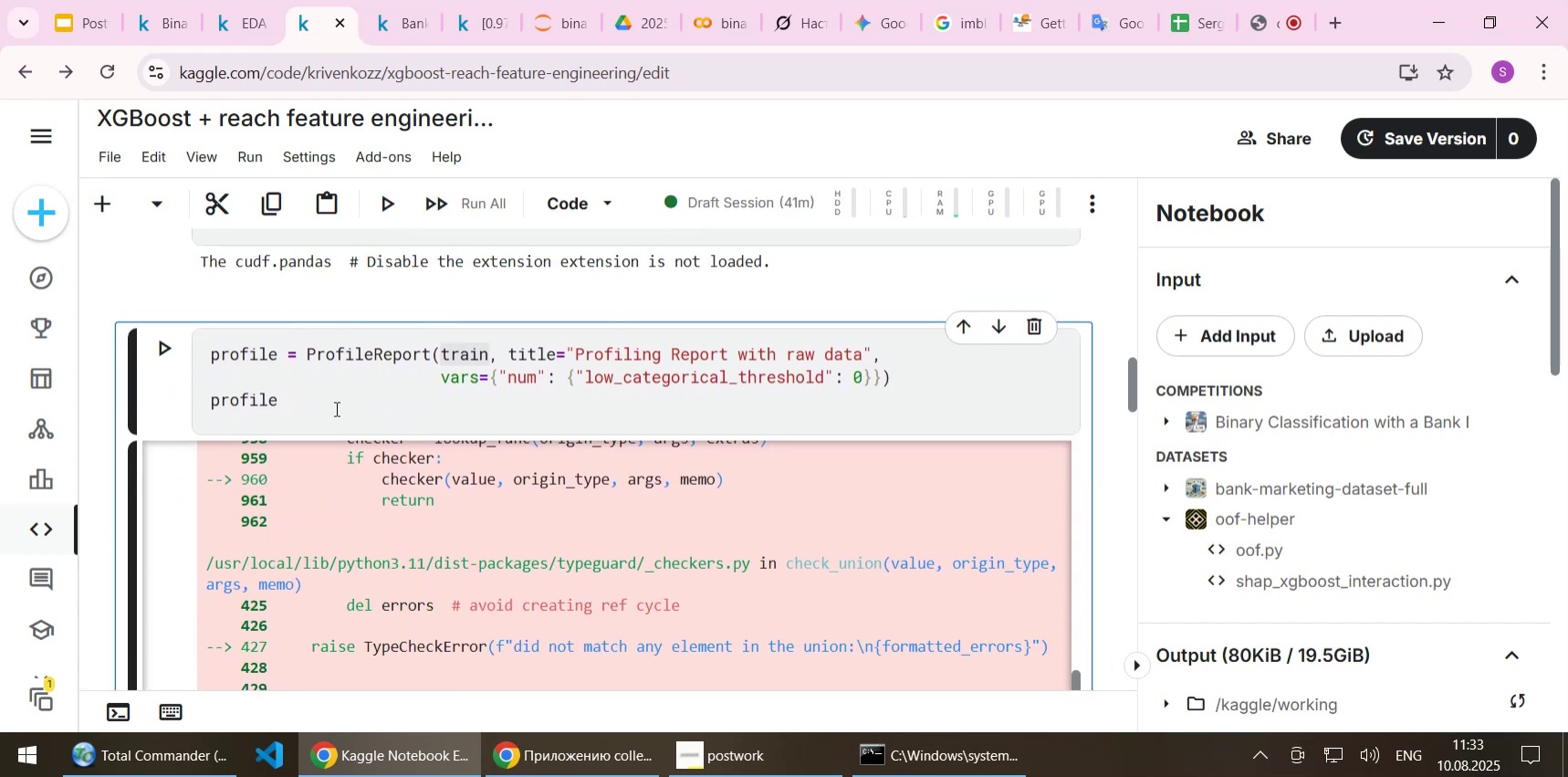 
left_click([335, 402])
 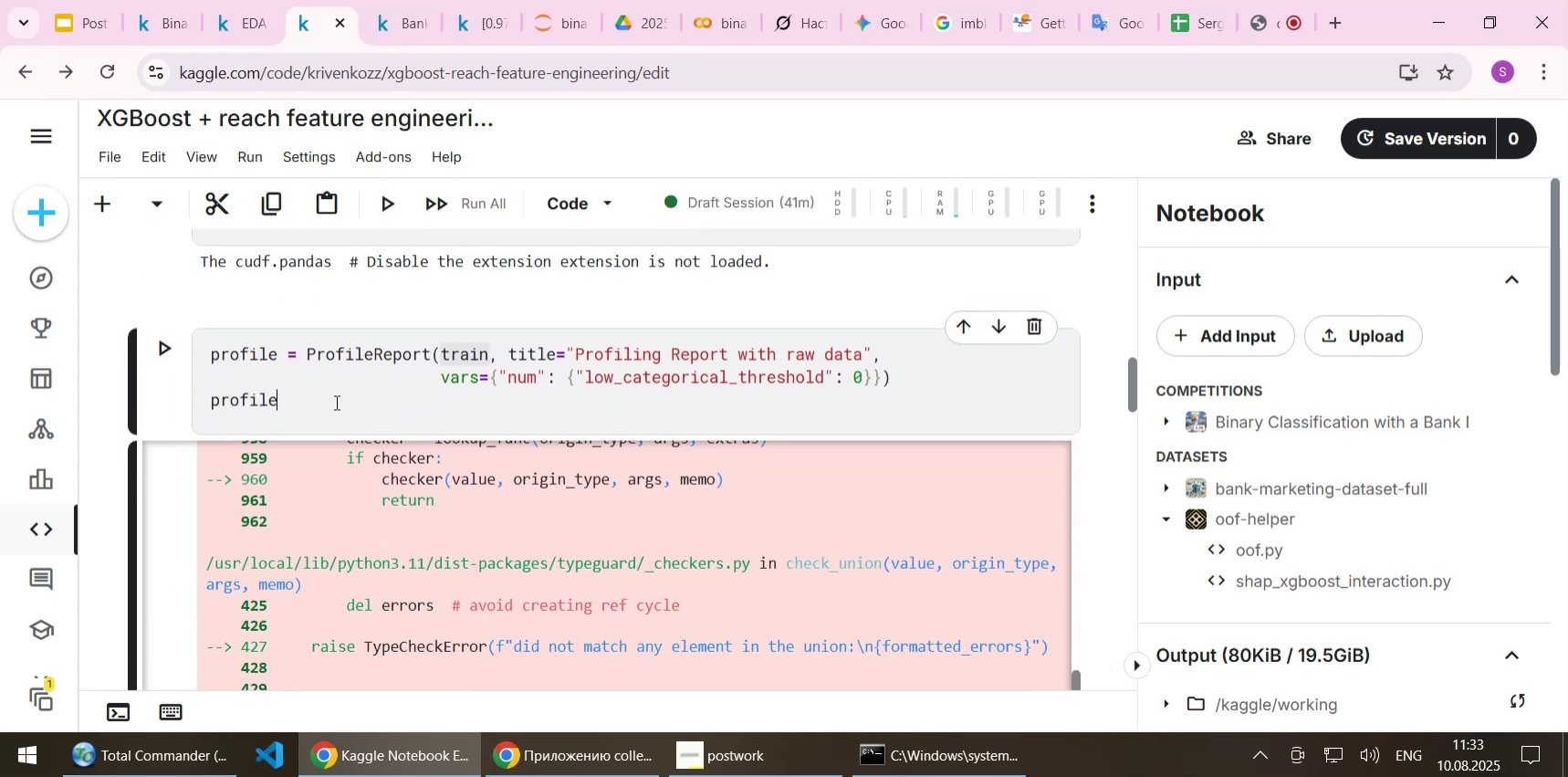 
key(Shift+Enter)
 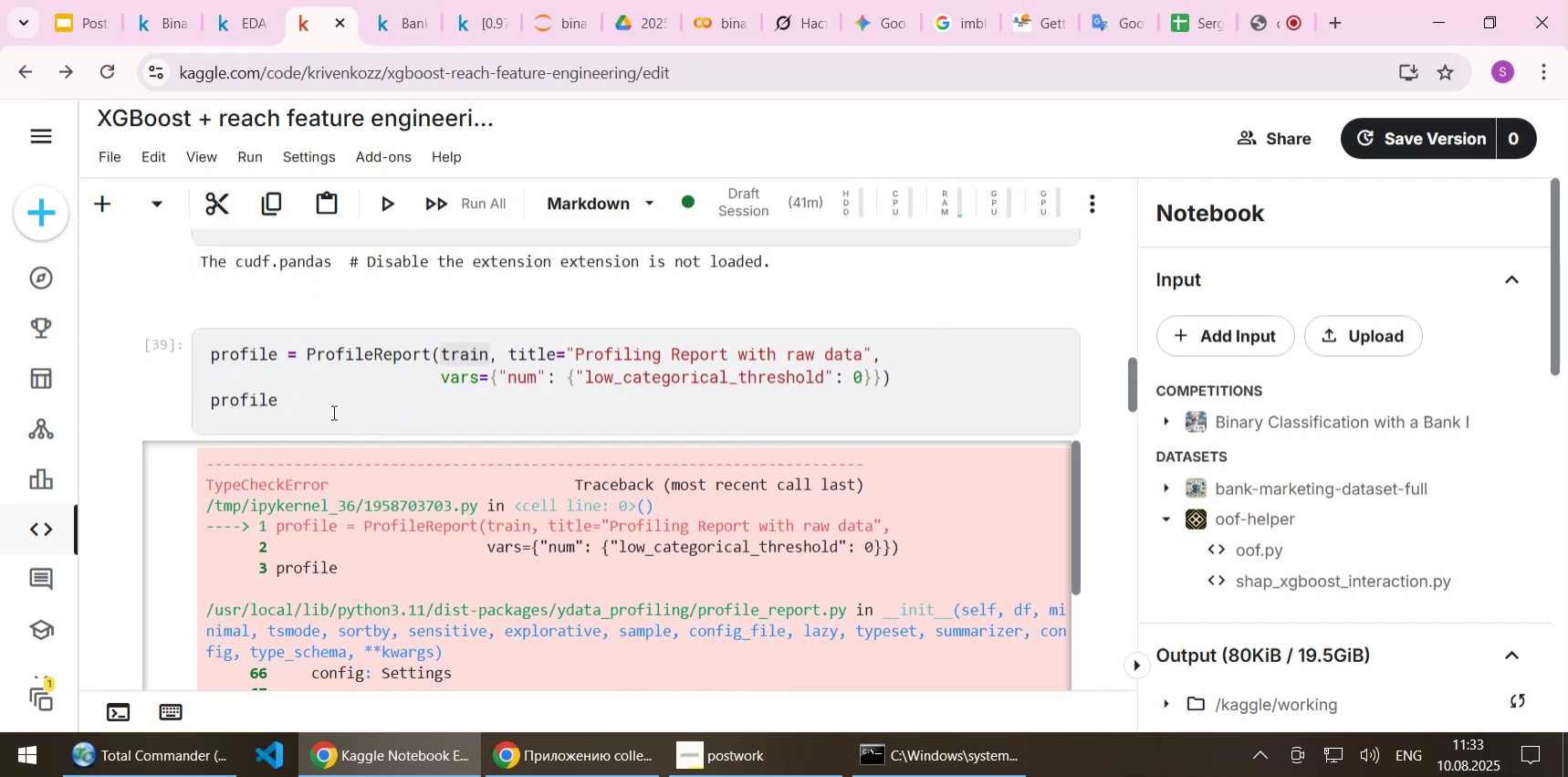 
scroll: coordinate [342, 405], scroll_direction: up, amount: 1.0
 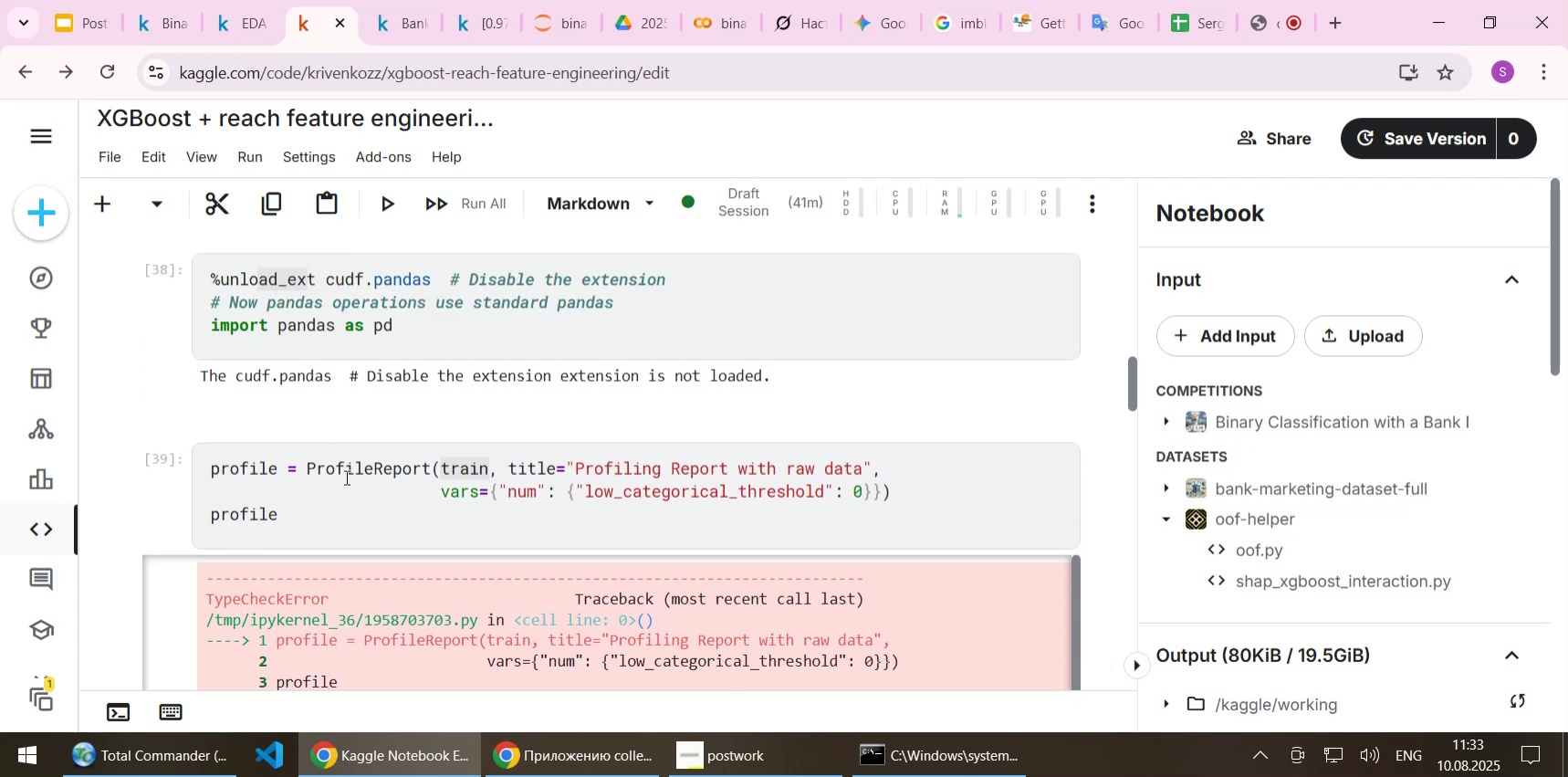 
scroll: coordinate [416, 369], scroll_direction: down, amount: 12.0
 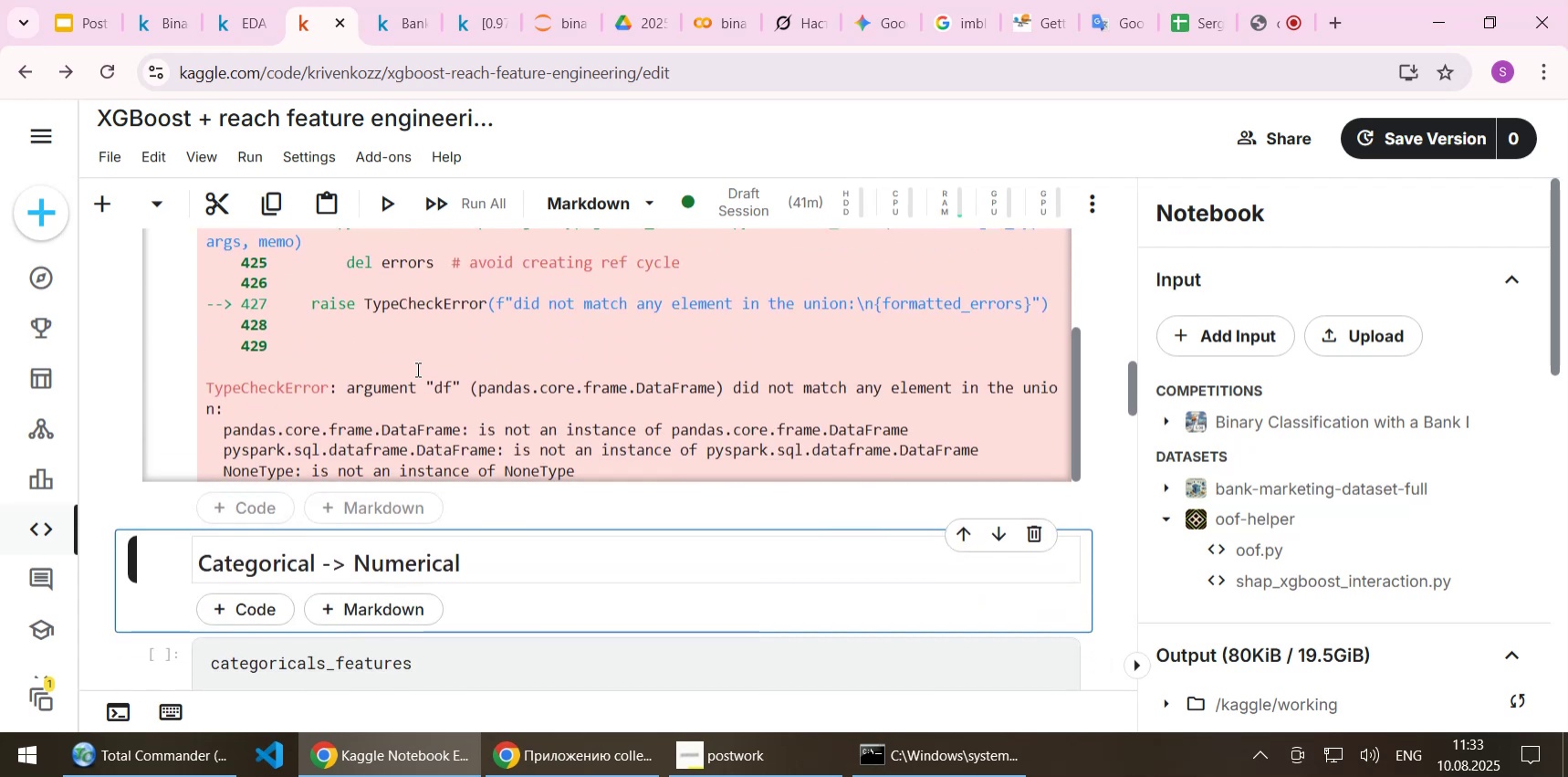 
scroll: coordinate [126, 398], scroll_direction: up, amount: 4.0
 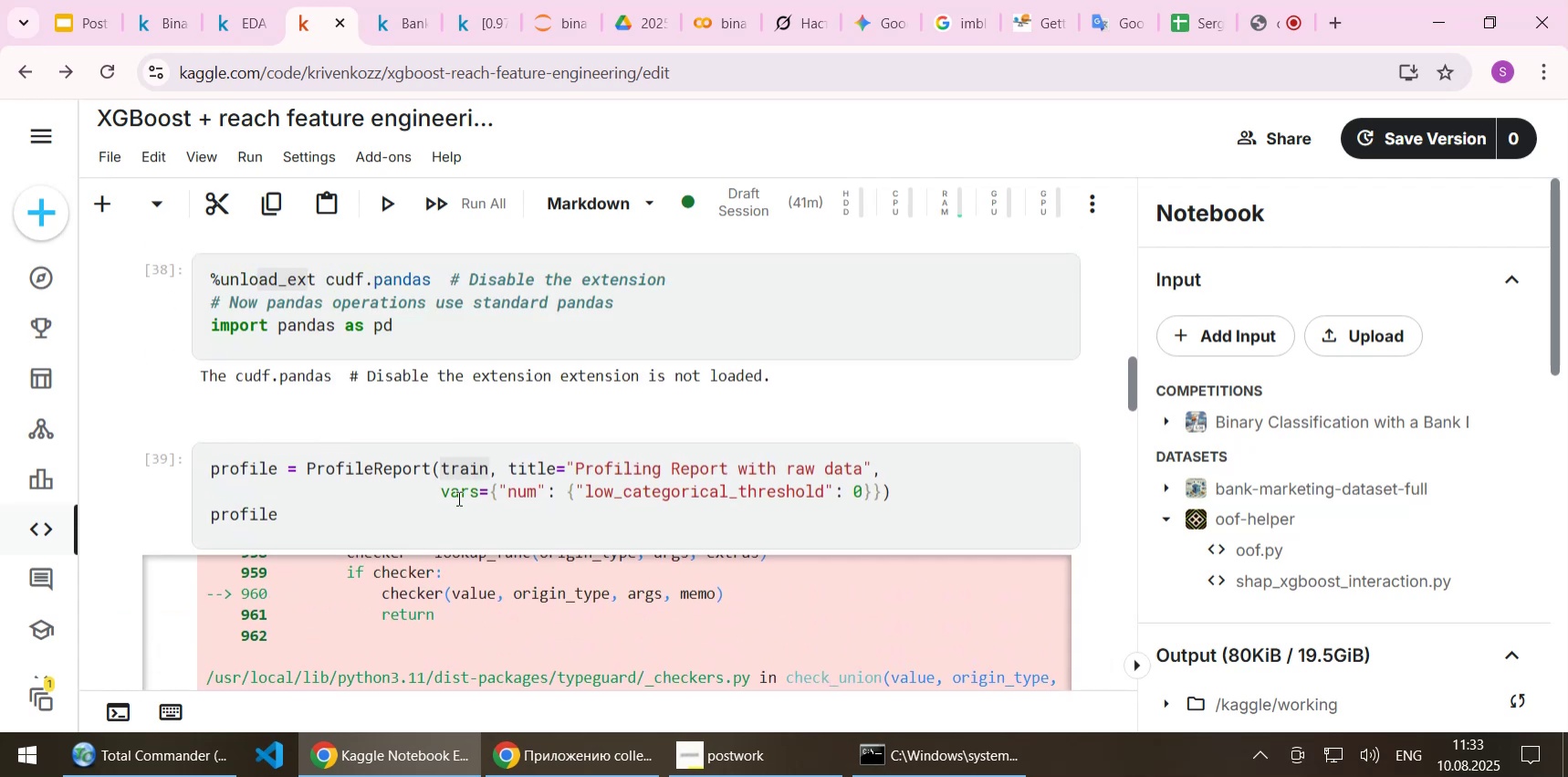 
left_click([367, 478])
 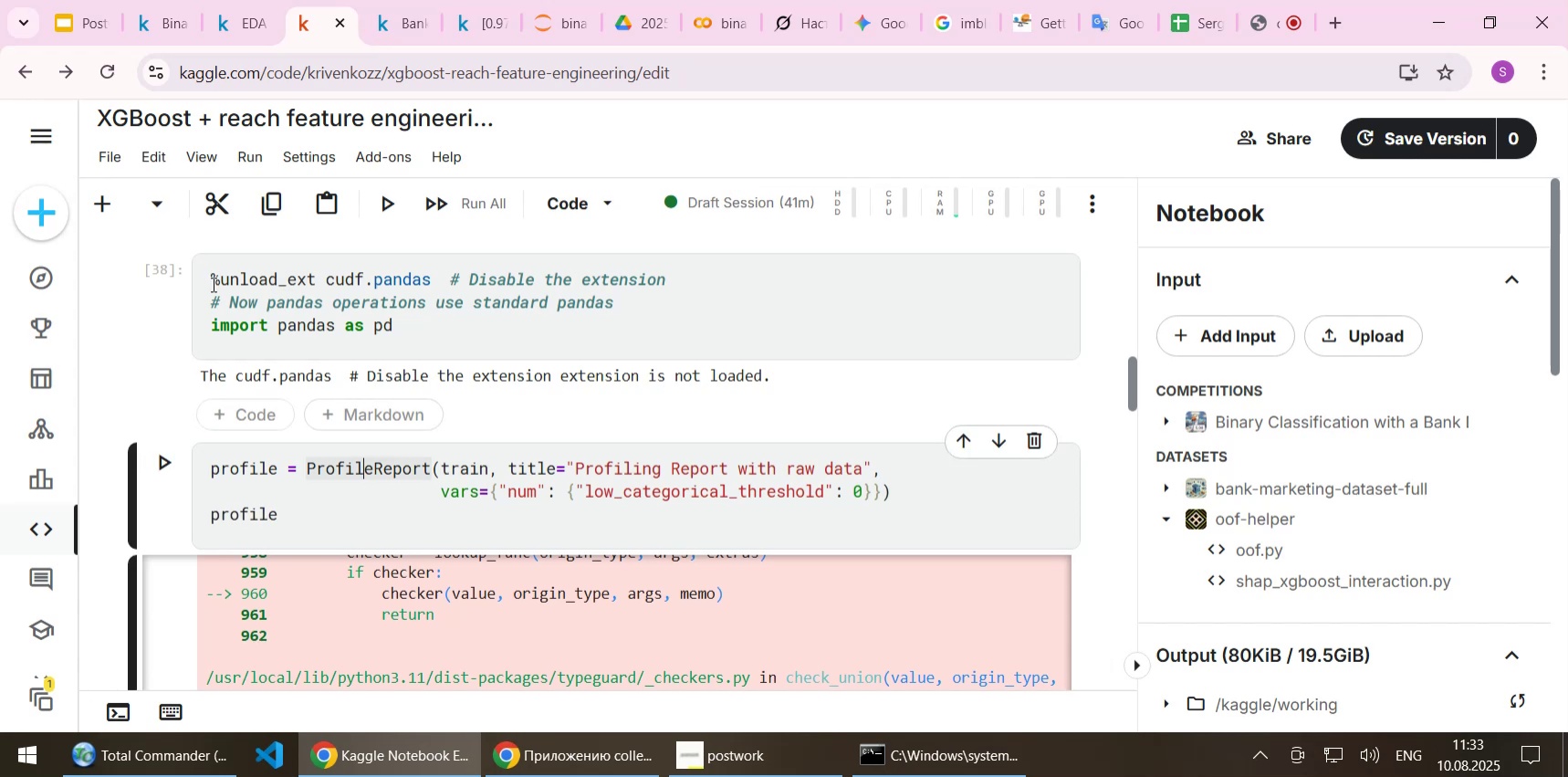 
scroll: coordinate [416, 375], scroll_direction: up, amount: 57.0
 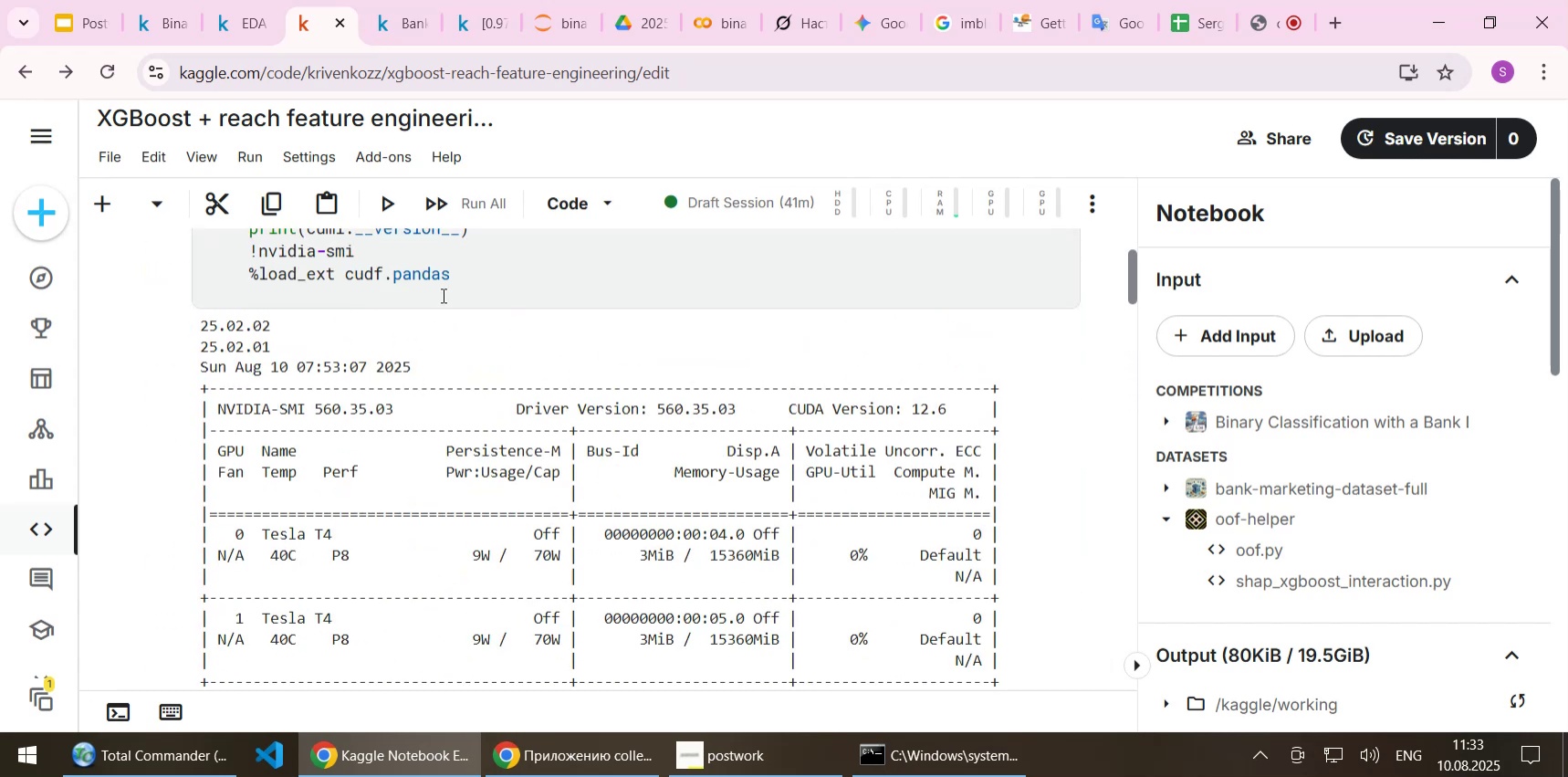 
left_click_drag(start_coordinate=[458, 278], to_coordinate=[250, 270])
 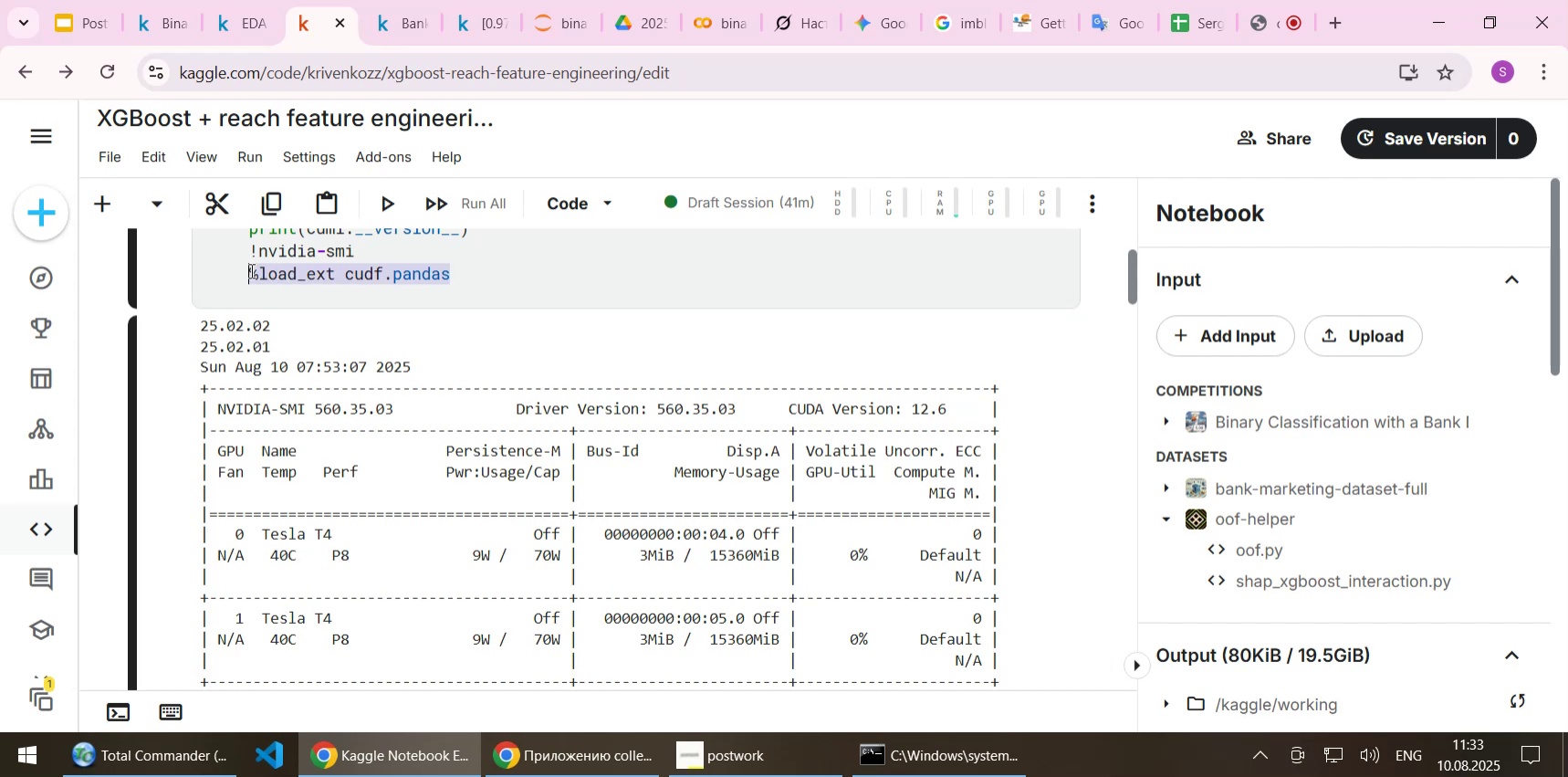 
key(Control+C)
 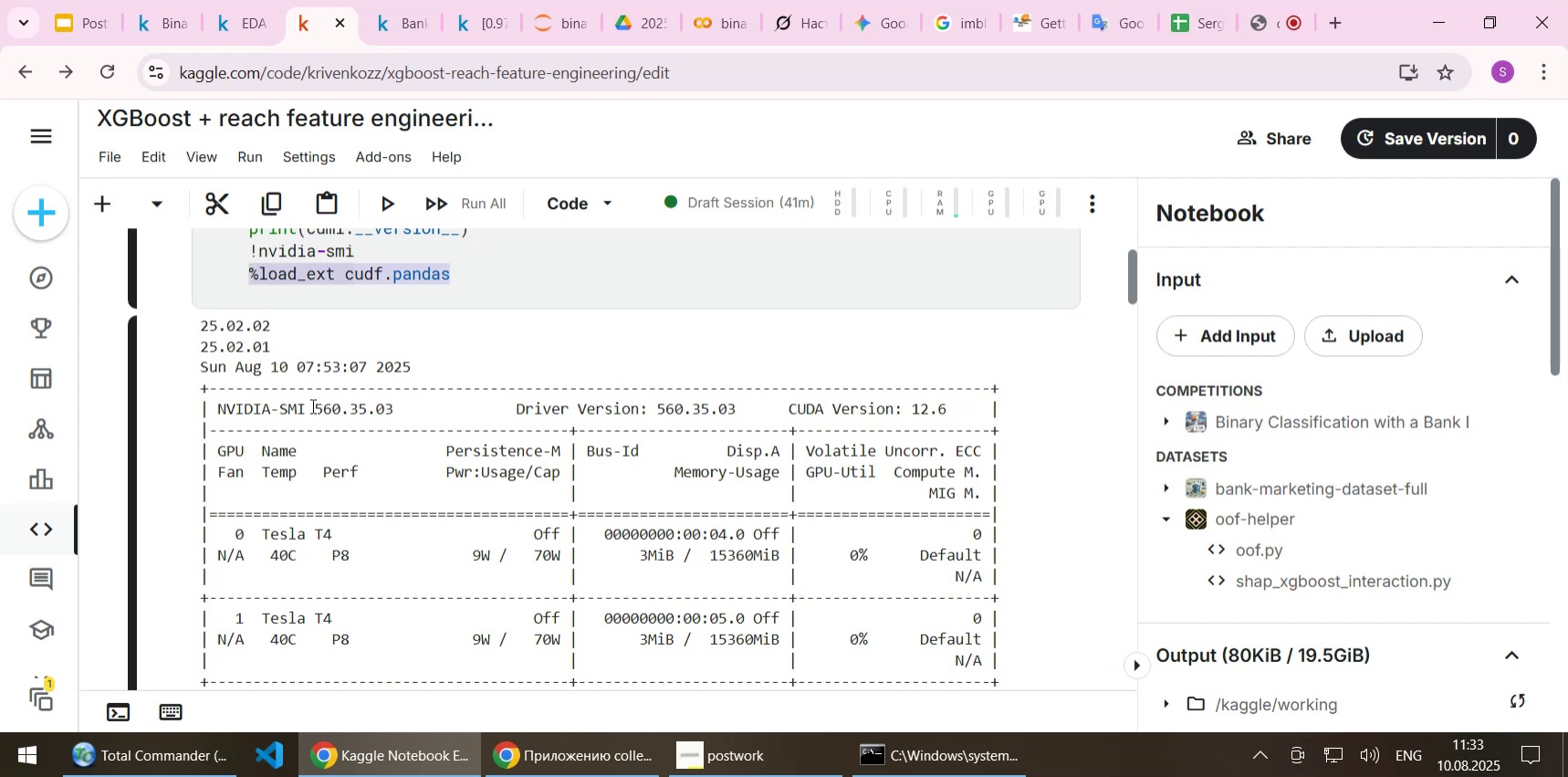 
scroll: coordinate [336, 435], scroll_direction: down, amount: 87.0
 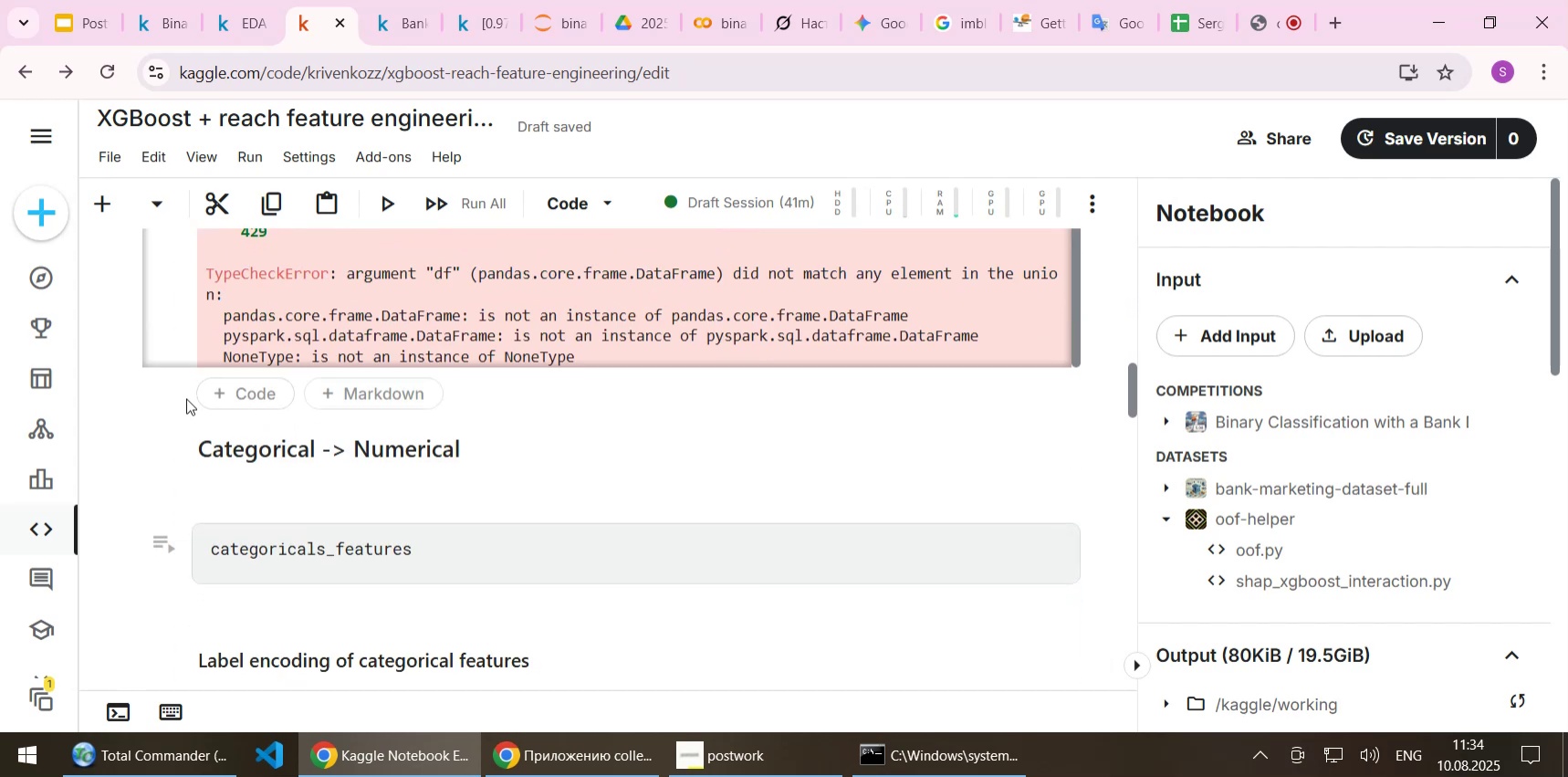 
left_click([214, 400])
 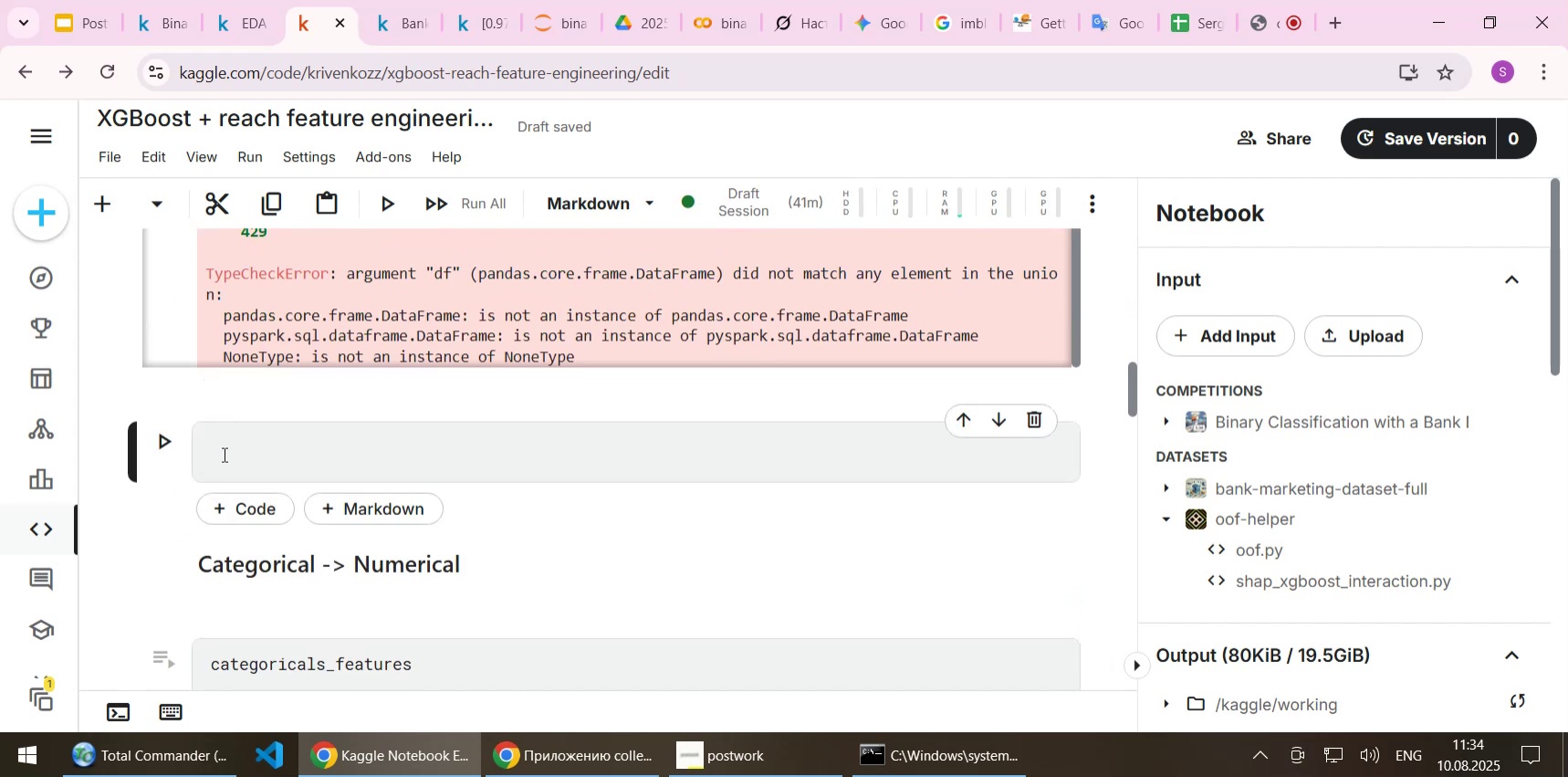 
left_click([224, 446])
 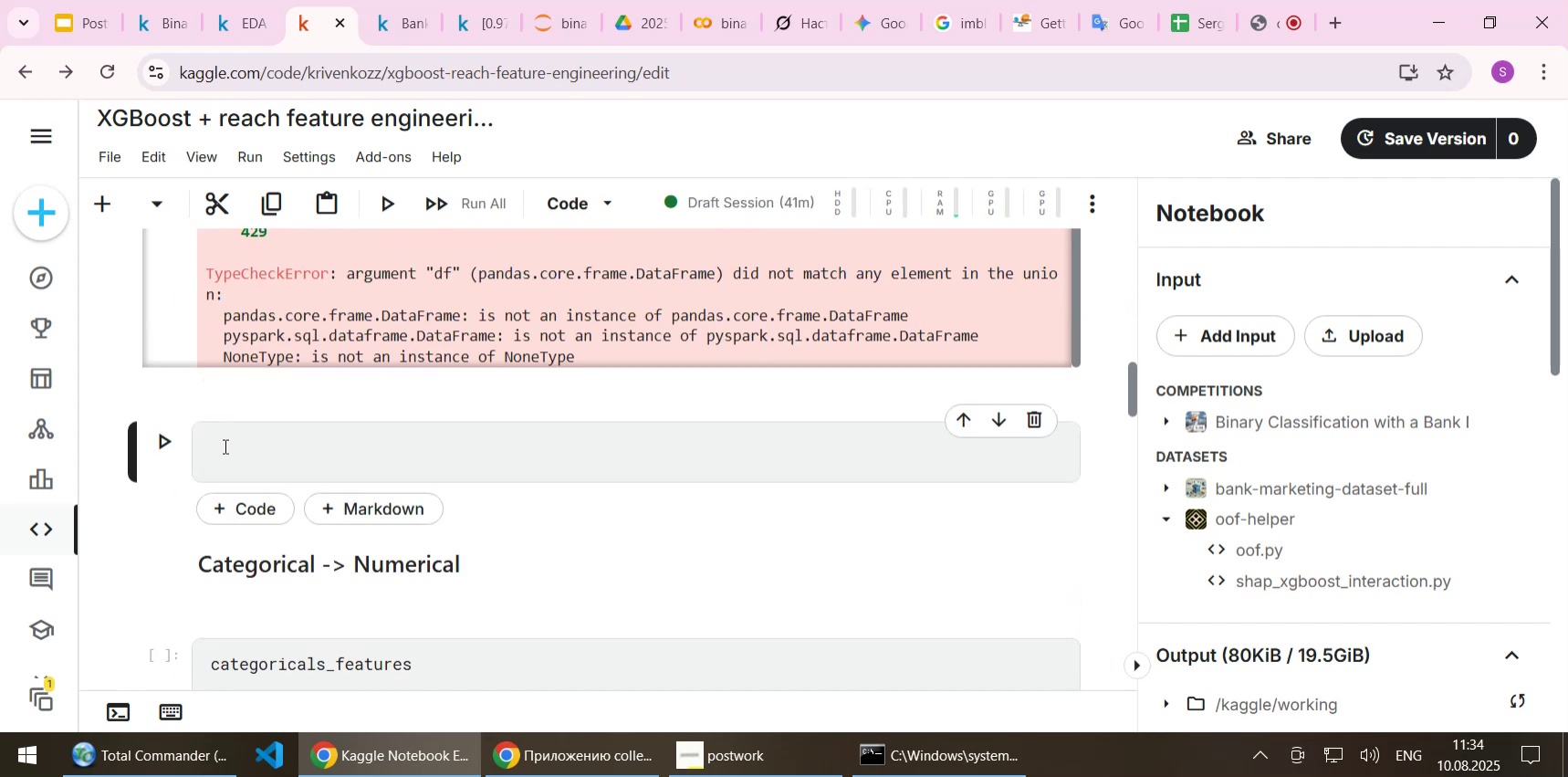 
key(Control+ControlLeft)
 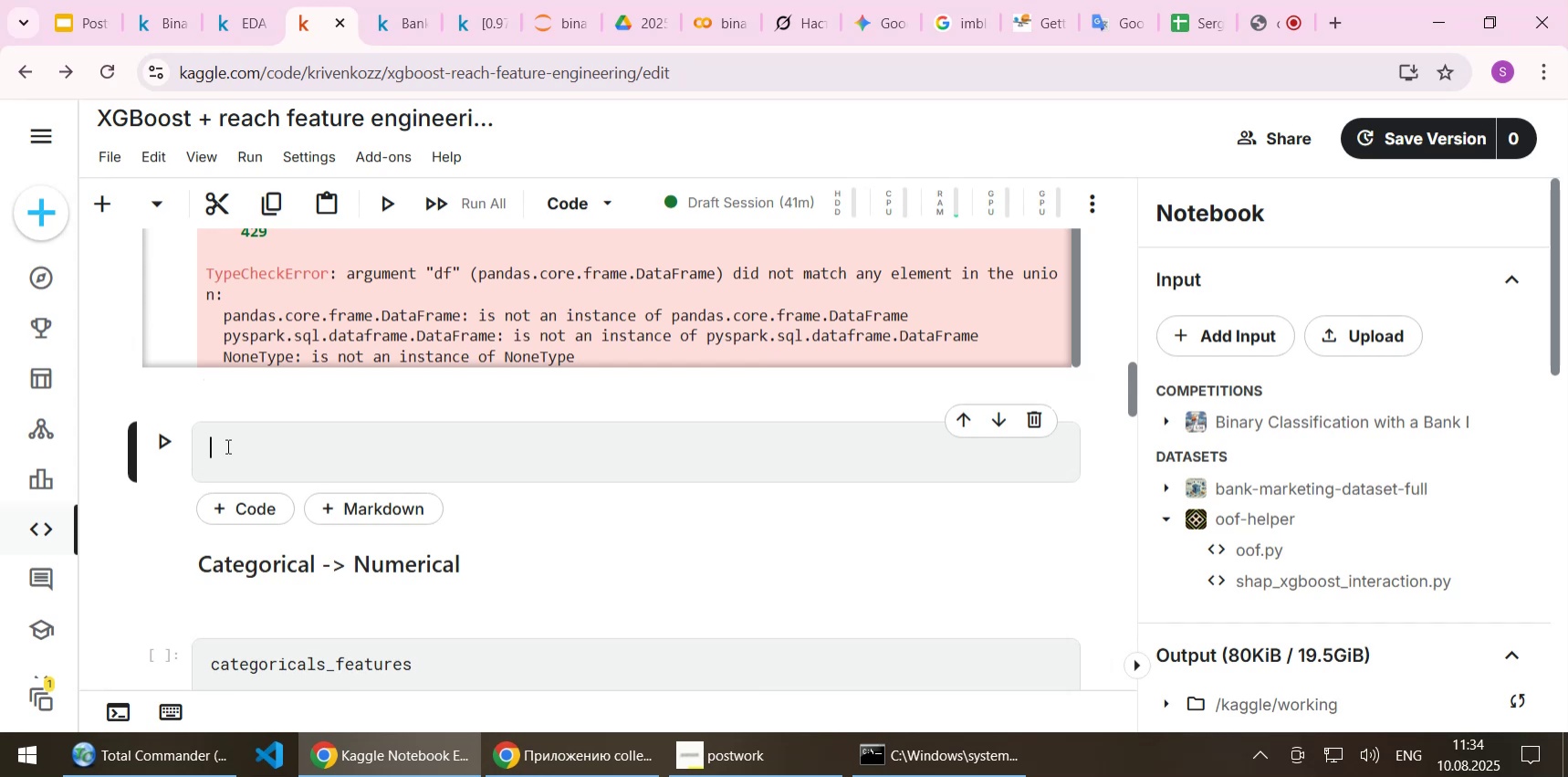 
key(Control+V)
 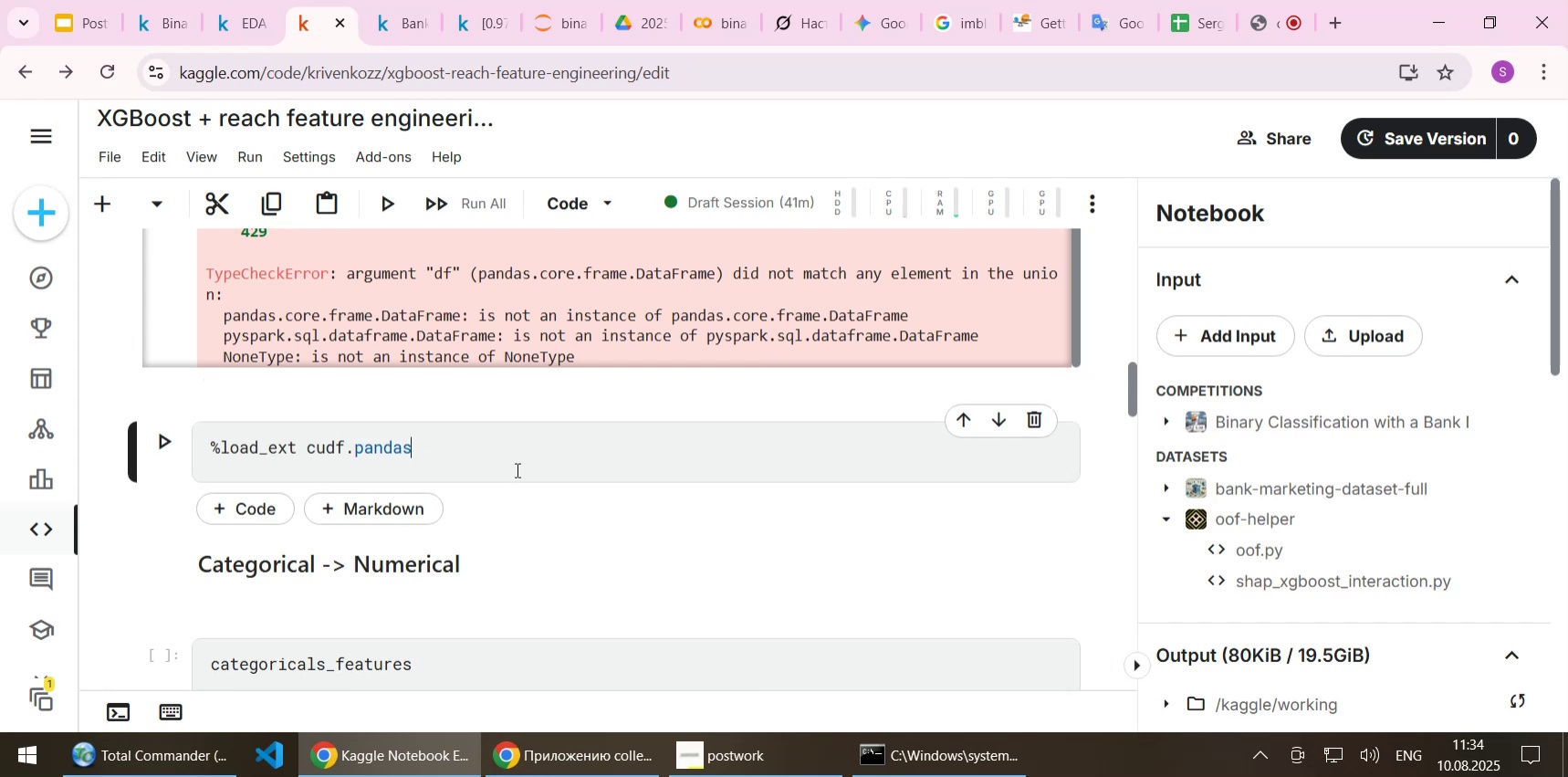 
hold_key(key=ShiftLeft, duration=0.78)
 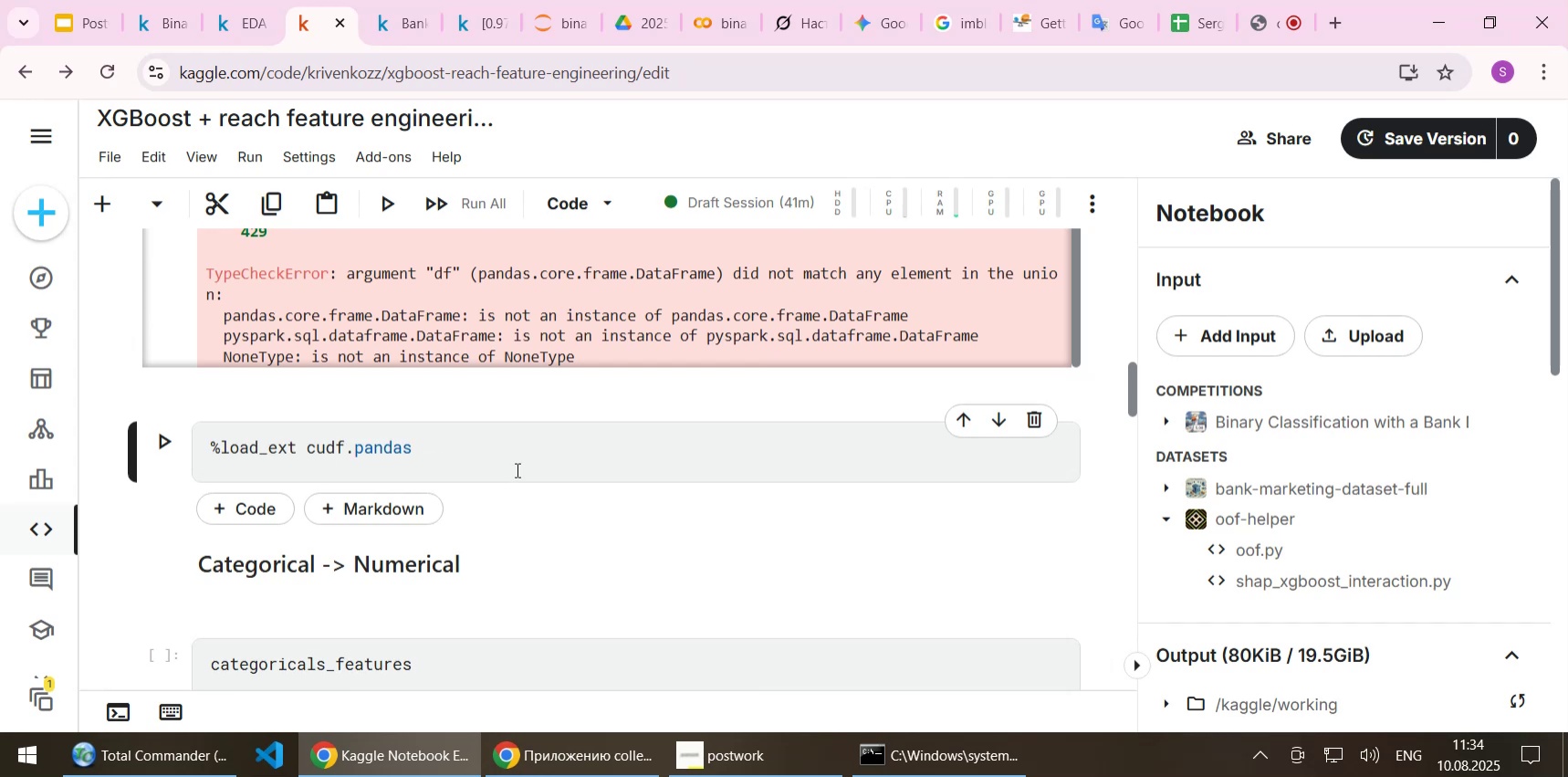 
scroll: coordinate [105, 344], scroll_direction: up, amount: 8.0
 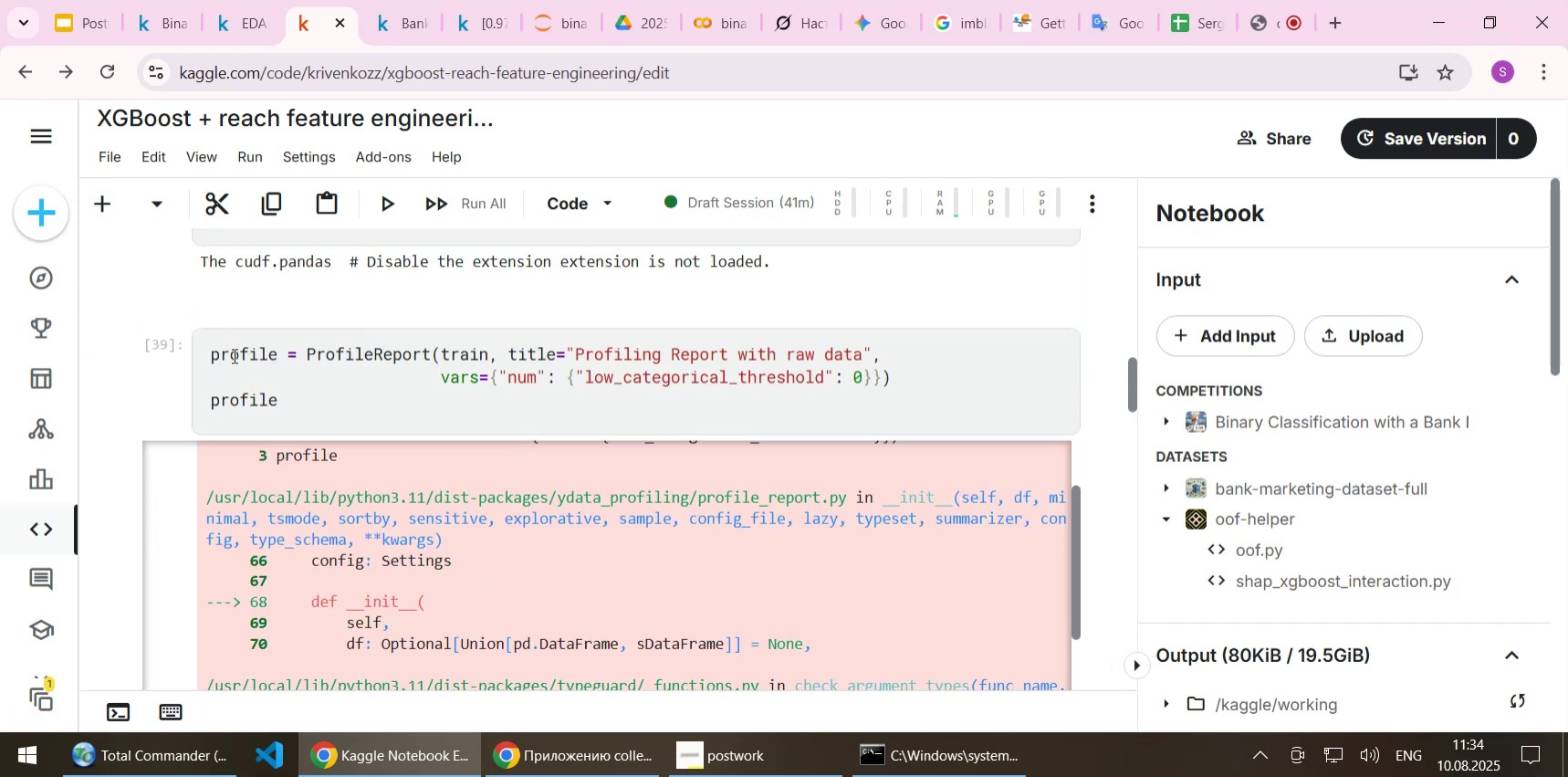 
left_click([209, 351])
 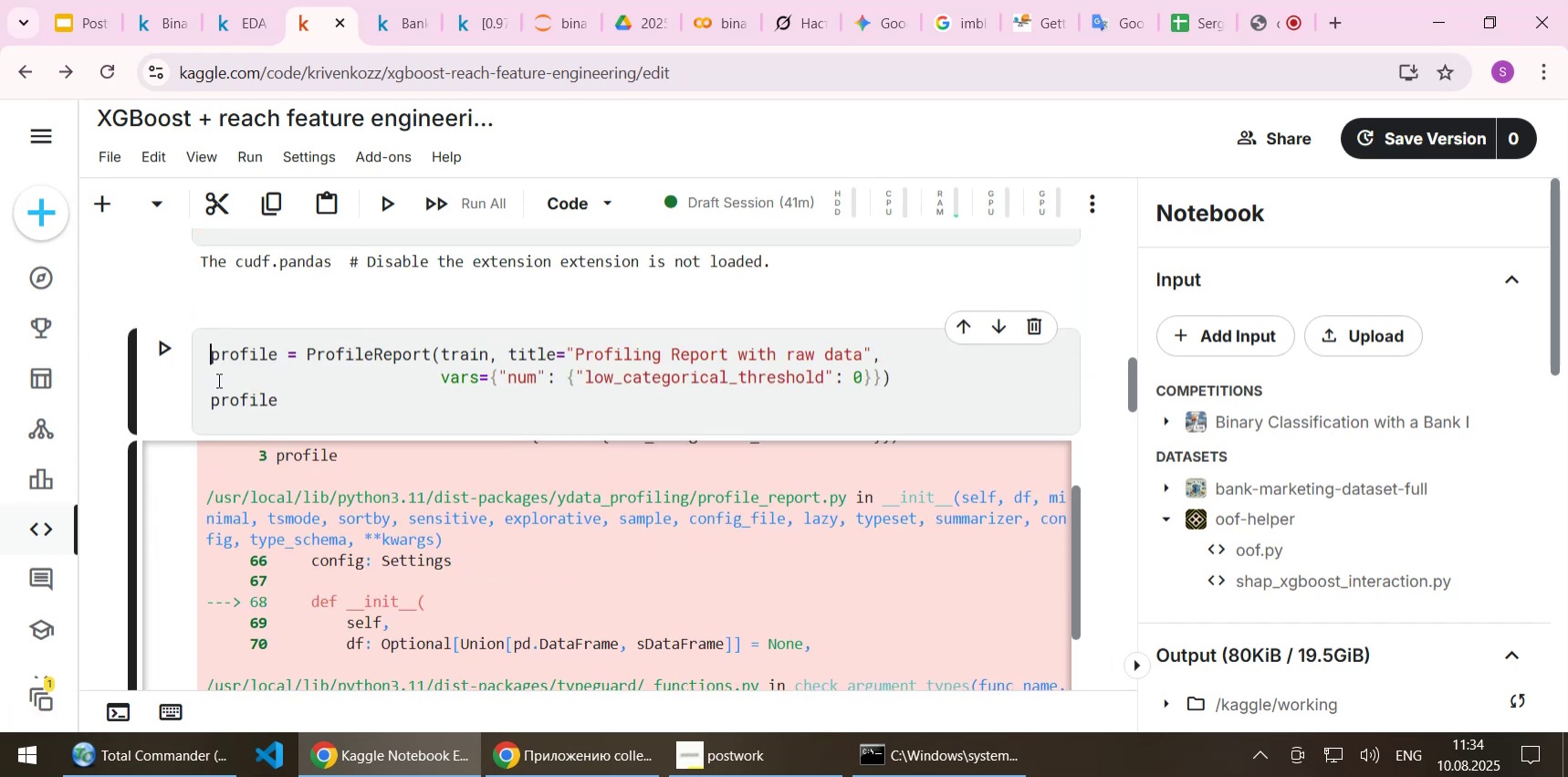 
key(Shift+3)
 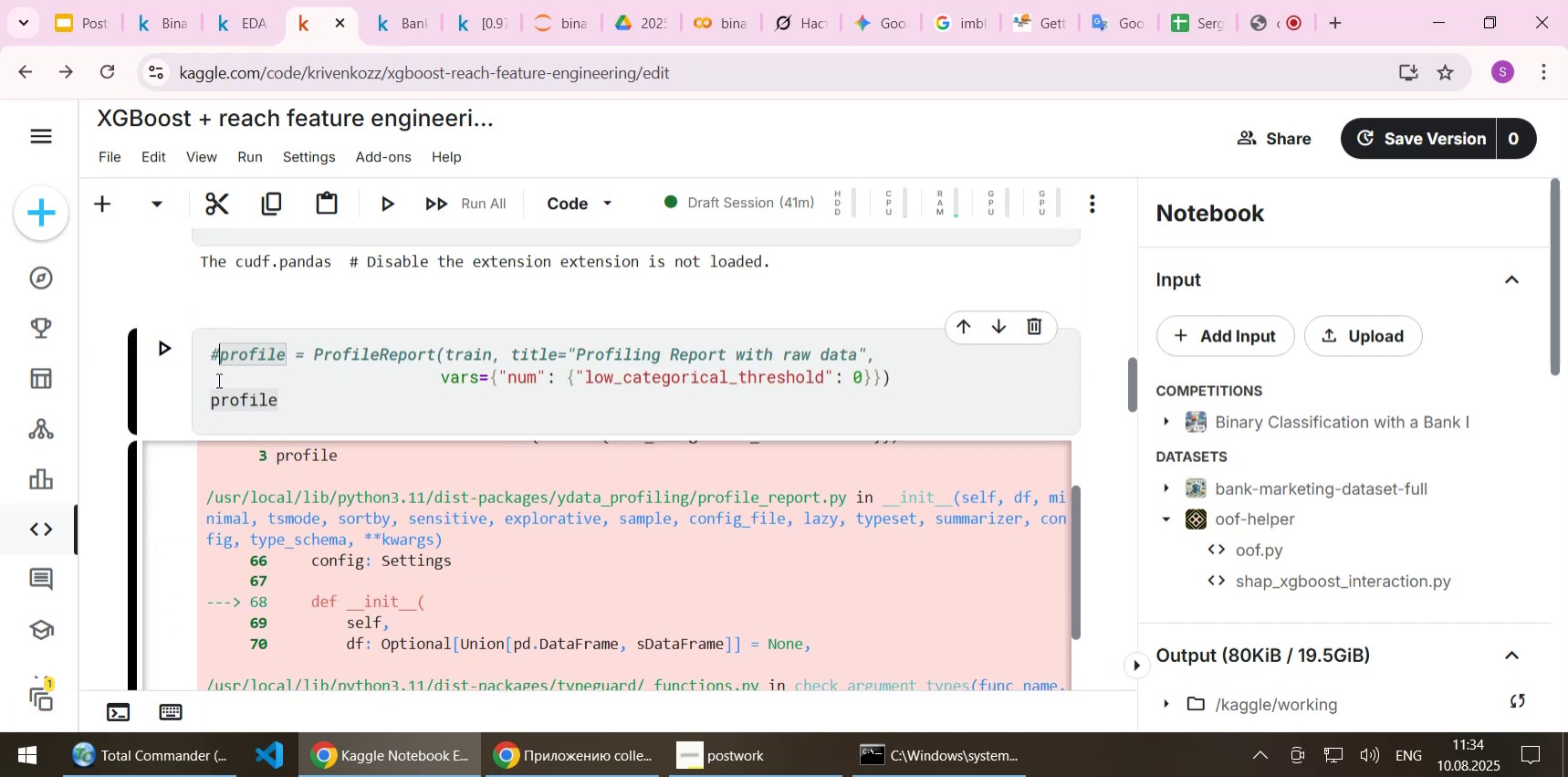 
key(Shift+ArrowLeft)
 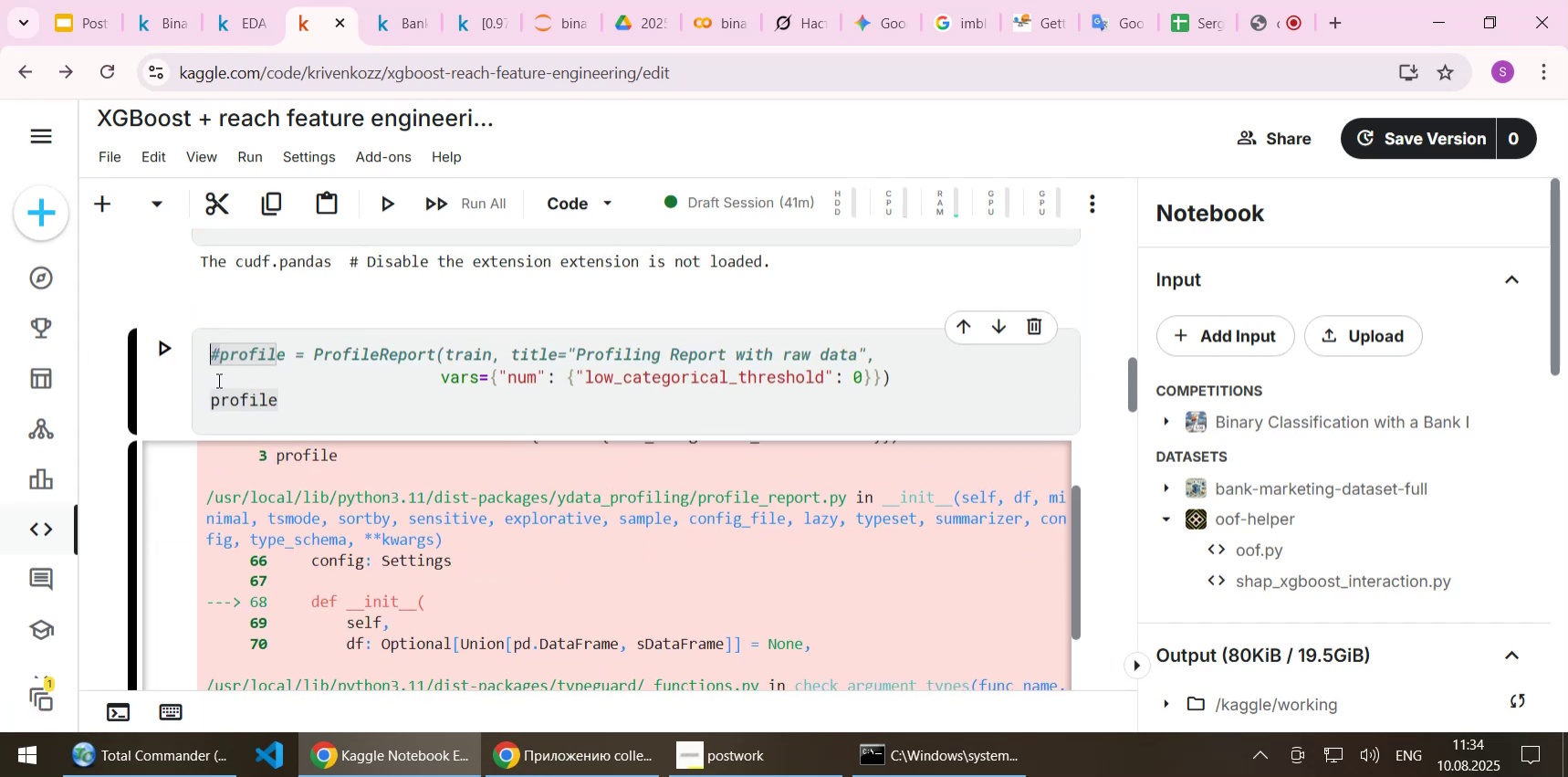 
key(Control+C)
 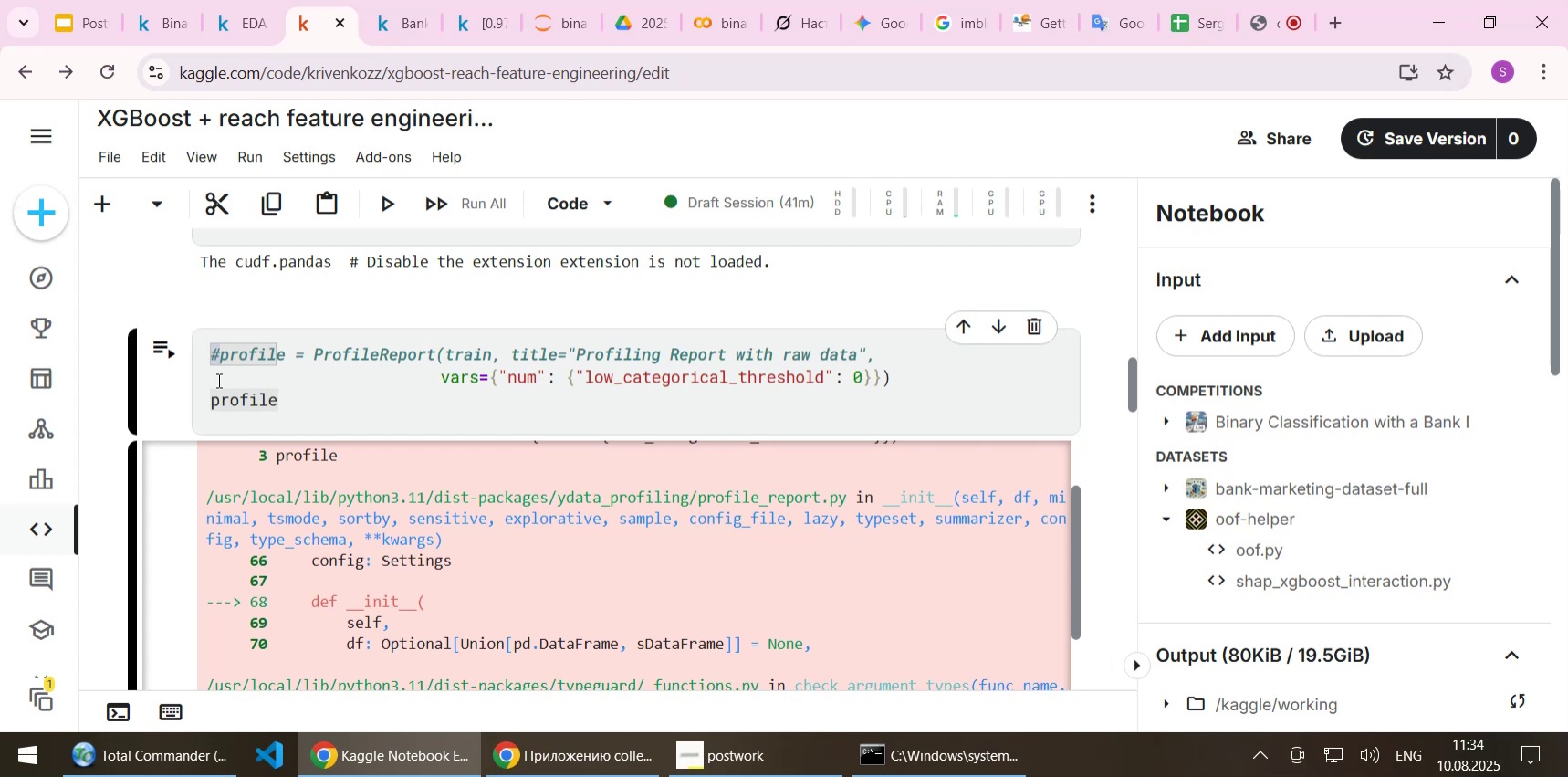 
key(ArrowDown)
 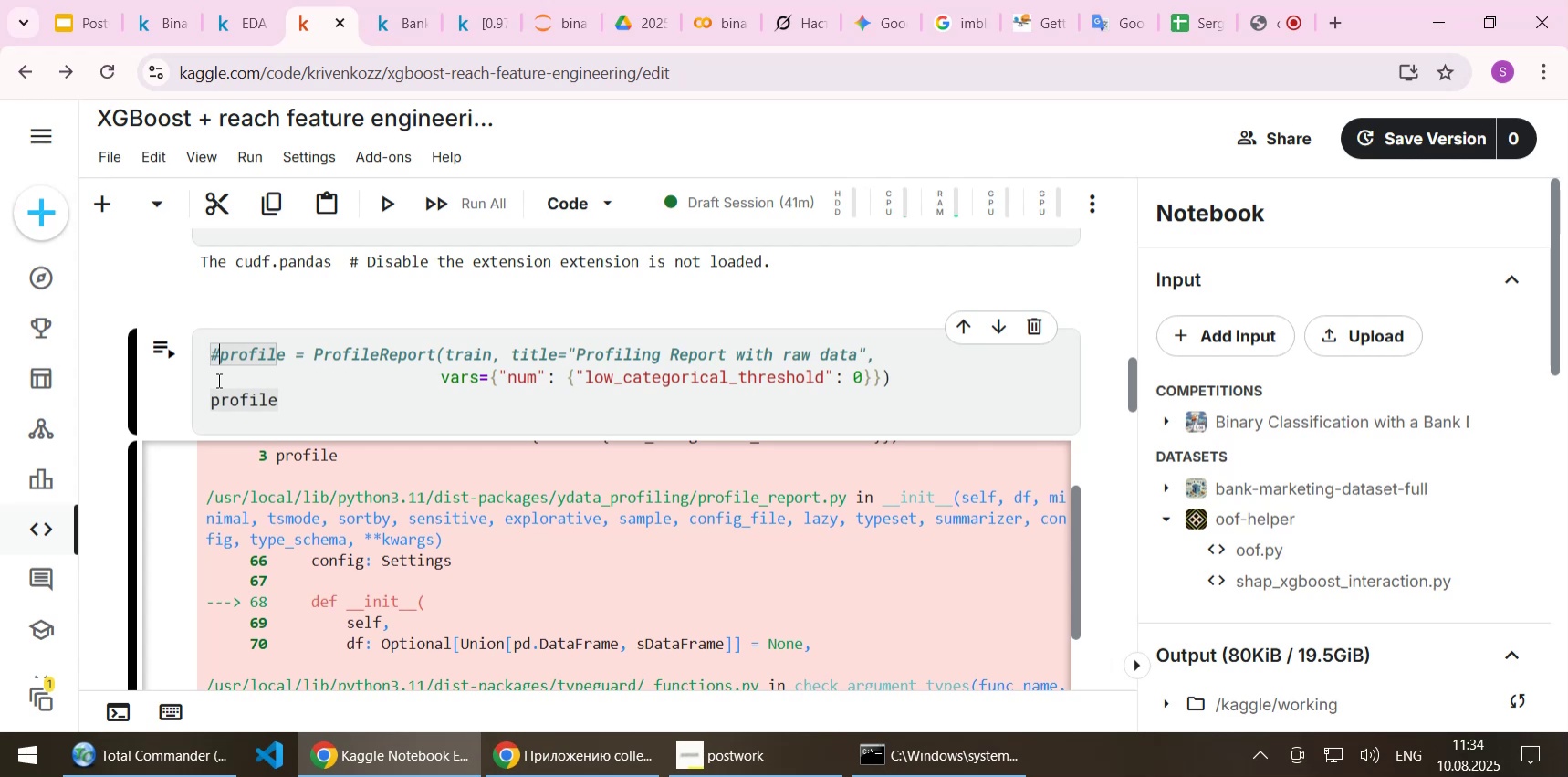 
key(ArrowLeft)
 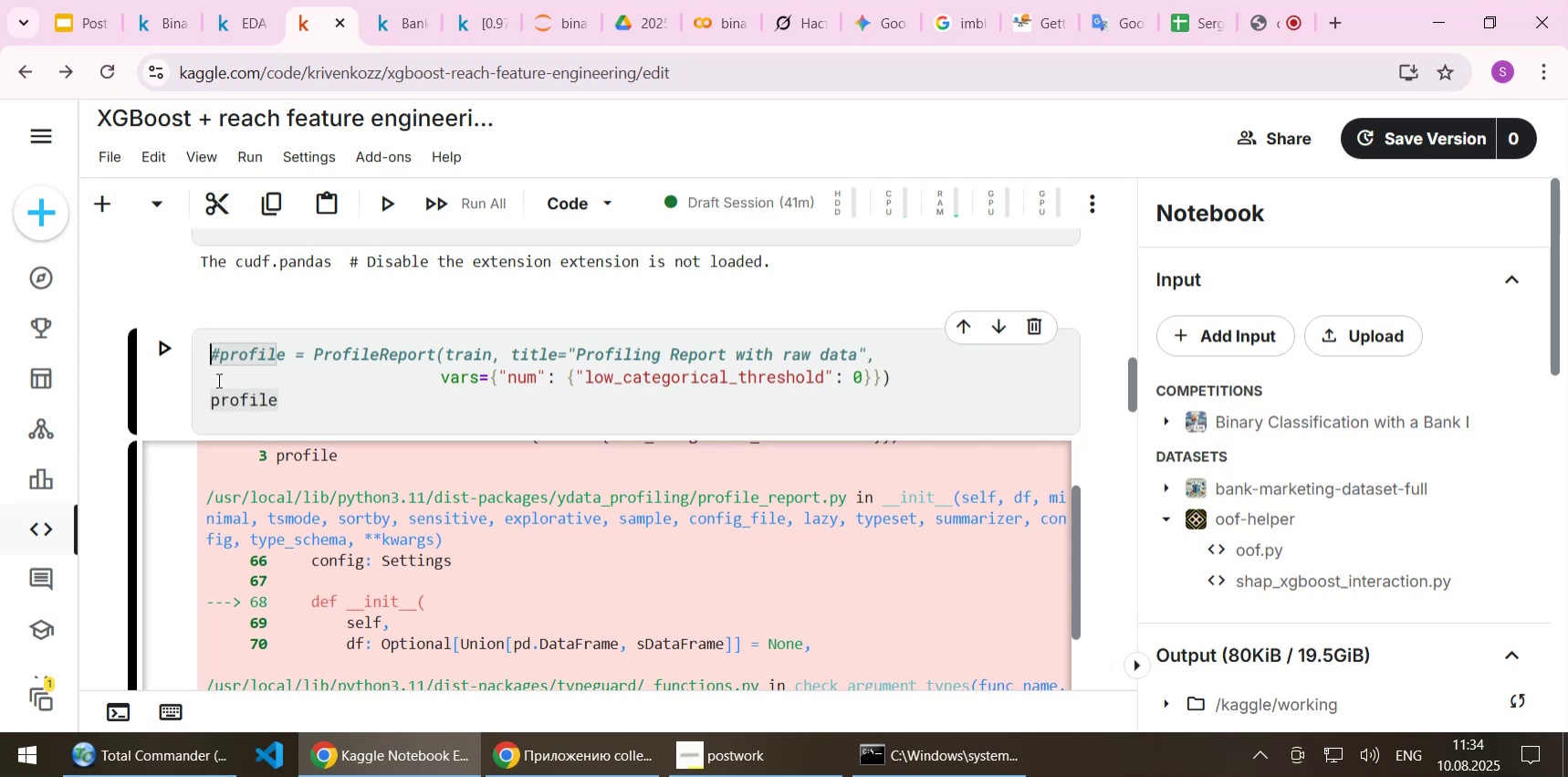 
key(ArrowDown)
 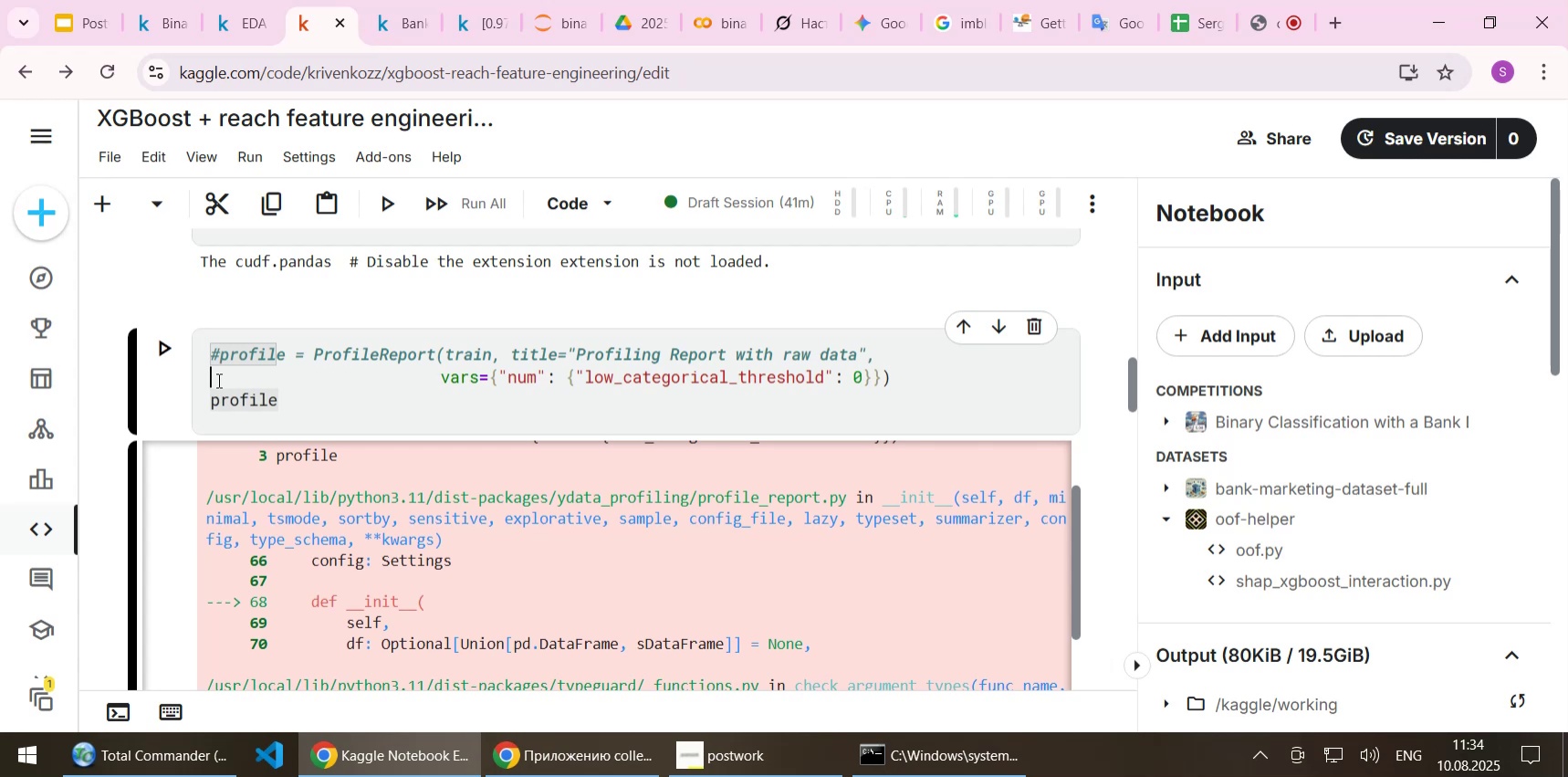 
key(Control+ControlLeft)
 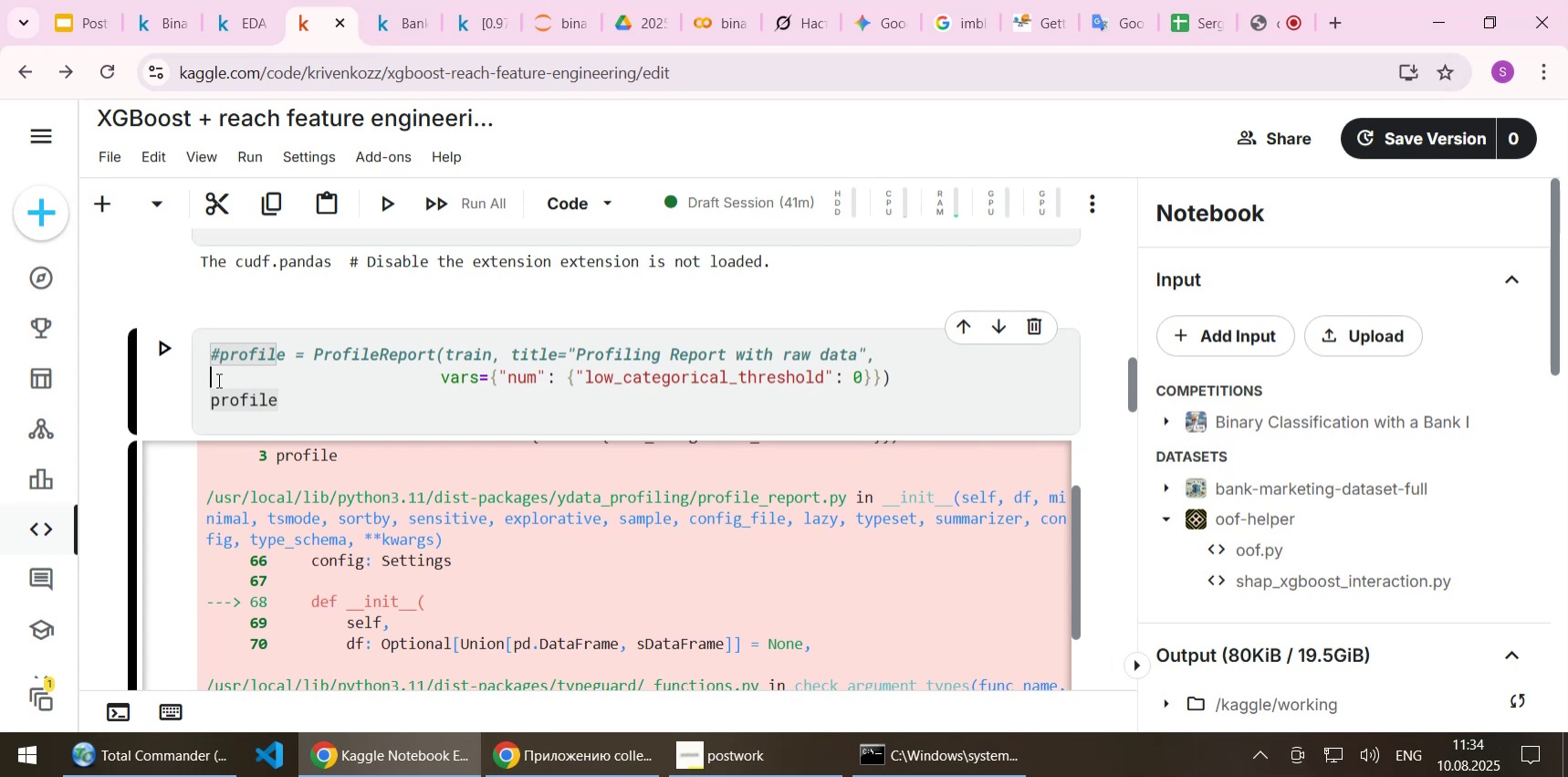 
key(Control+V)
 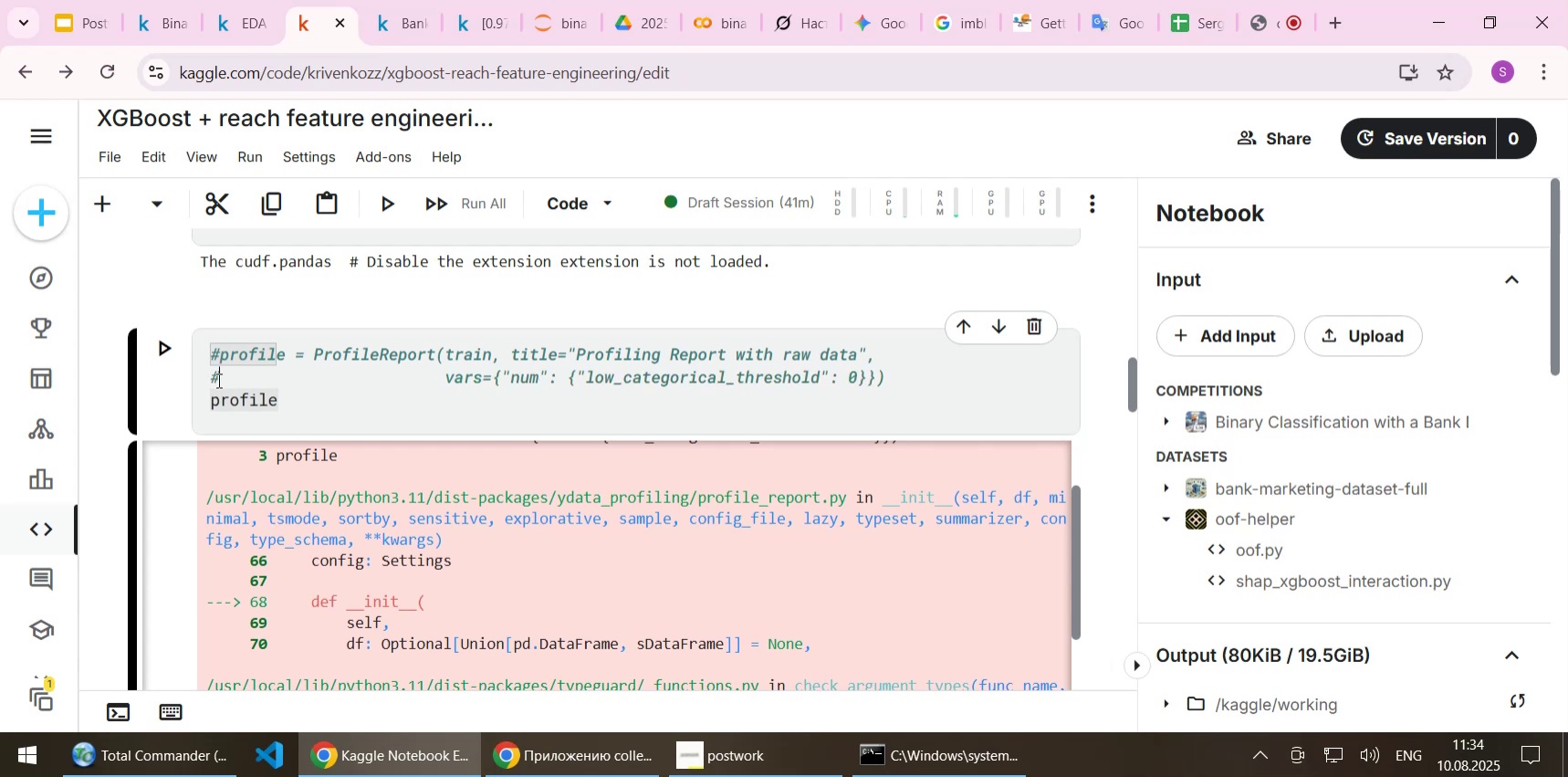 
key(ArrowUp)
 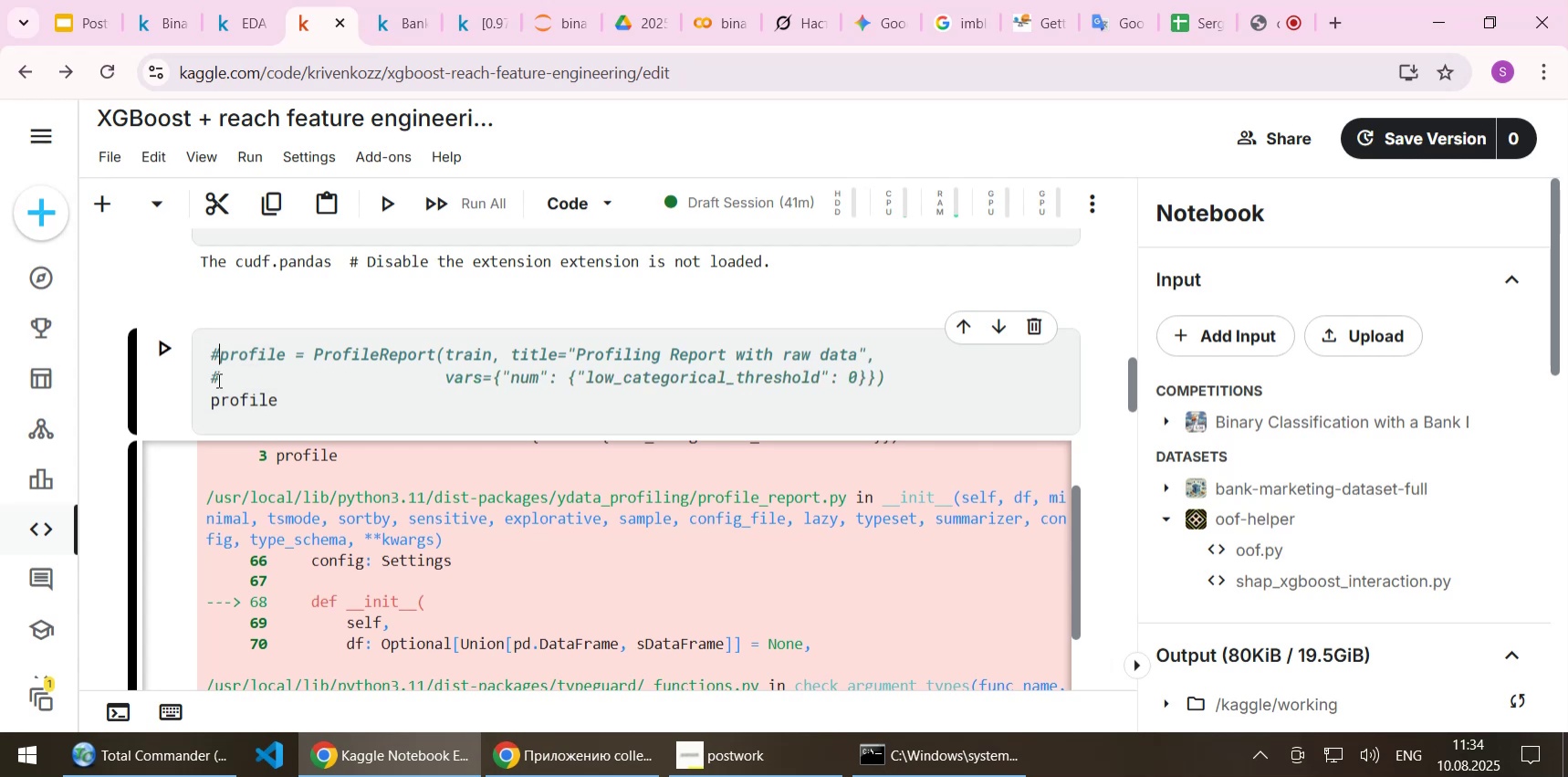 
key(Home)
 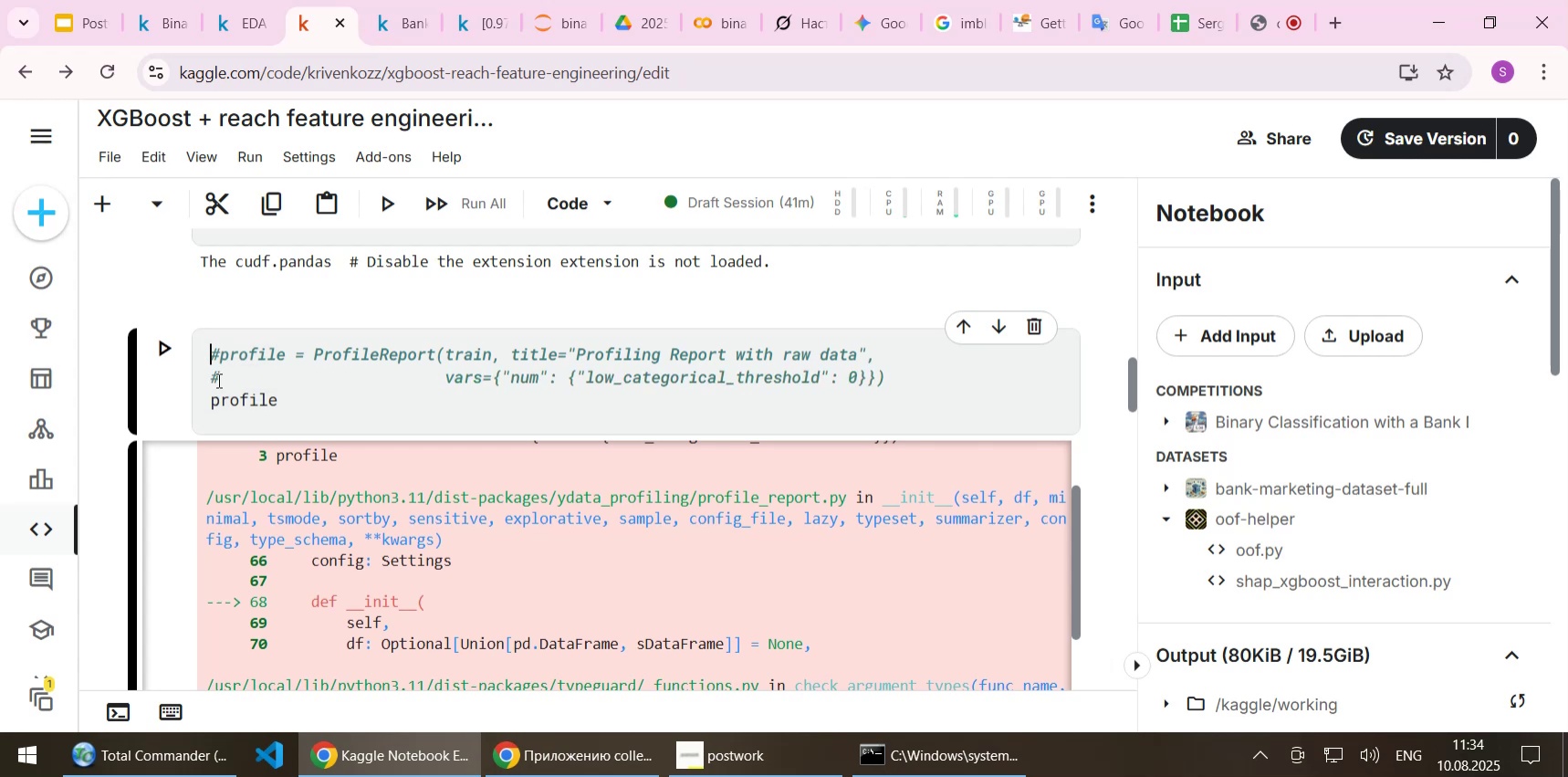 
key(Shift+ArrowDown)
 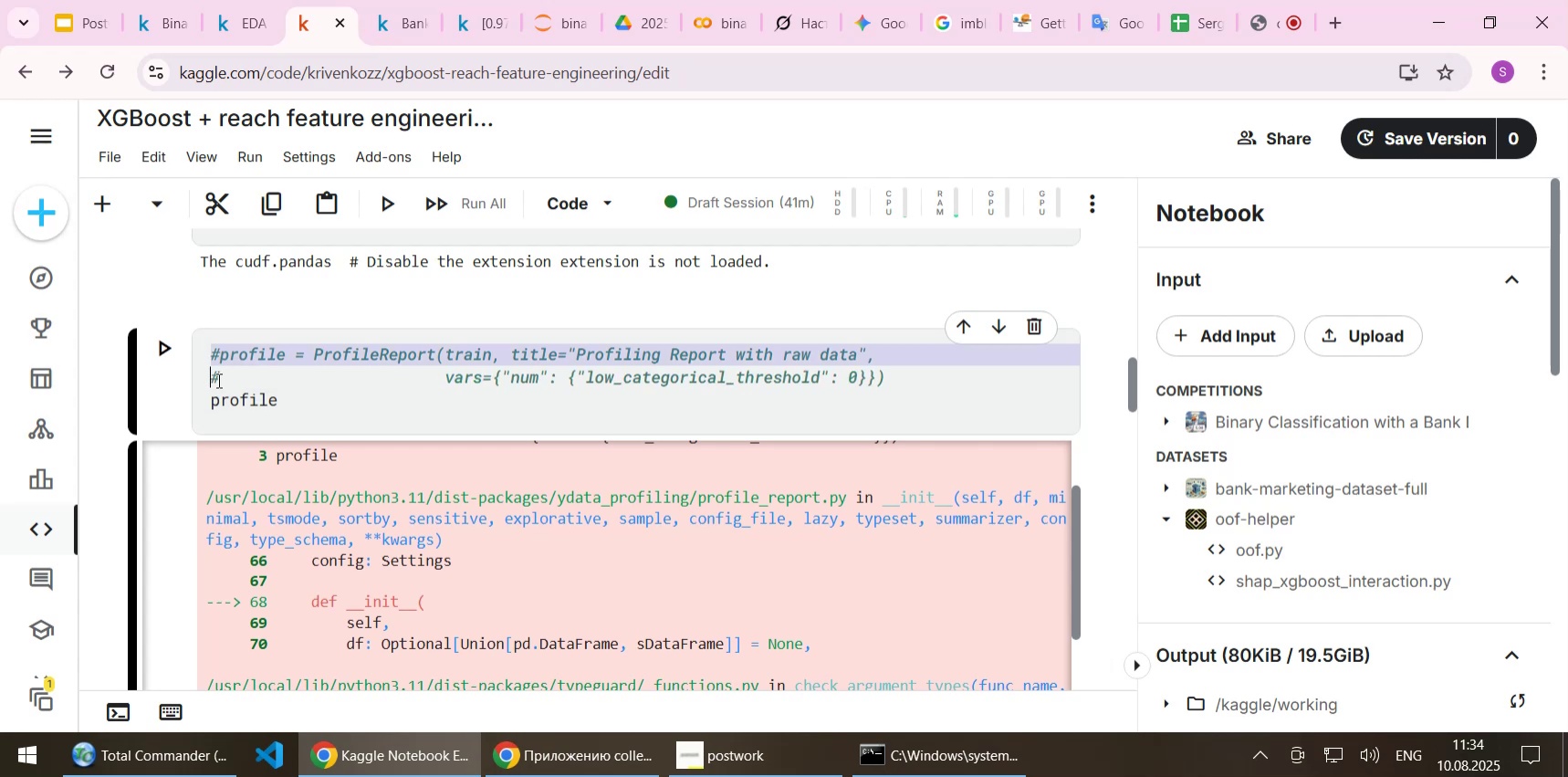 
key(Shift+End)
 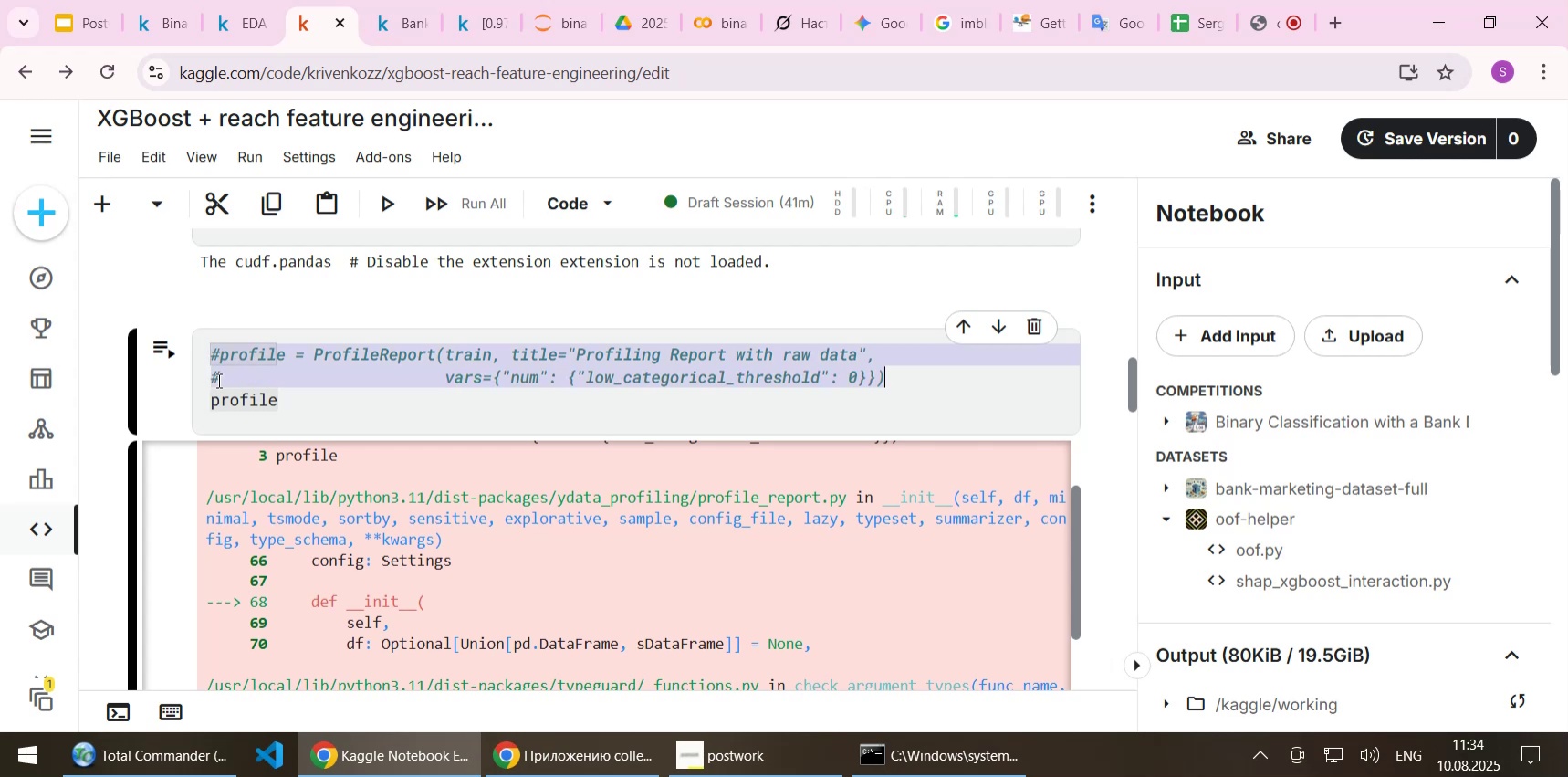 
key(Control+C)
 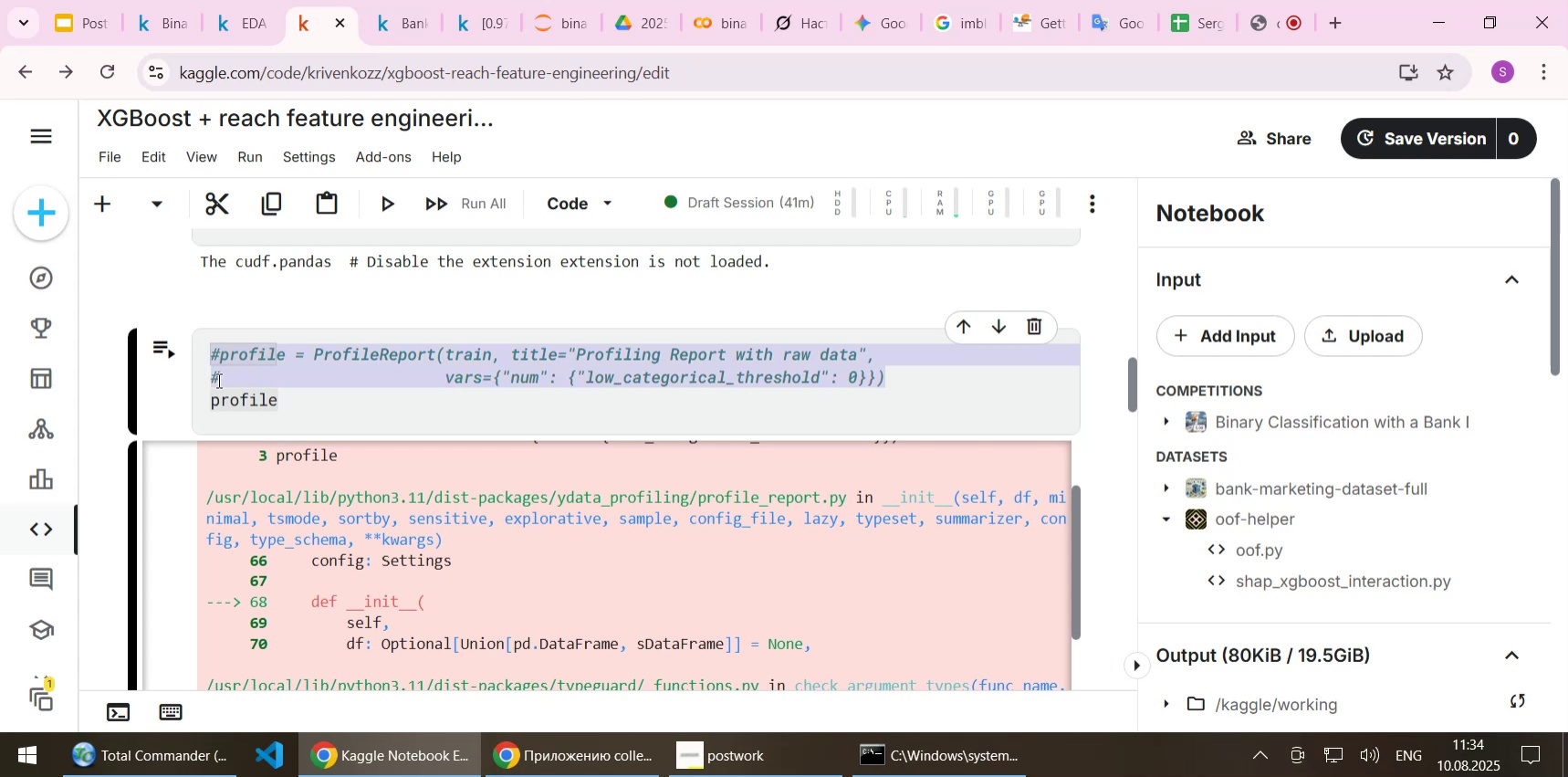 
key(End)
 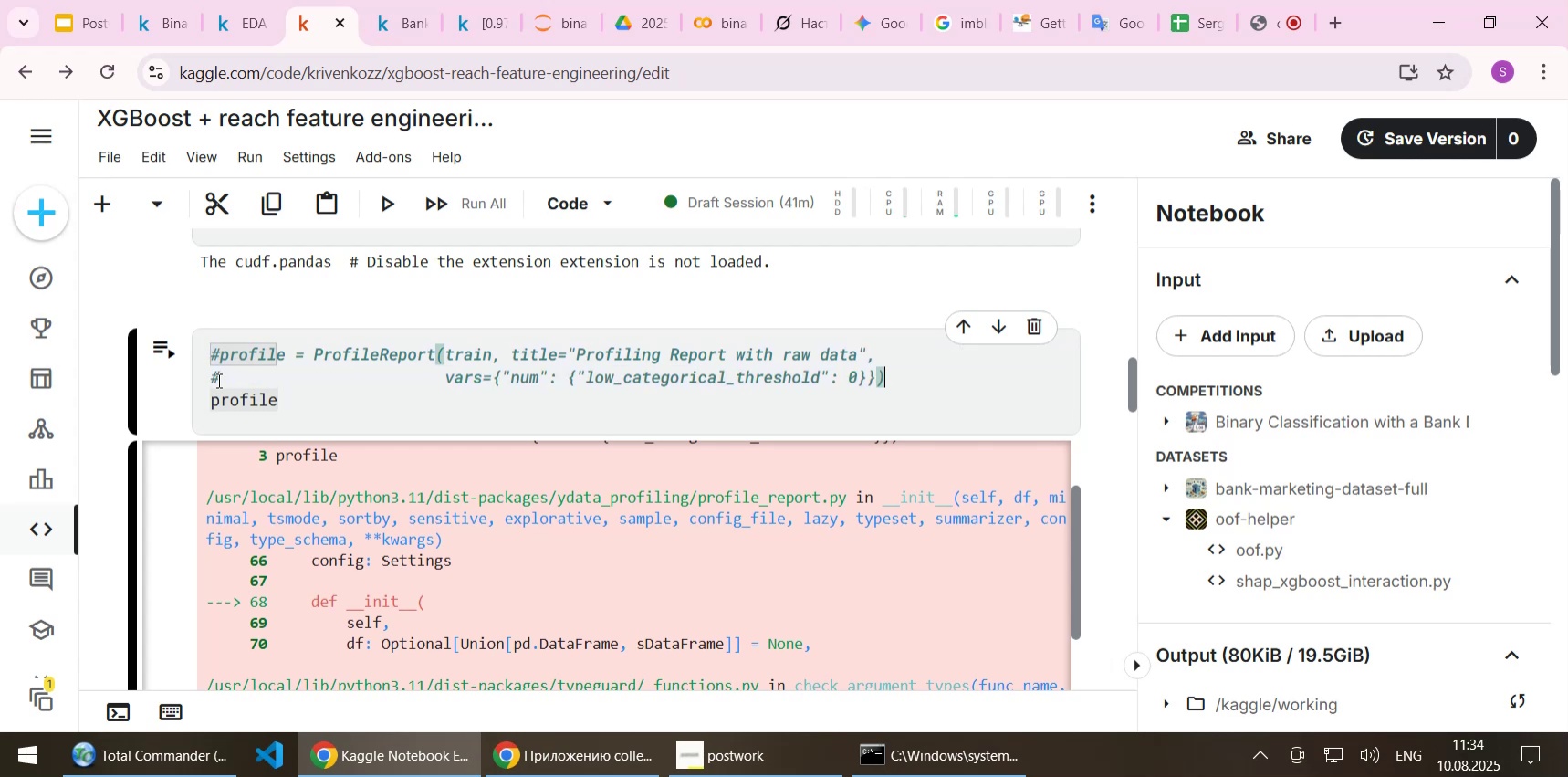 
key(Enter)
 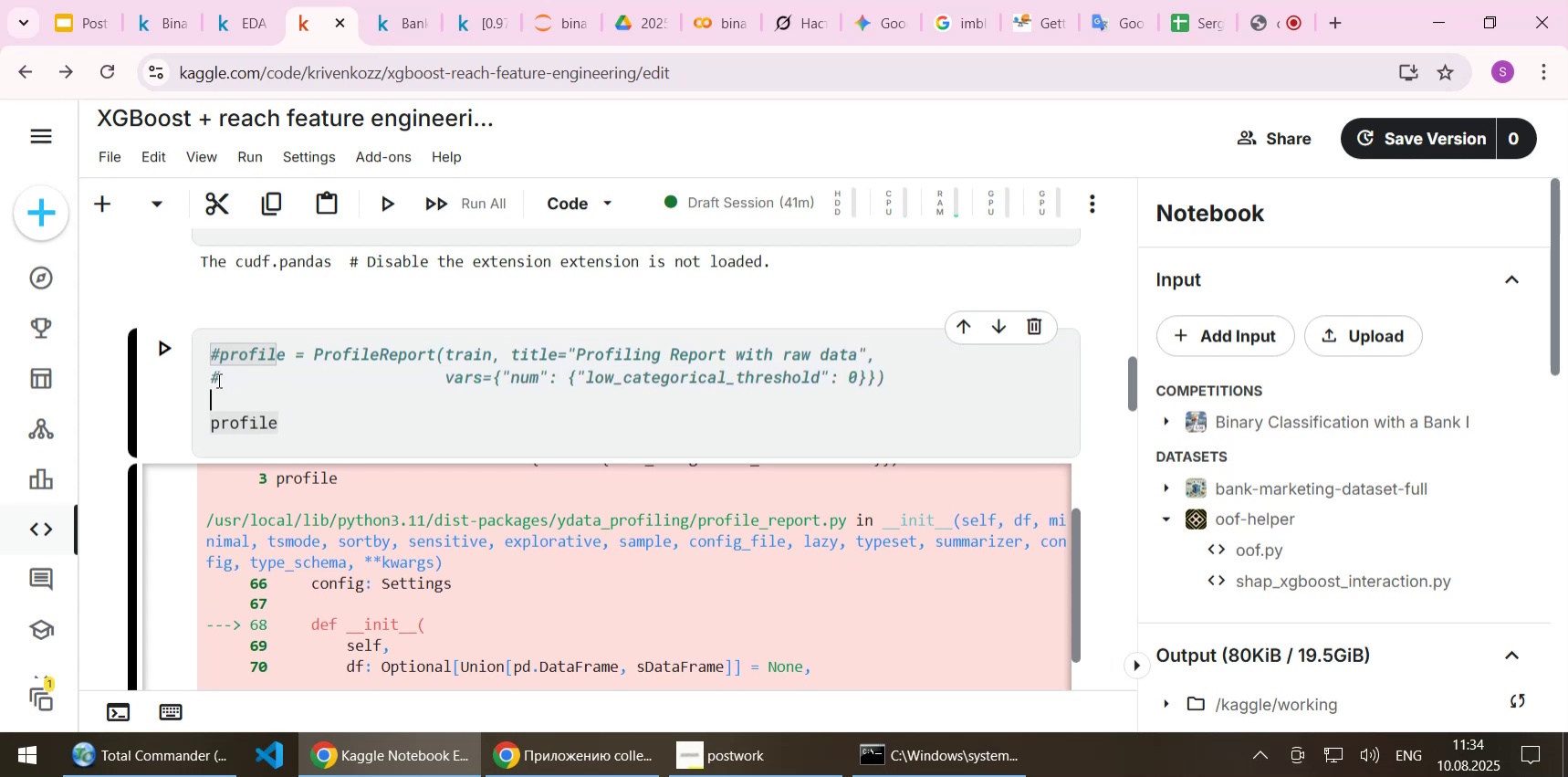 
key(Control+ControlLeft)
 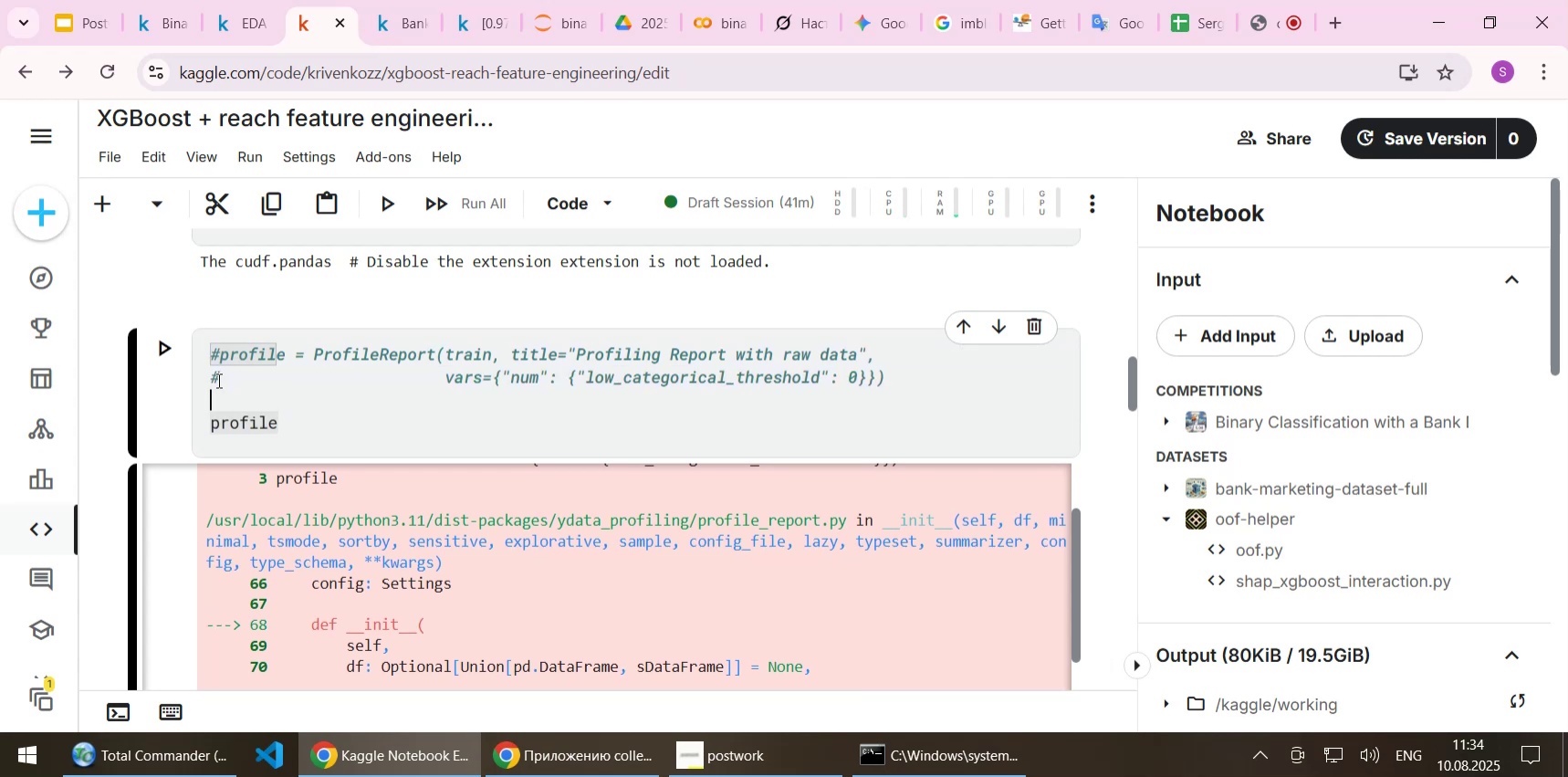 
key(Control+V)
 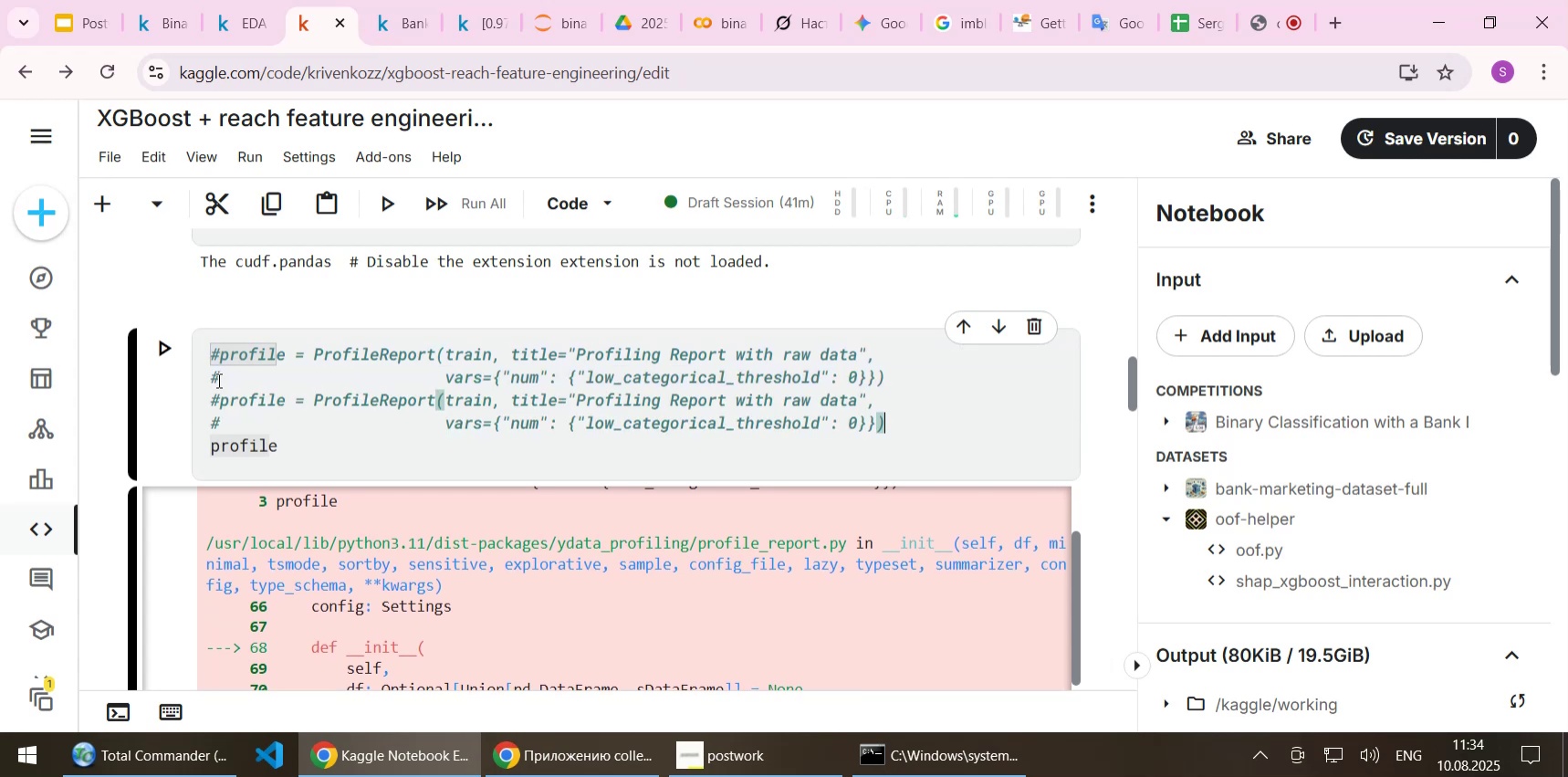 
key(ArrowUp)
 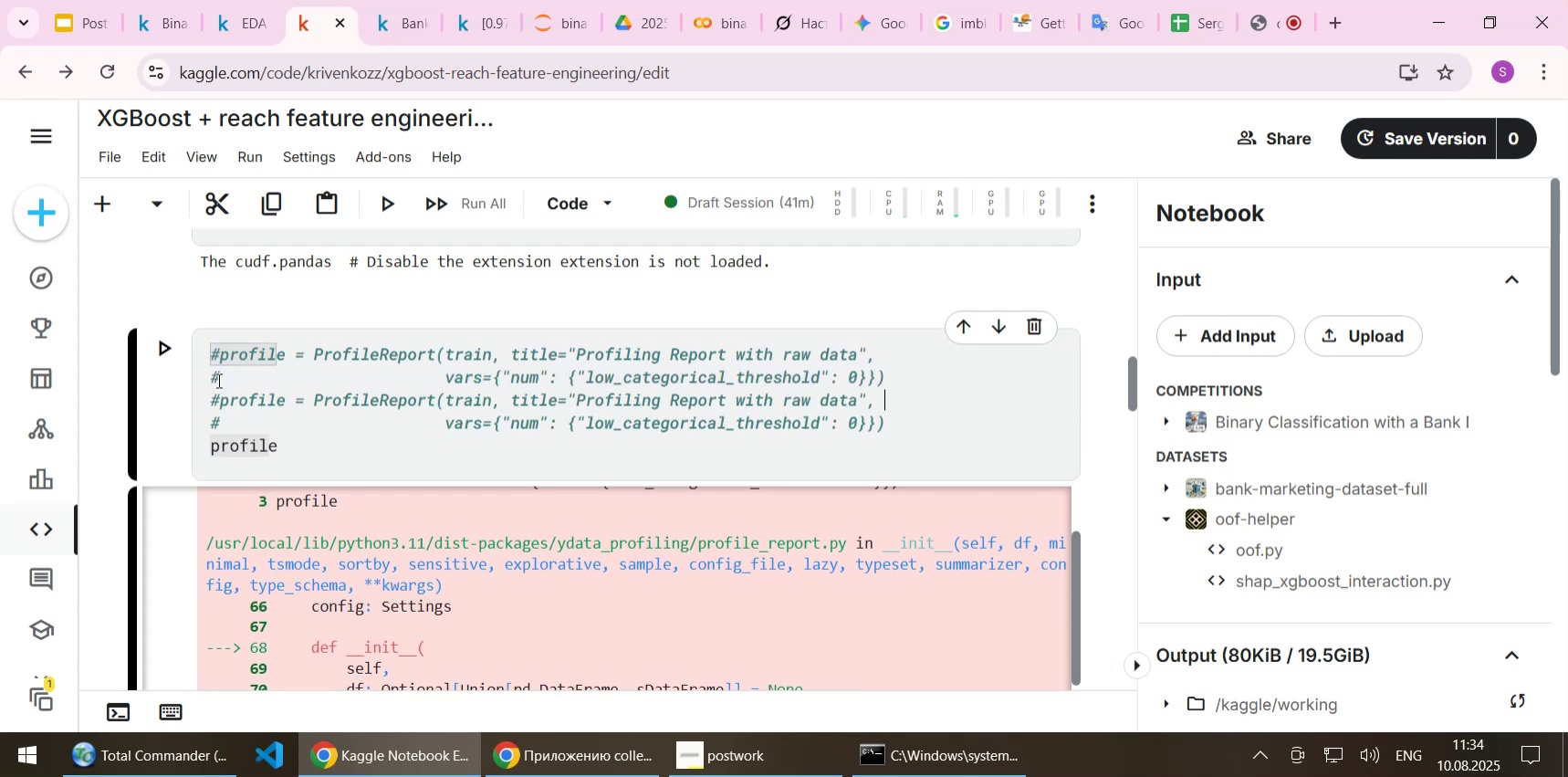 
key(Home)
 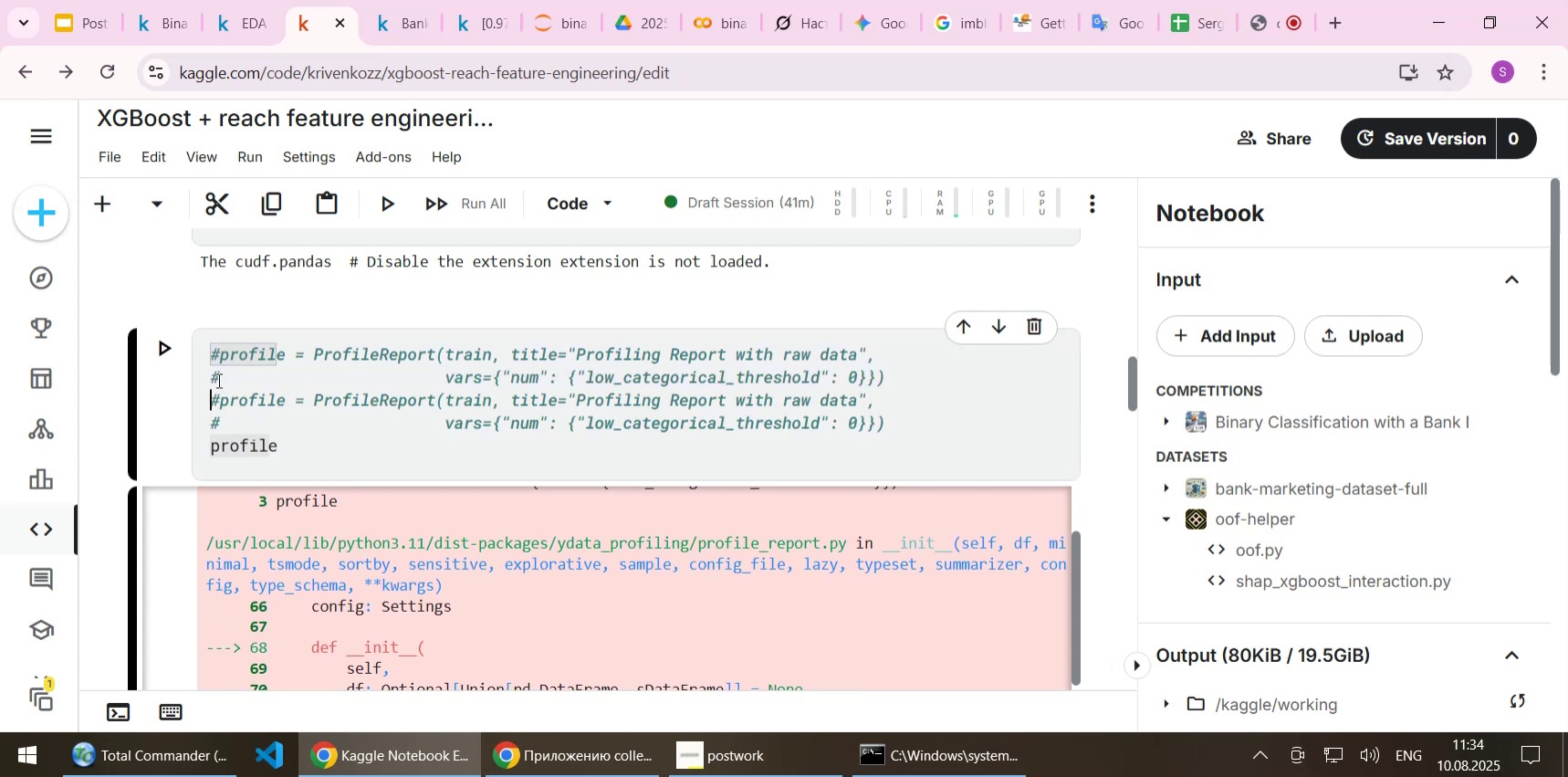 
key(Delete)
 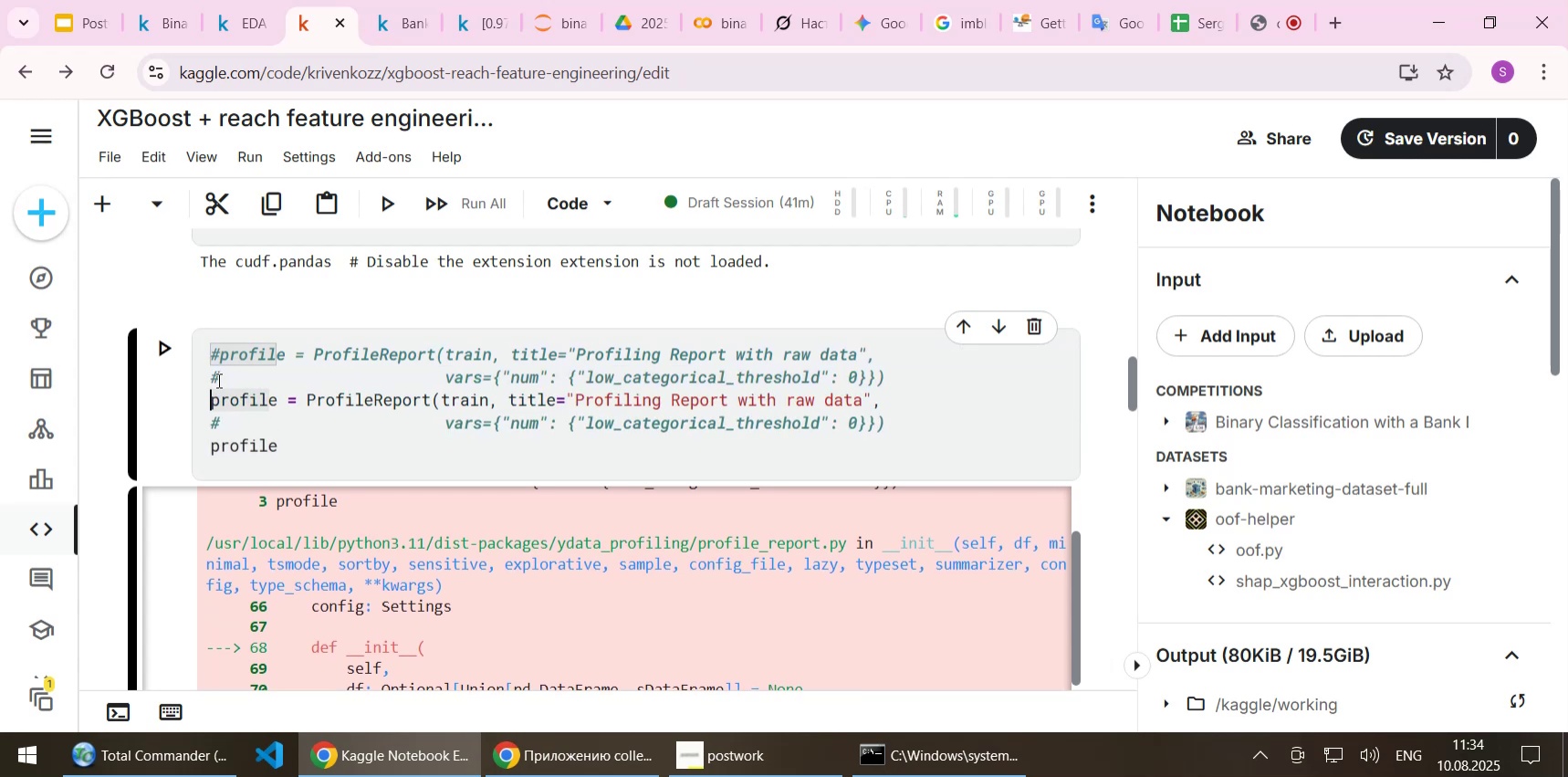 
key(ArrowDown)
 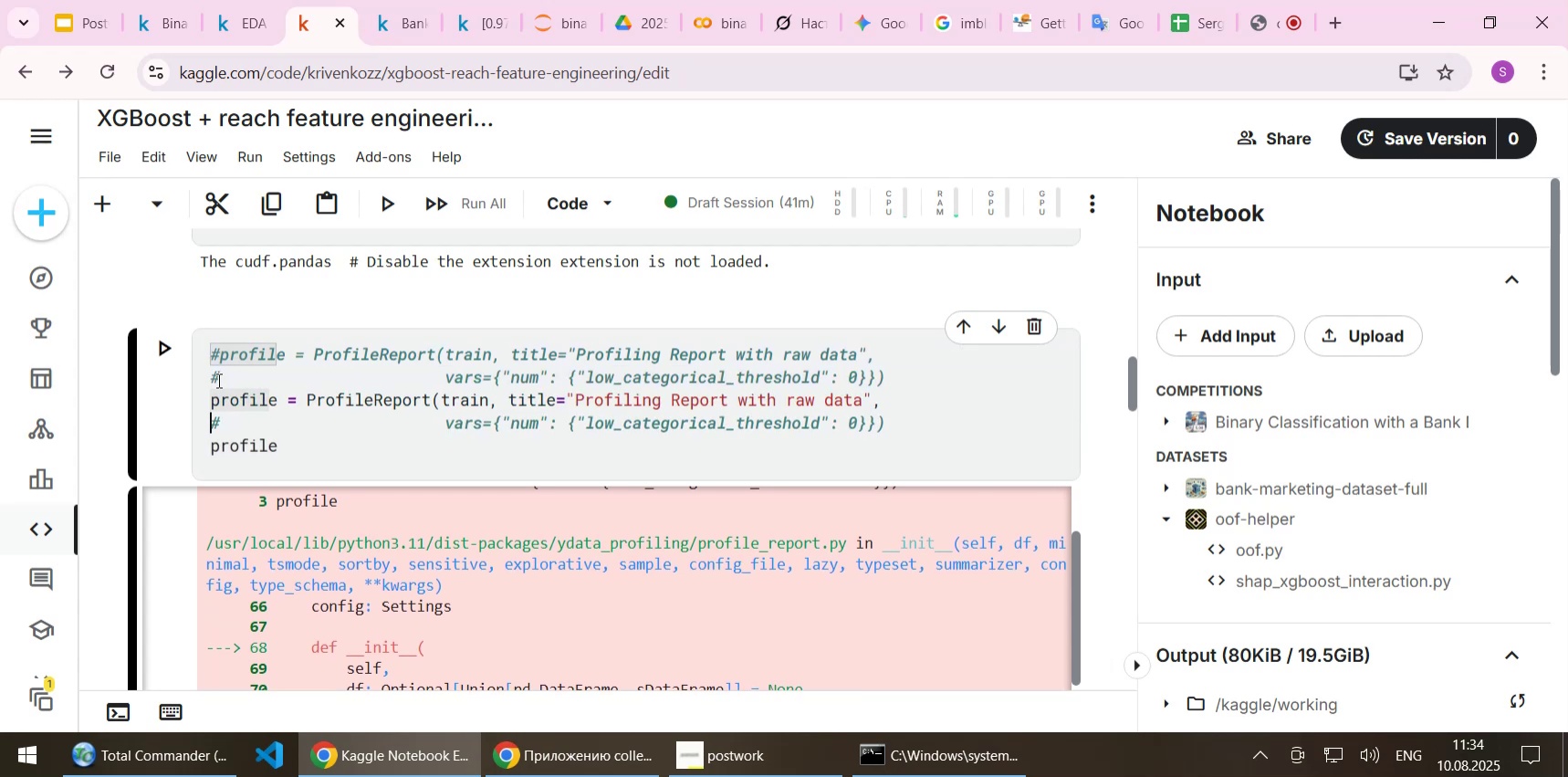 
key(Delete)
 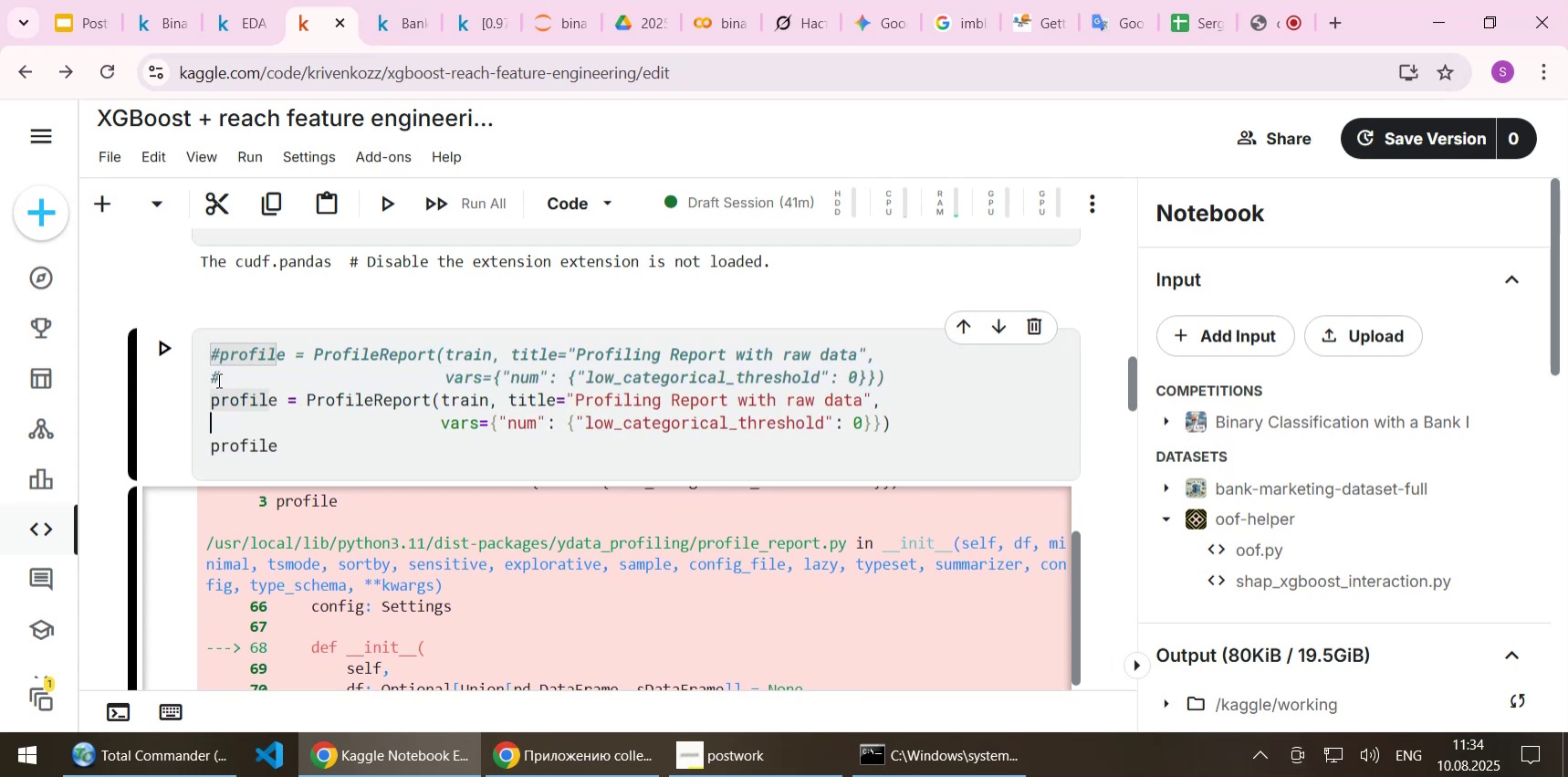 
key(ArrowUp)
 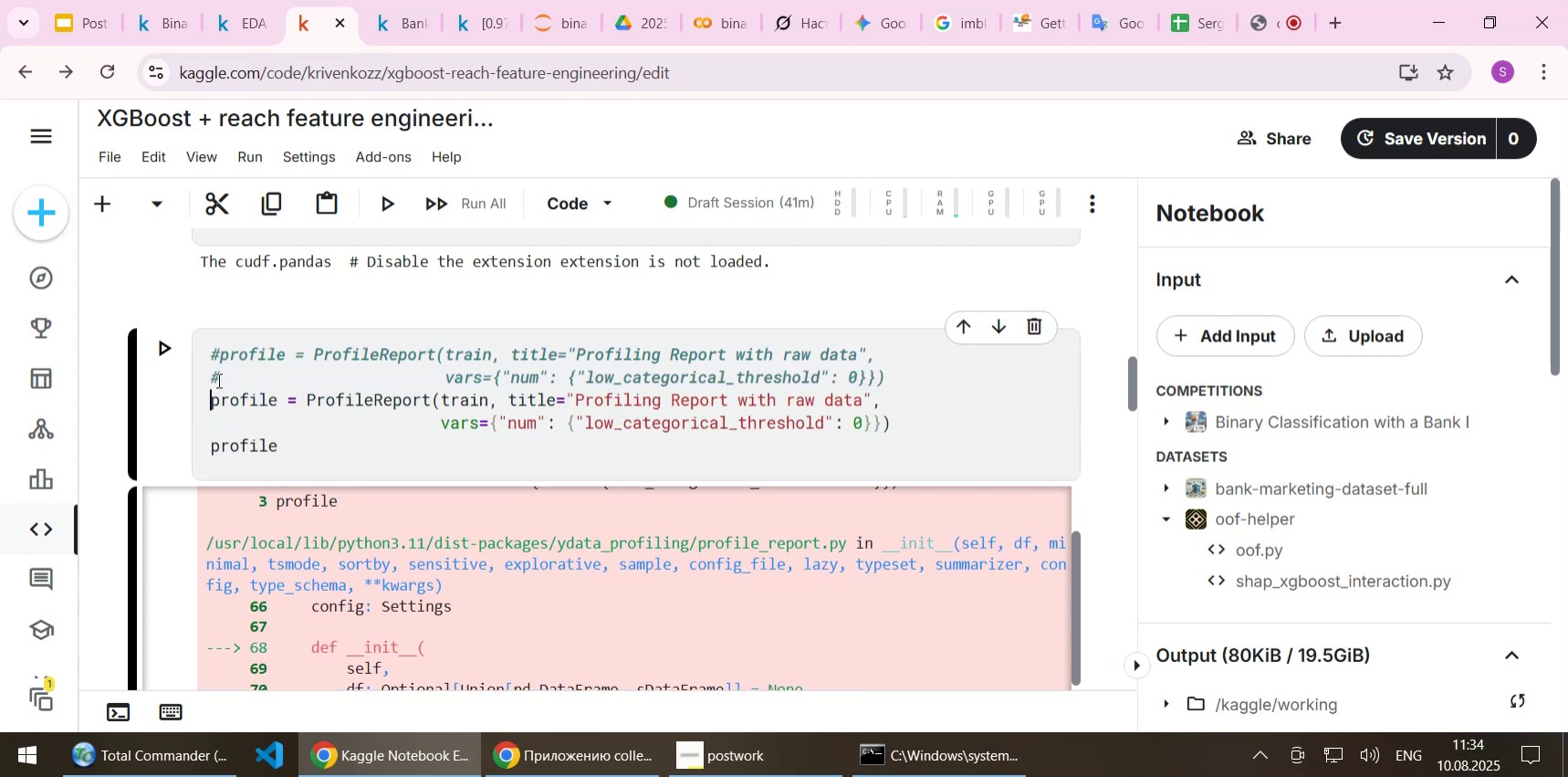 
key(End)
 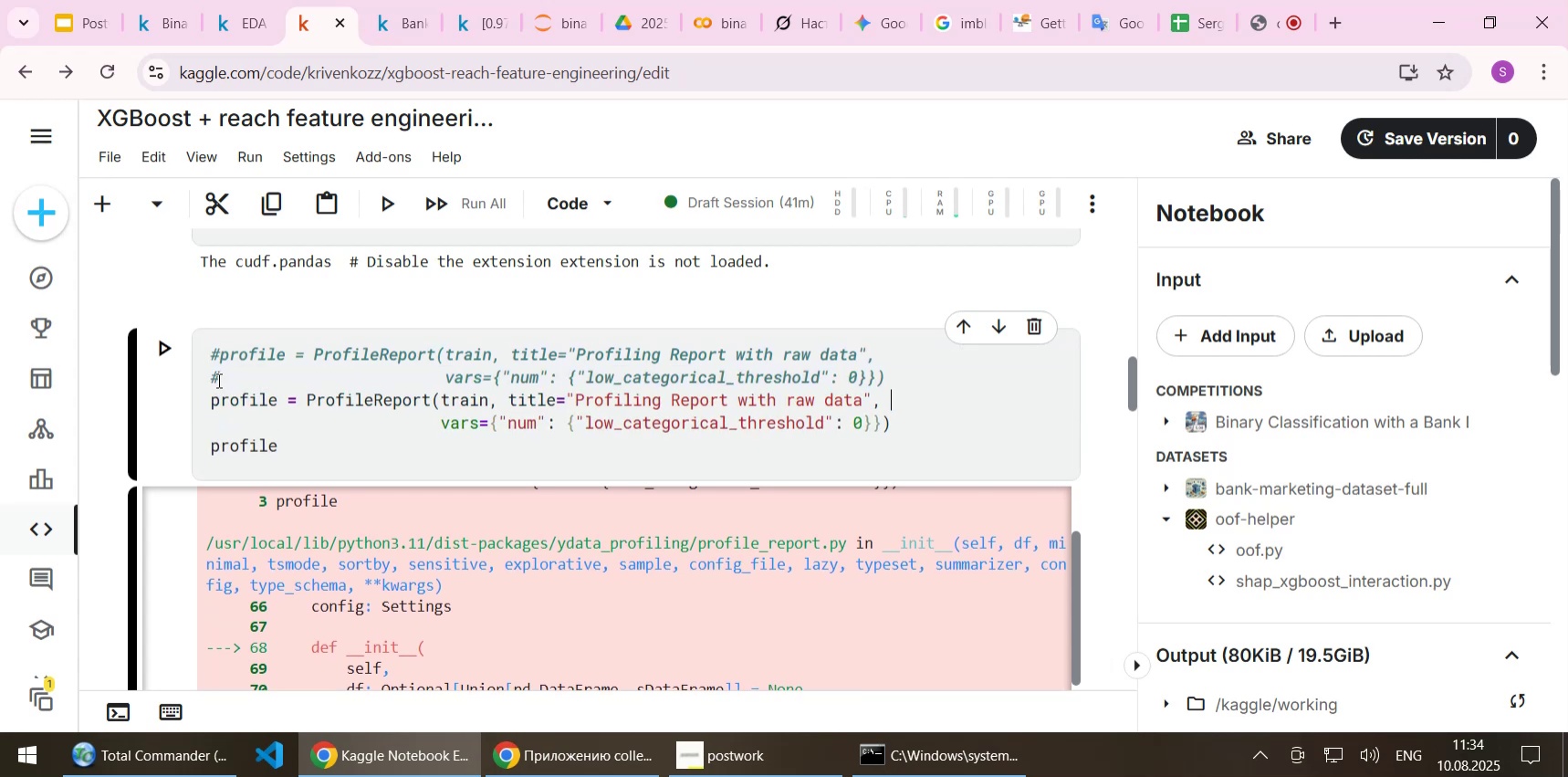 
hold_key(key=ArrowLeft, duration=0.83)
 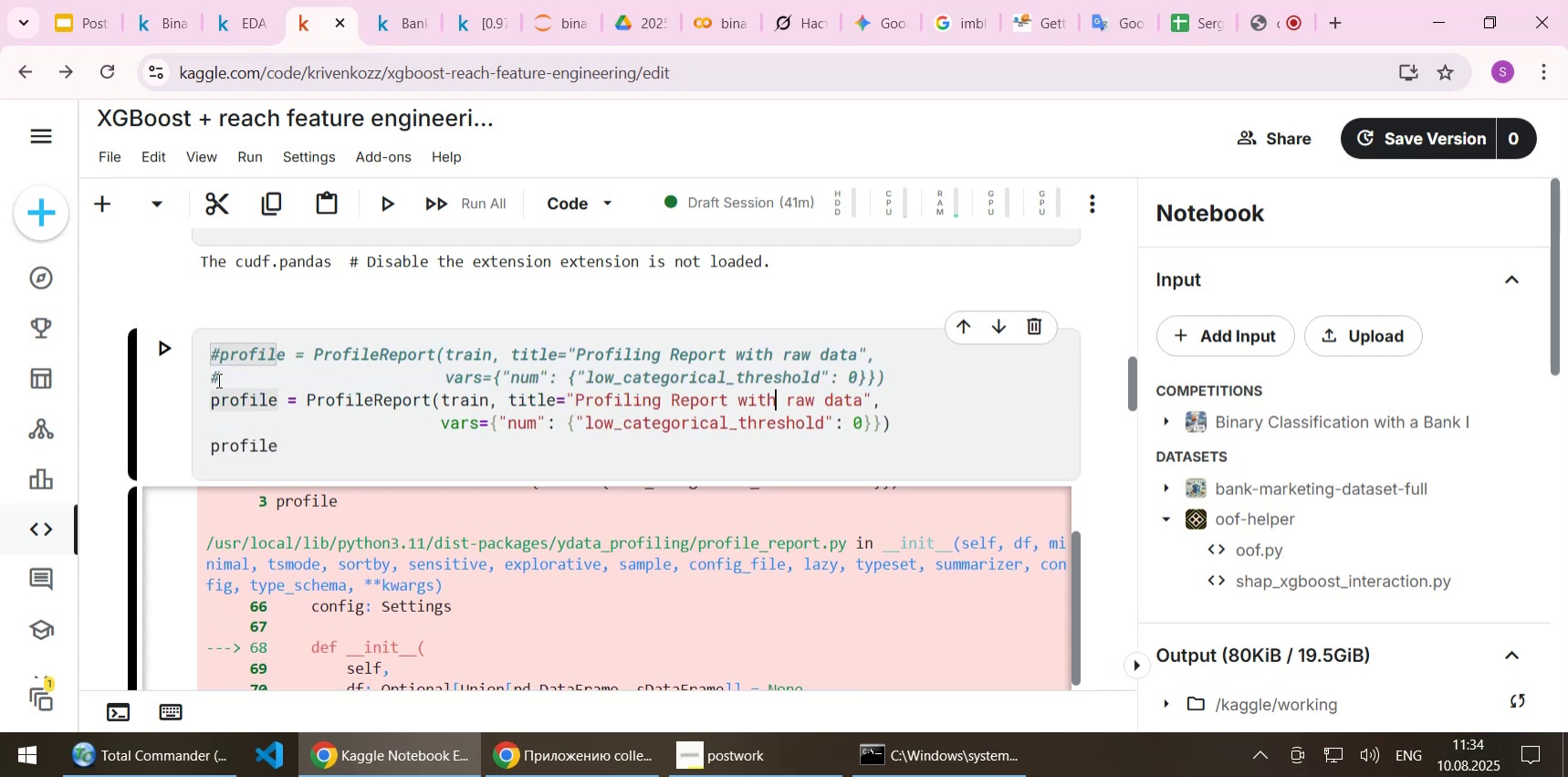 
hold_key(key=ArrowRight, duration=0.67)
 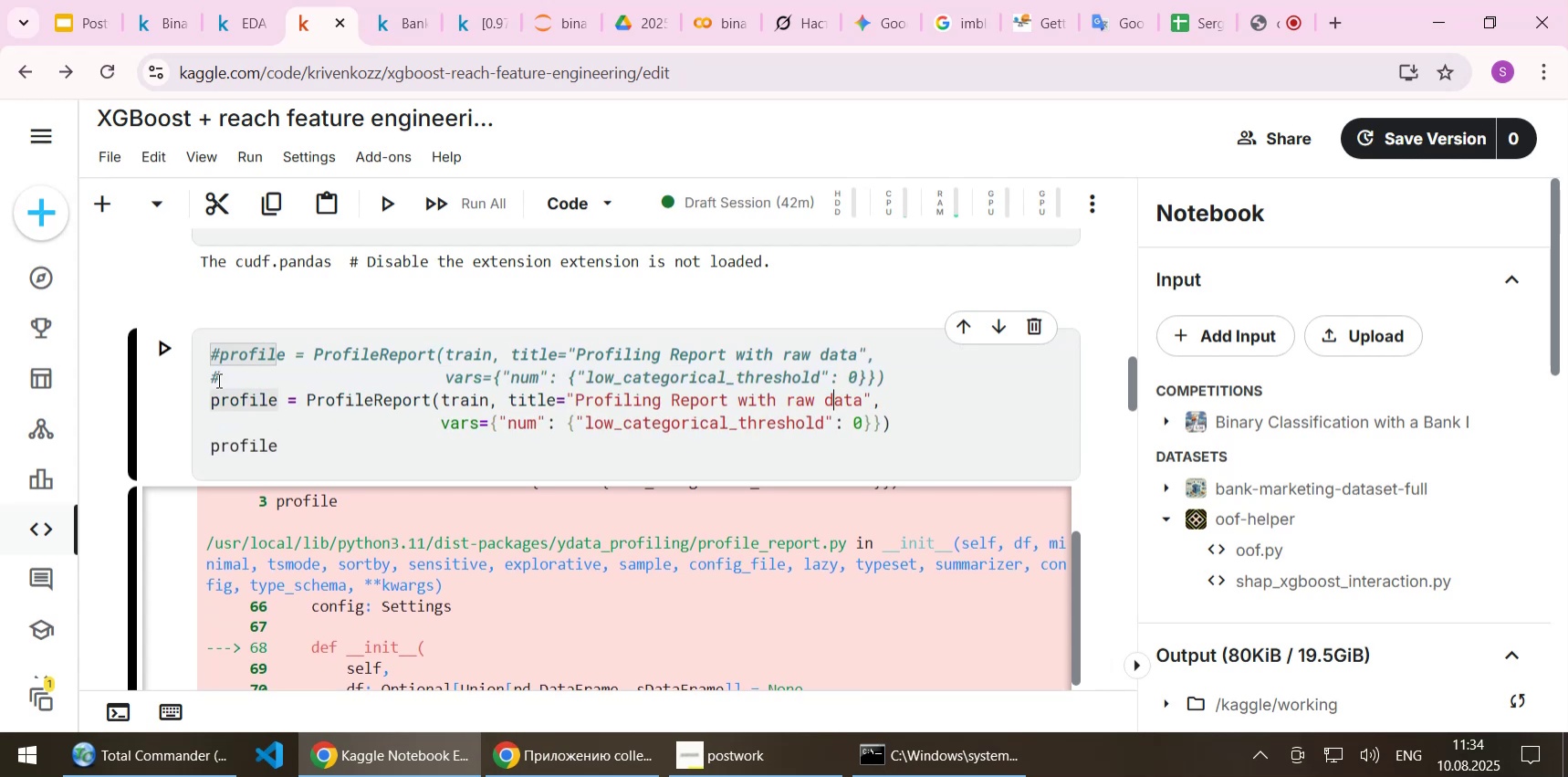 
key(ArrowRight)
 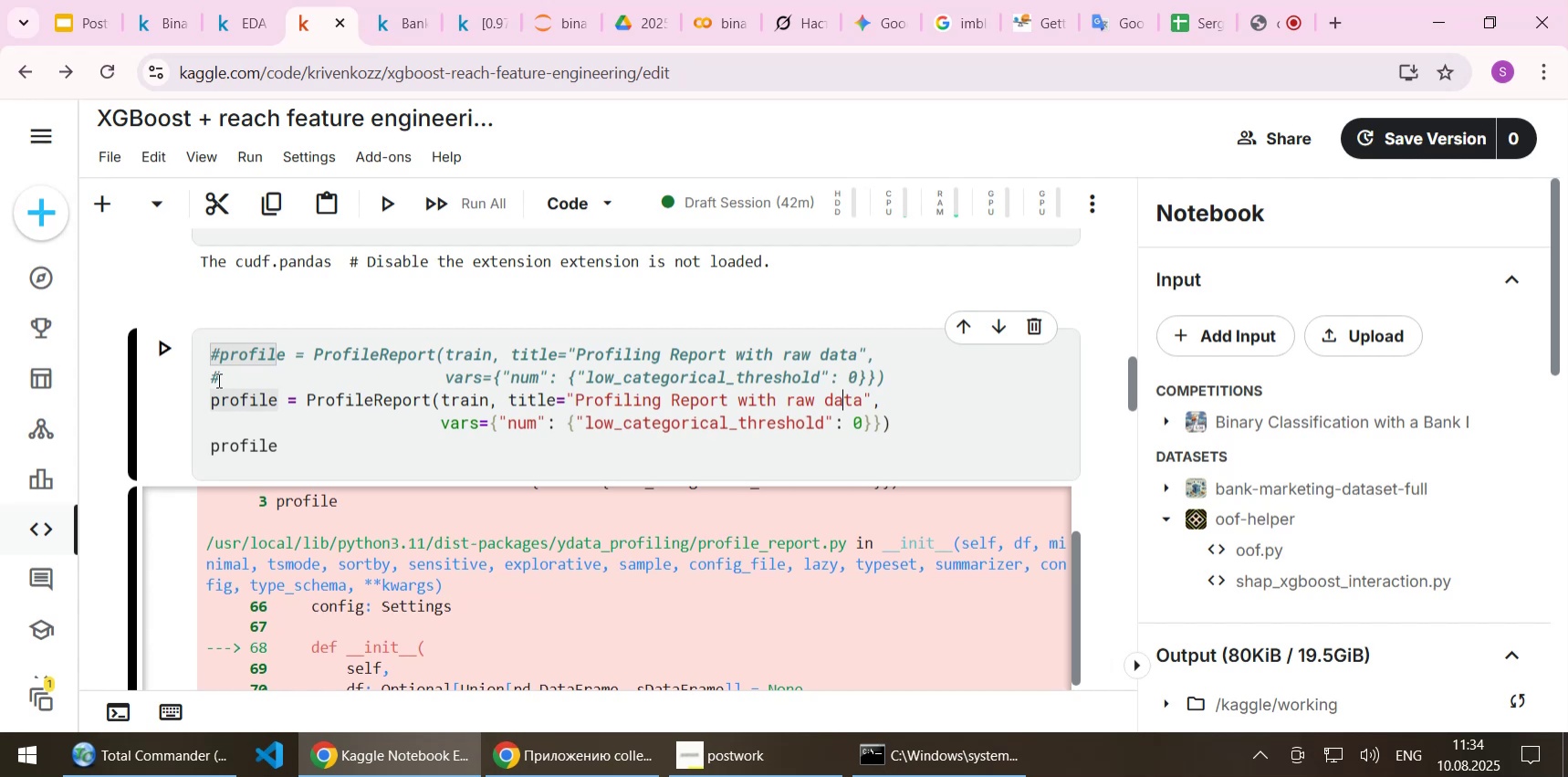 
key(ArrowLeft)
 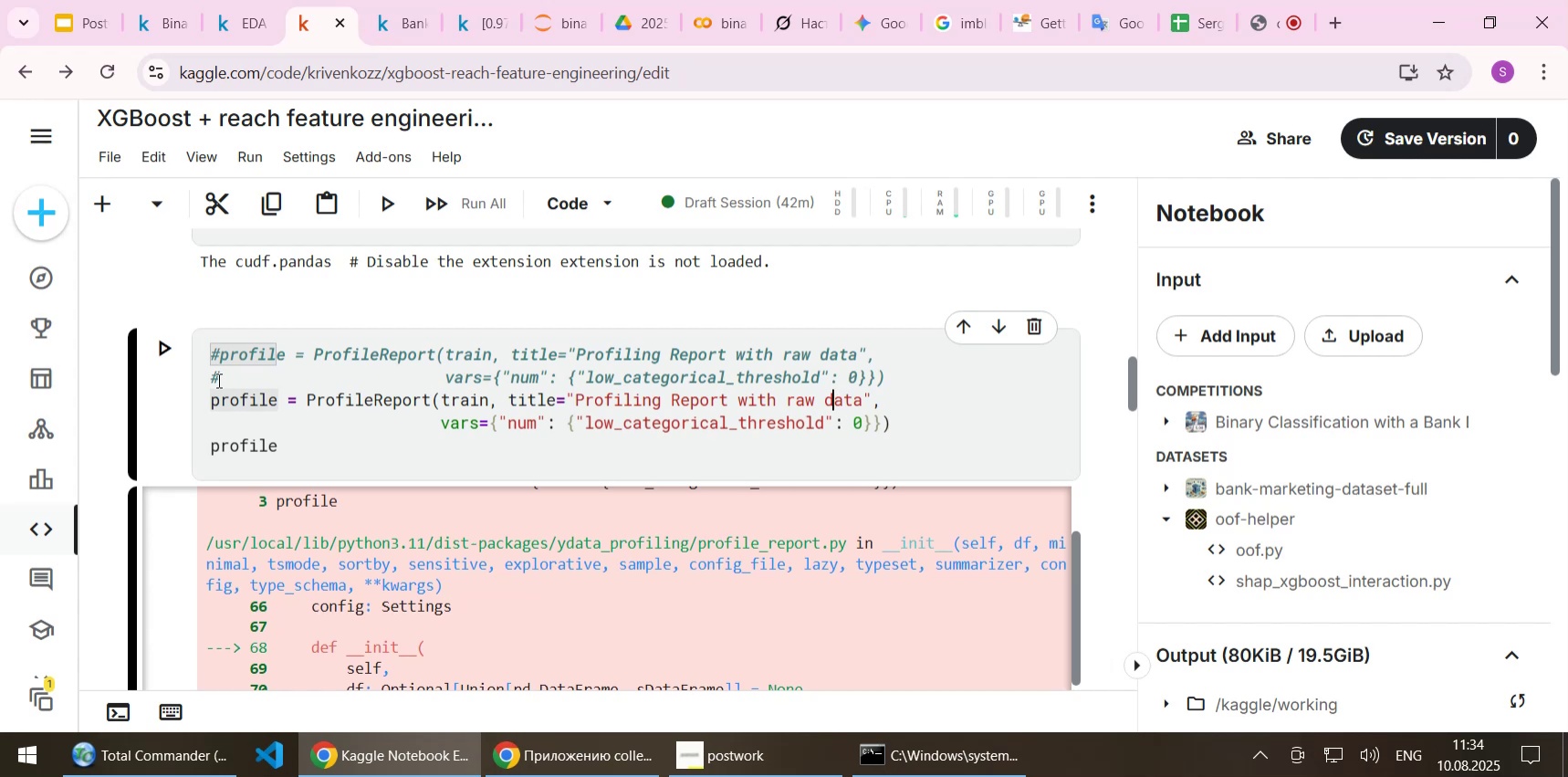 
key(ArrowRight)
 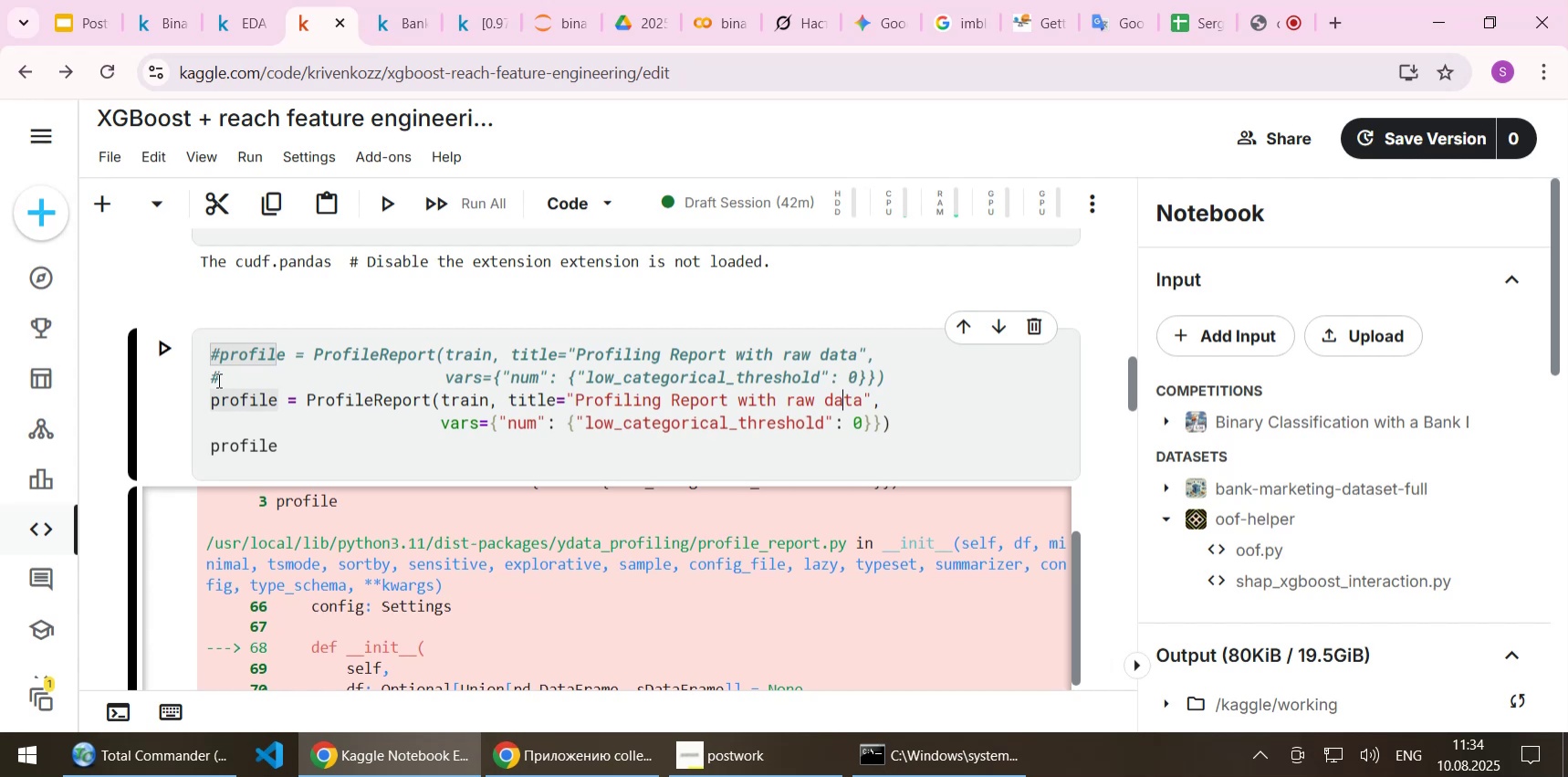 
key(ArrowRight)
 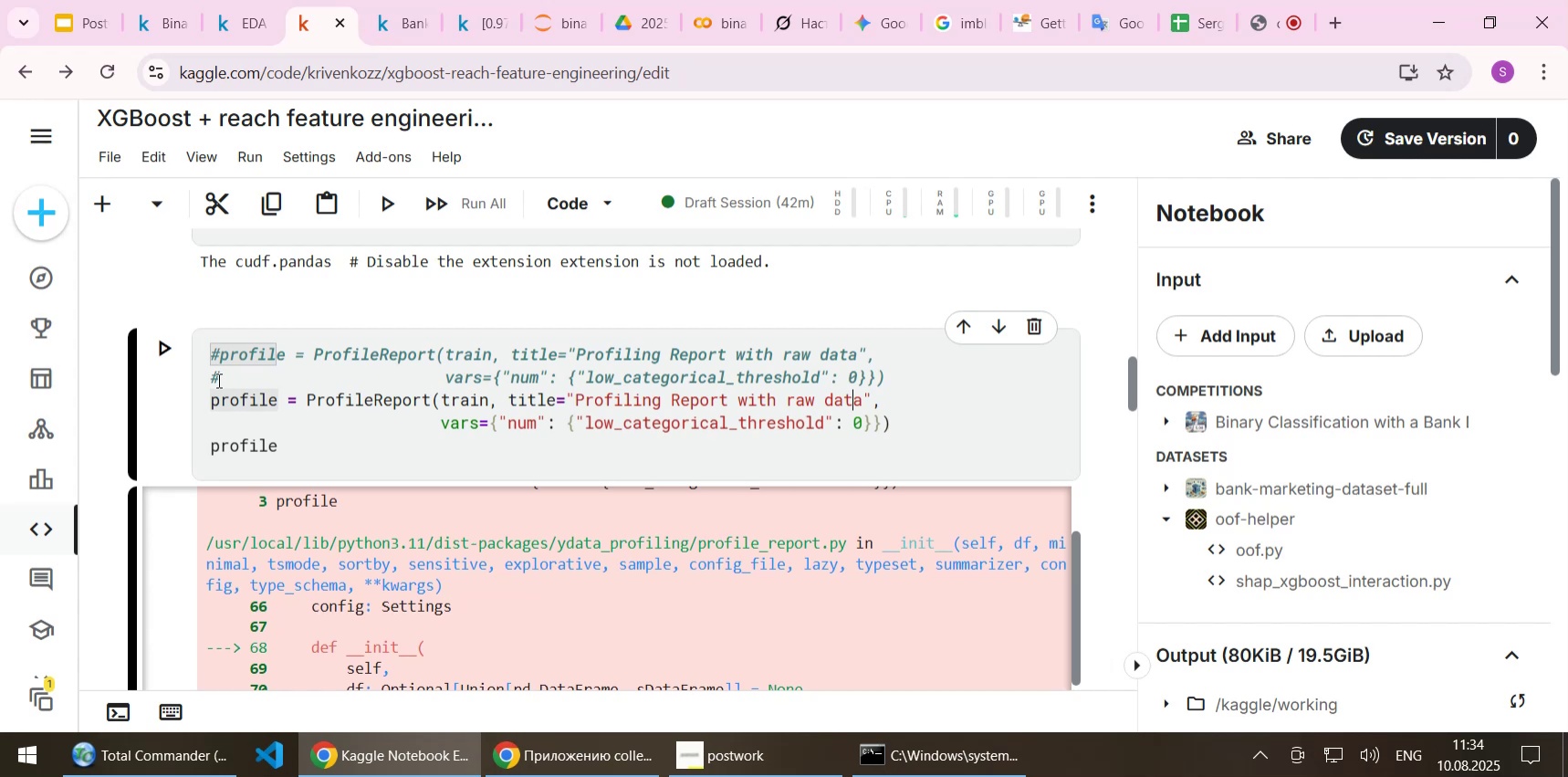 
key(ArrowRight)
 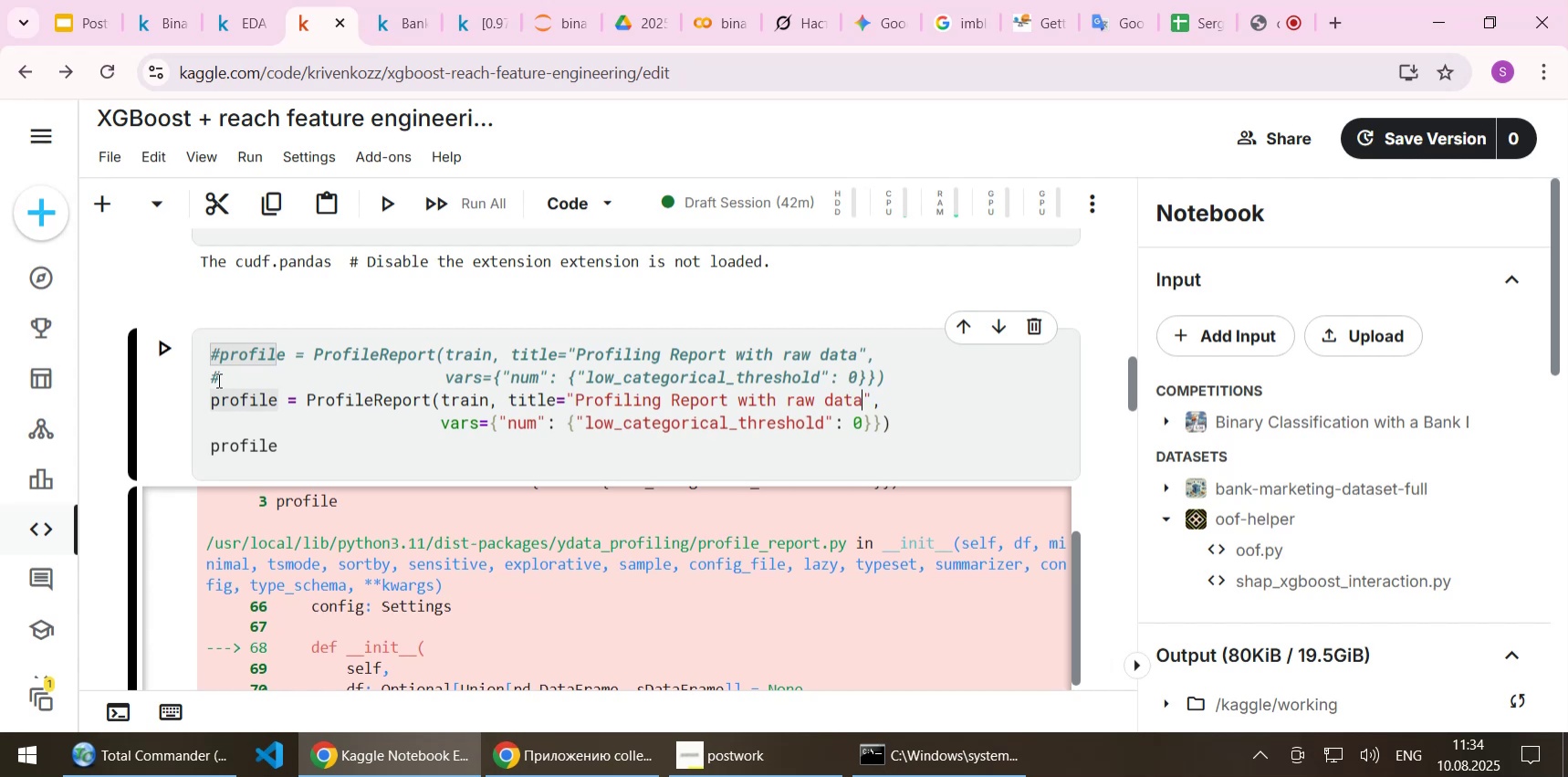 
key(ArrowRight)
 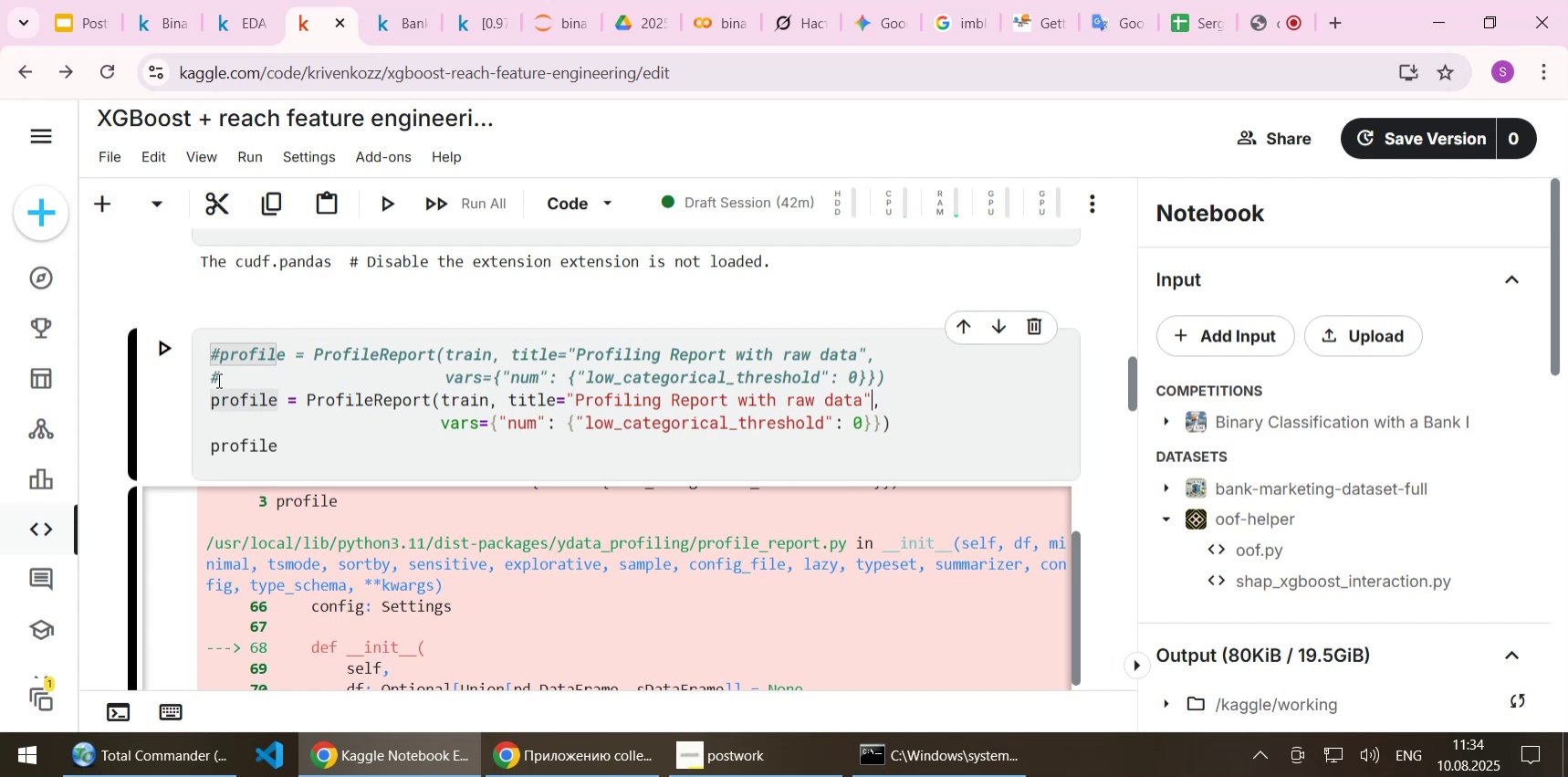 
key(Shift+ArrowDown)
 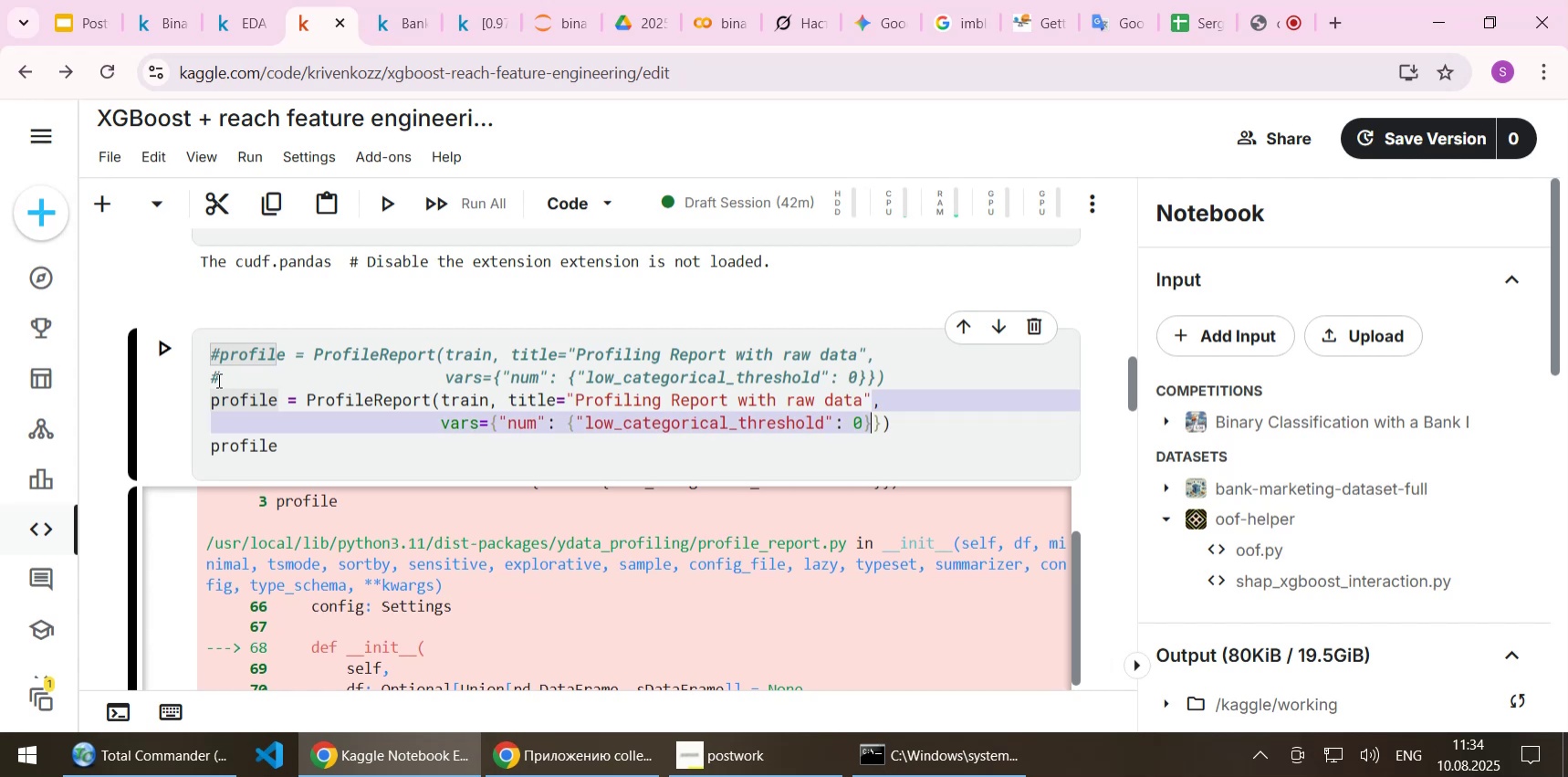 
key(Shift+ArrowRight)
 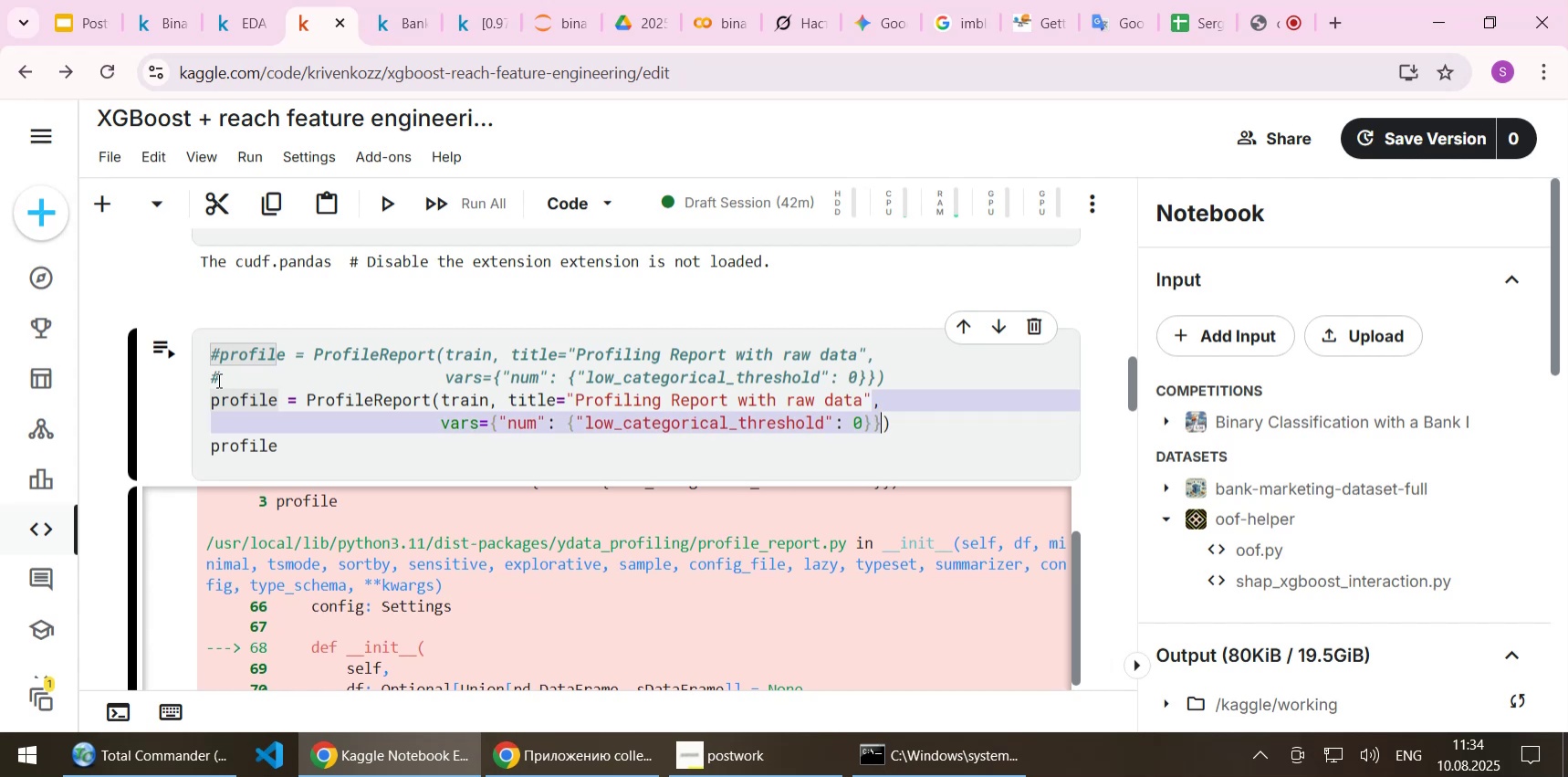 
key(Delete)
 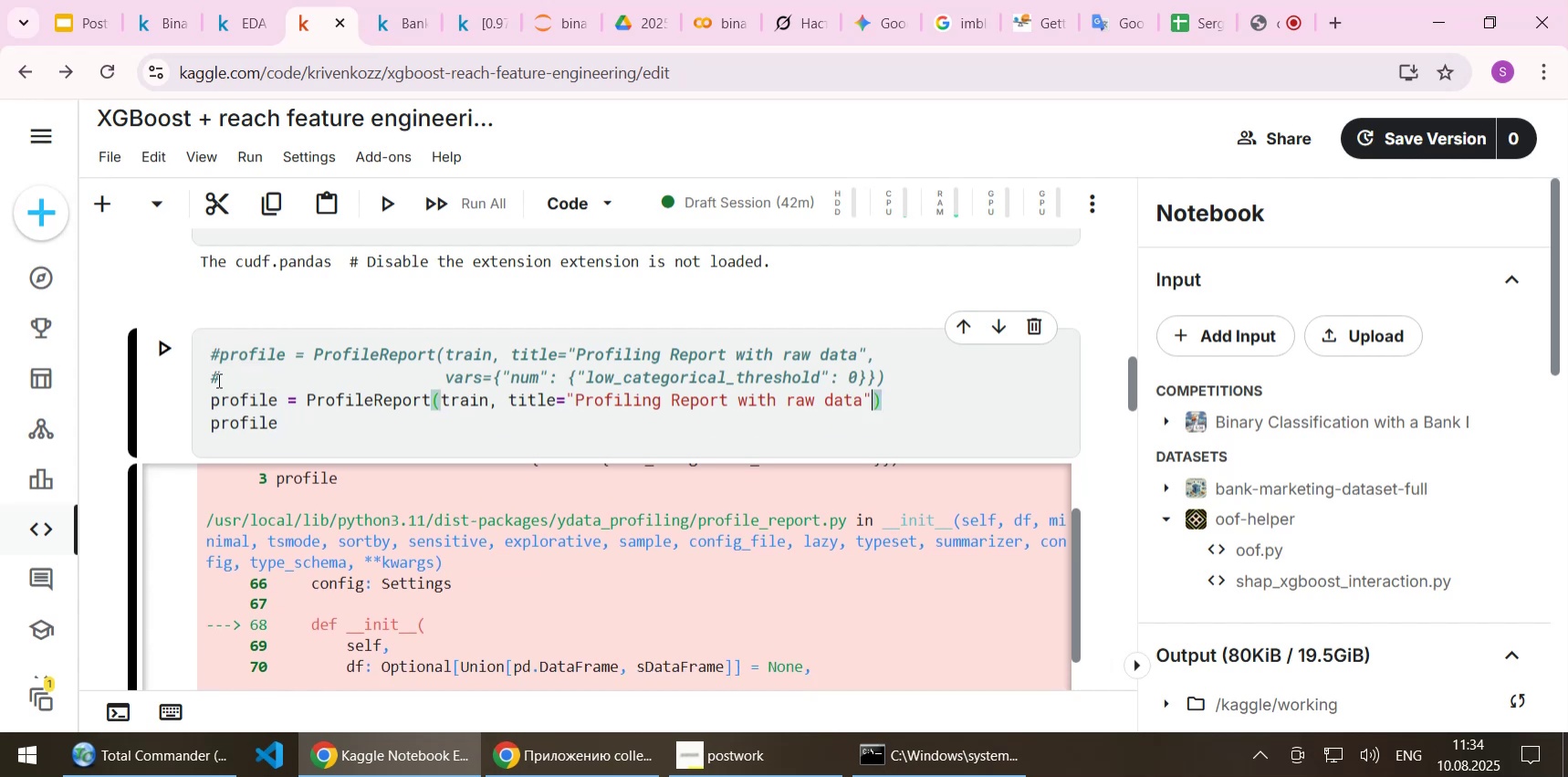 
key(Shift+Enter)
 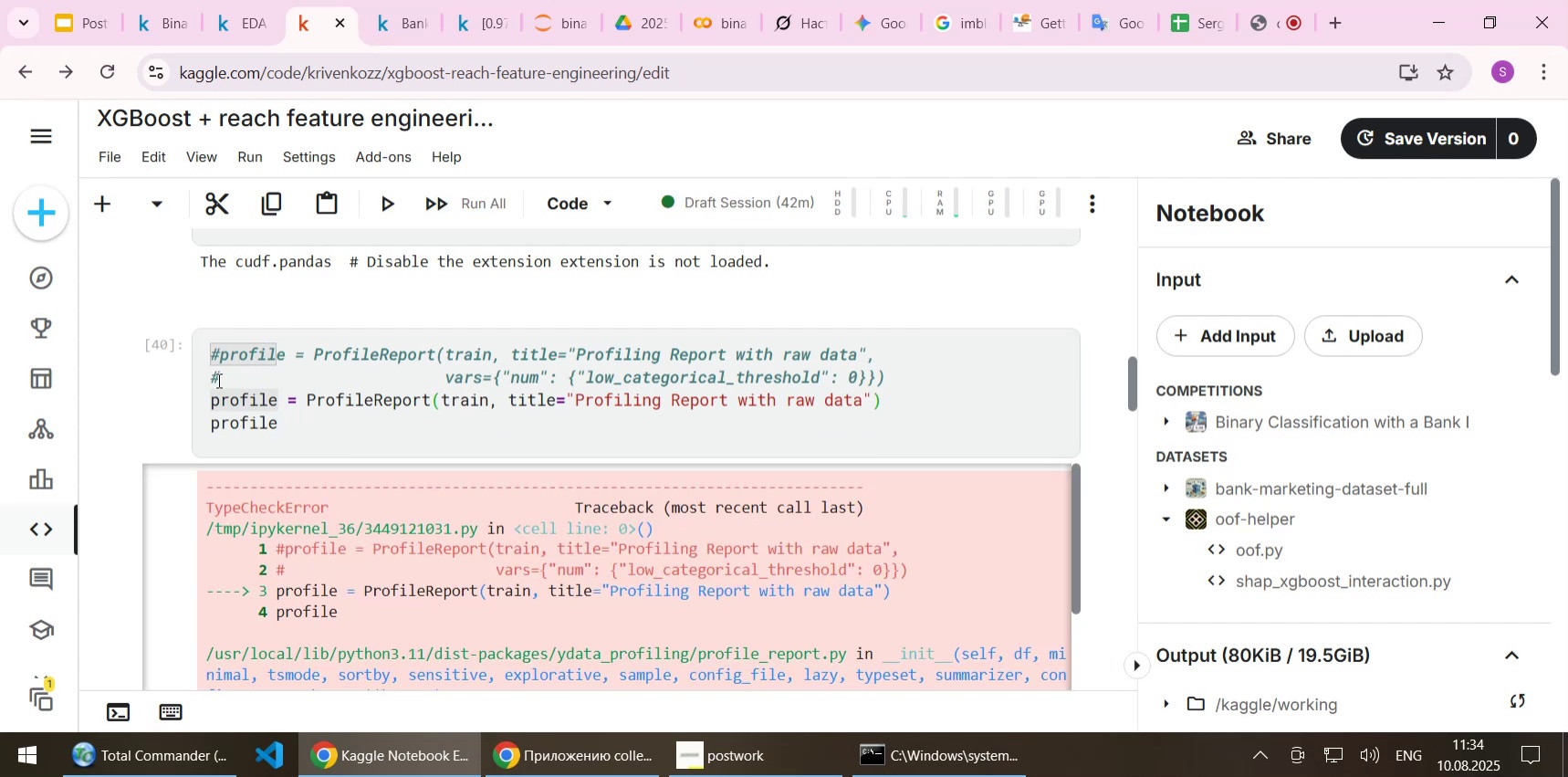 
scroll: coordinate [347, 388], scroll_direction: down, amount: 12.0
 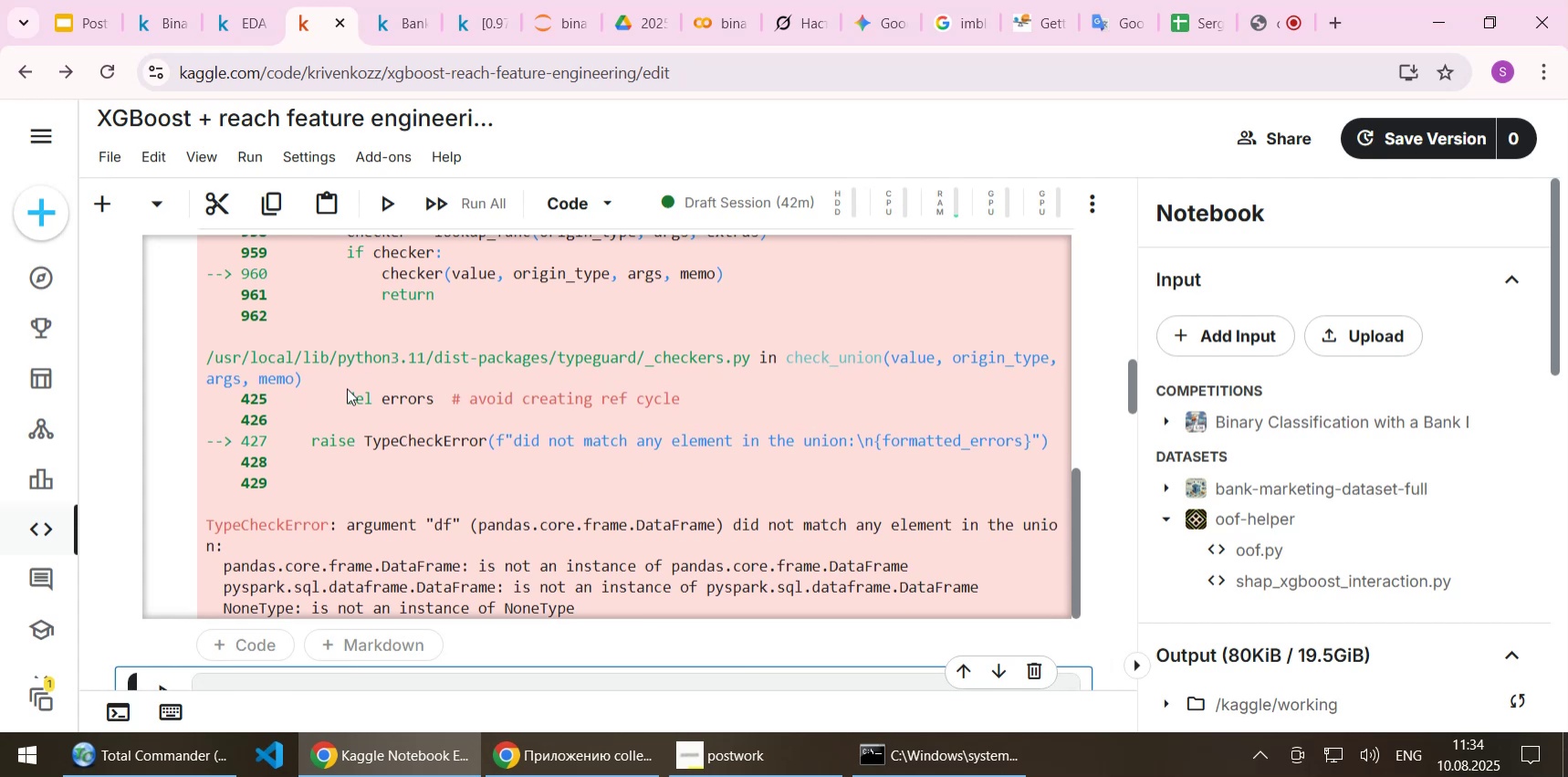 
wait(7.28)
 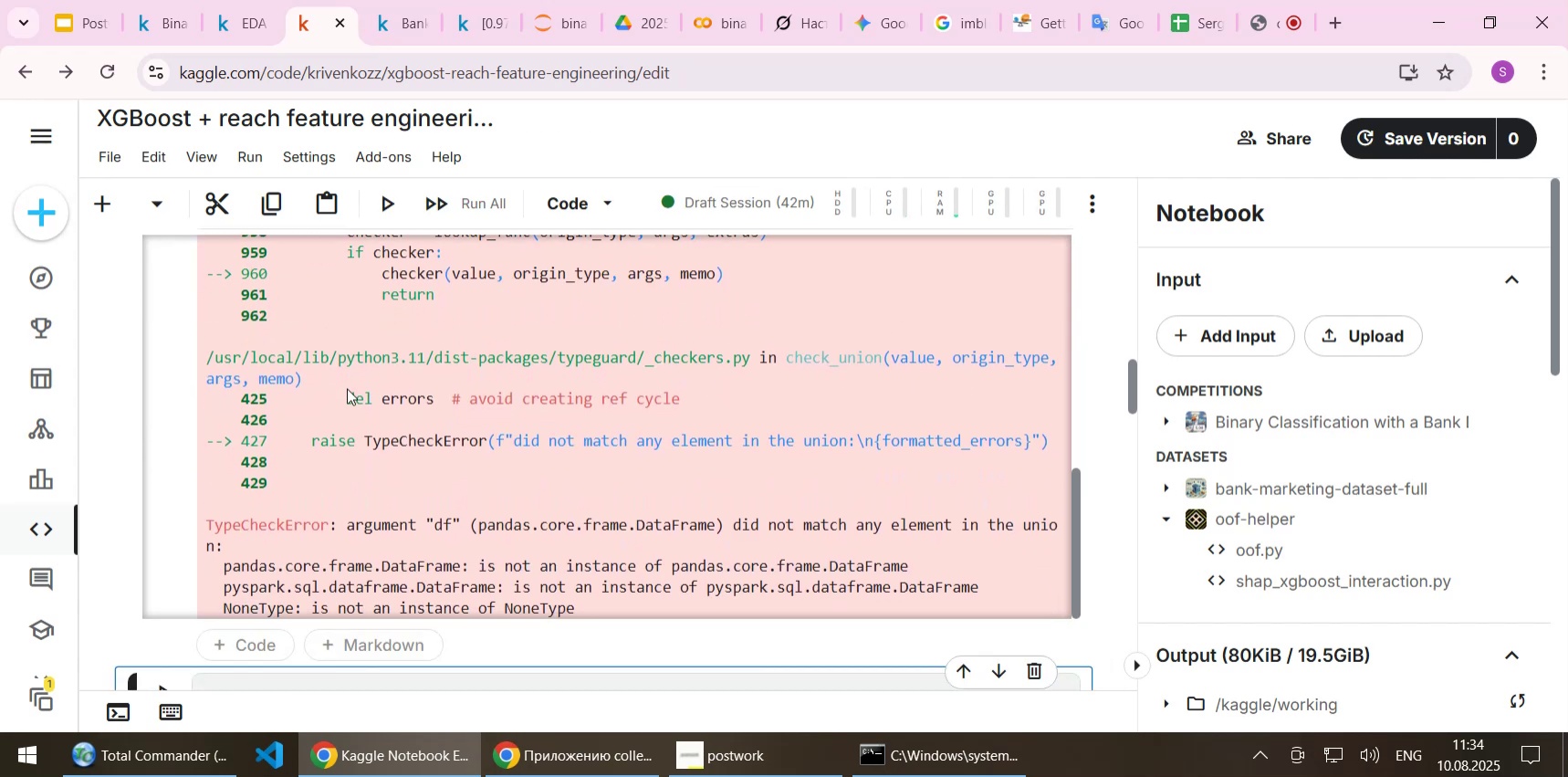 
scroll: coordinate [551, 444], scroll_direction: down, amount: 1.0
 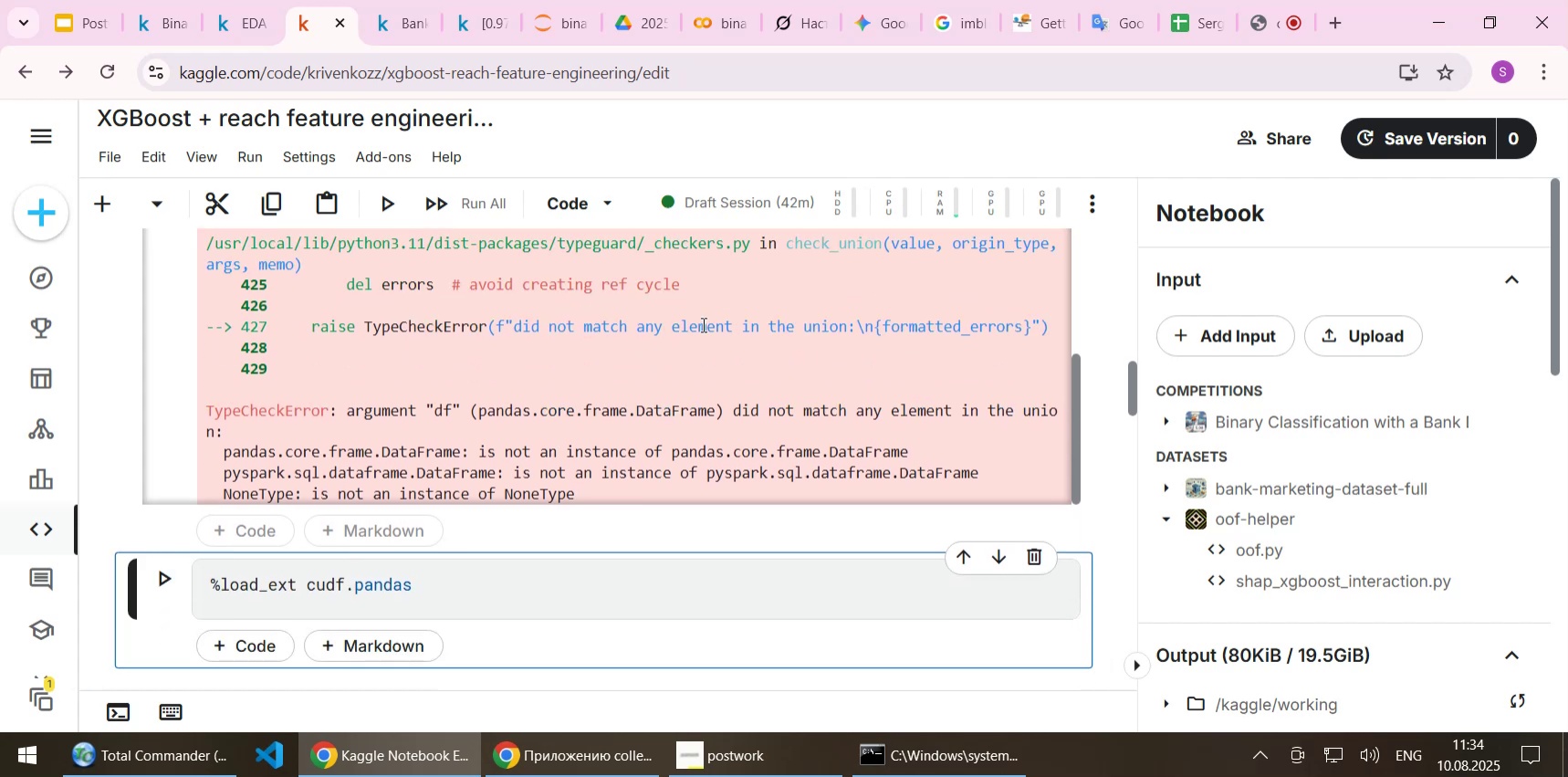 
scroll: coordinate [685, 390], scroll_direction: up, amount: 3.0
 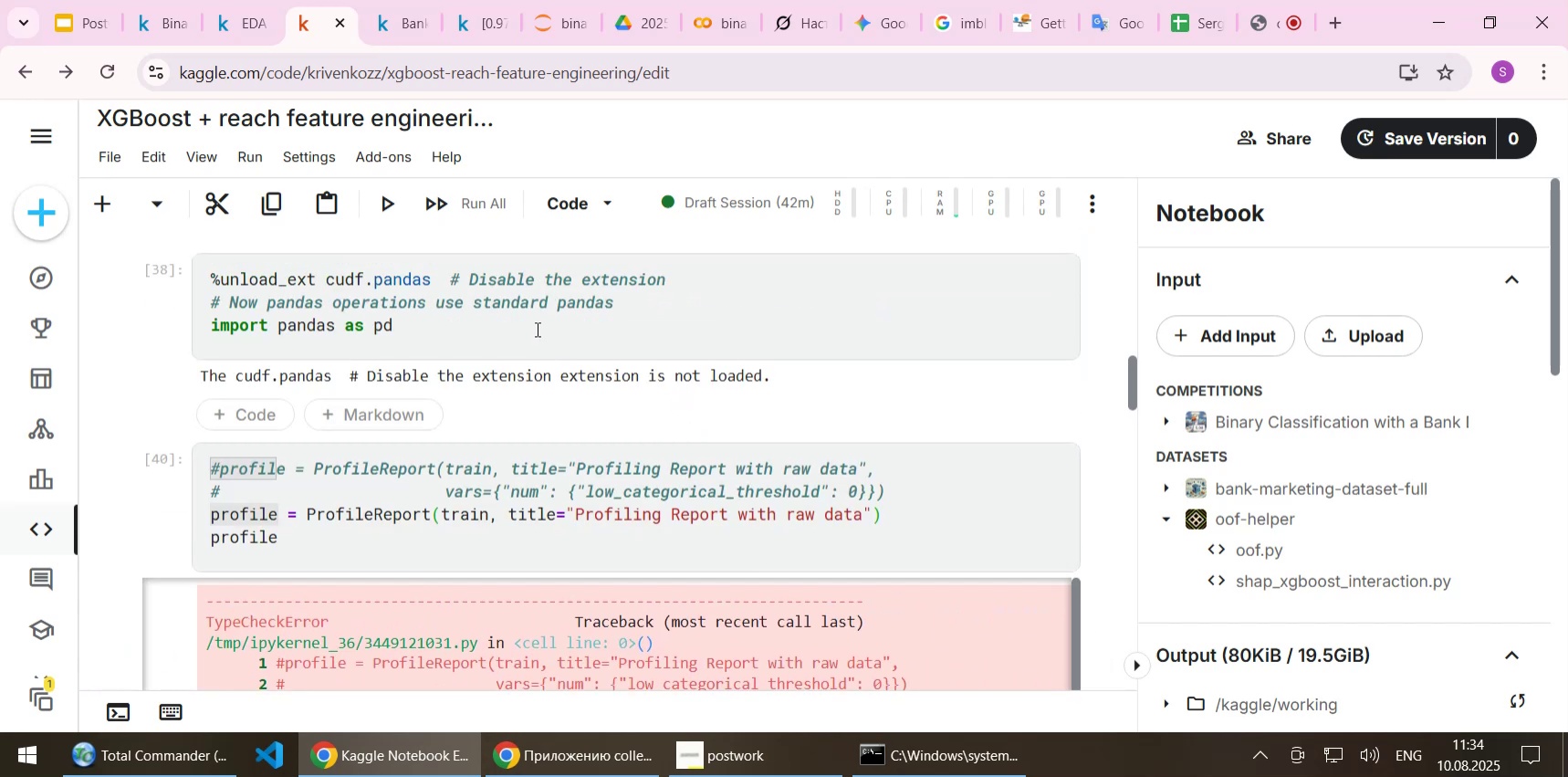 
wait(6.68)
 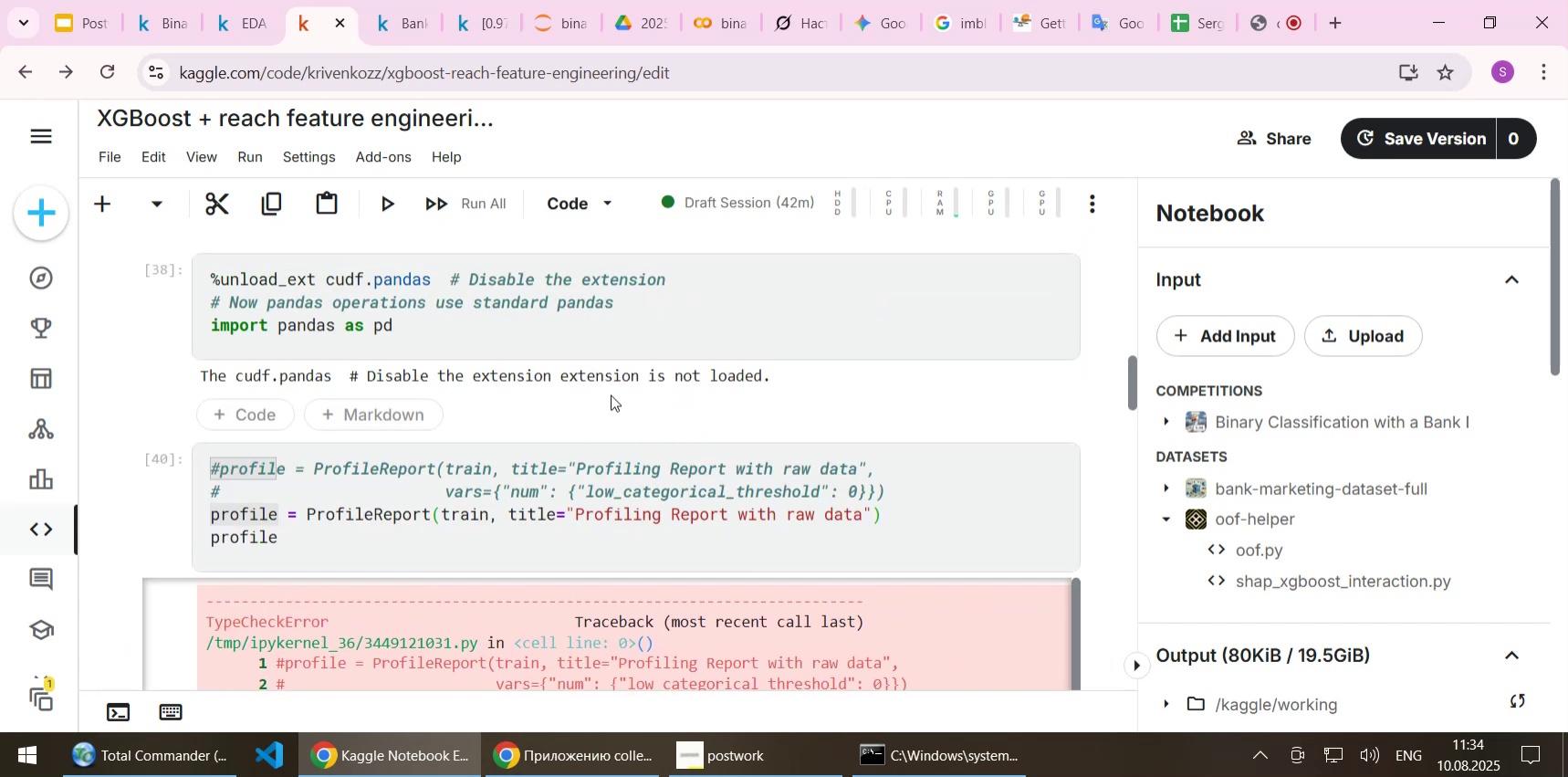 
left_click([536, 329])
 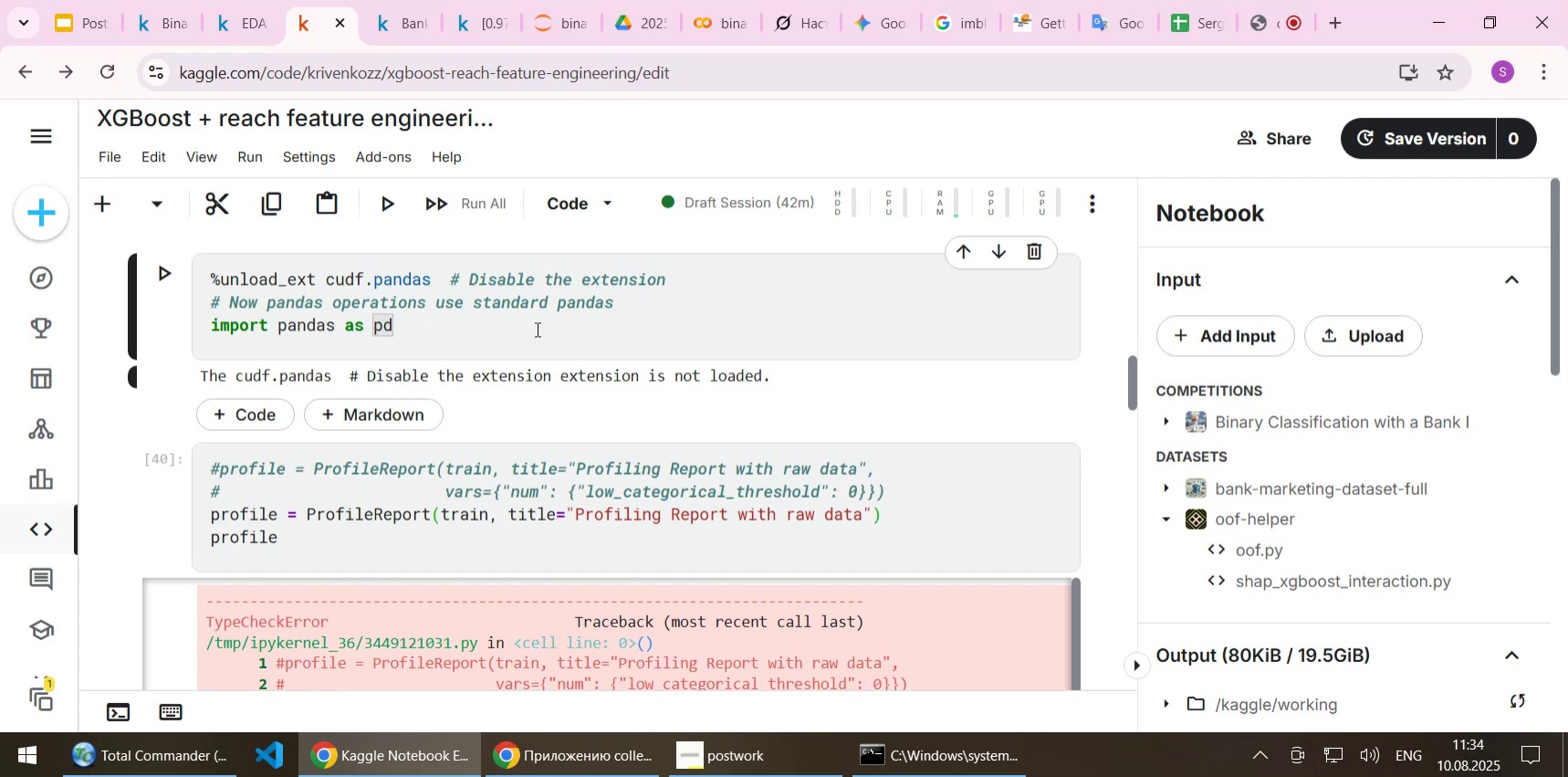 
key(Shift+Enter)
 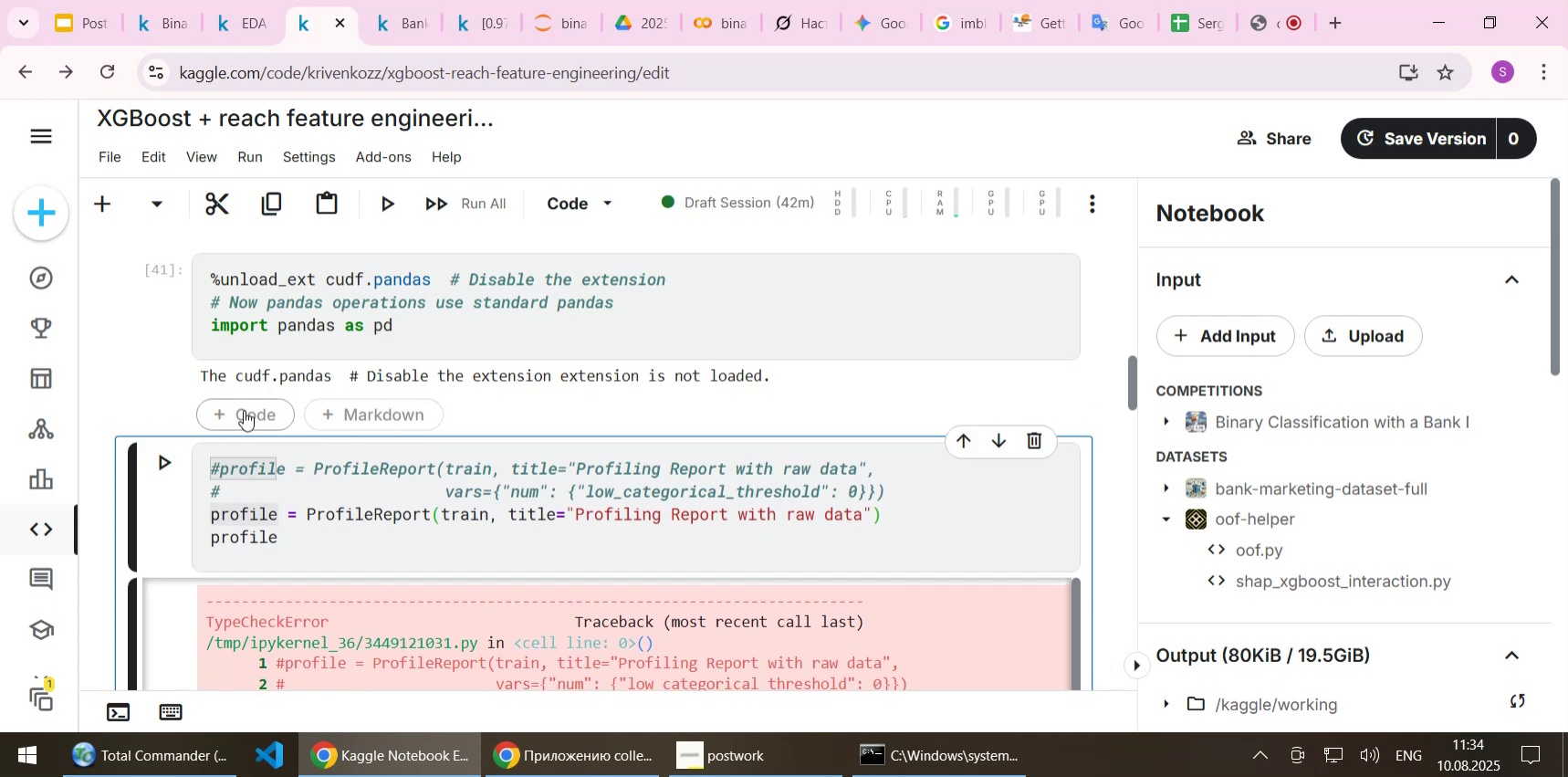 
left_click([244, 410])
 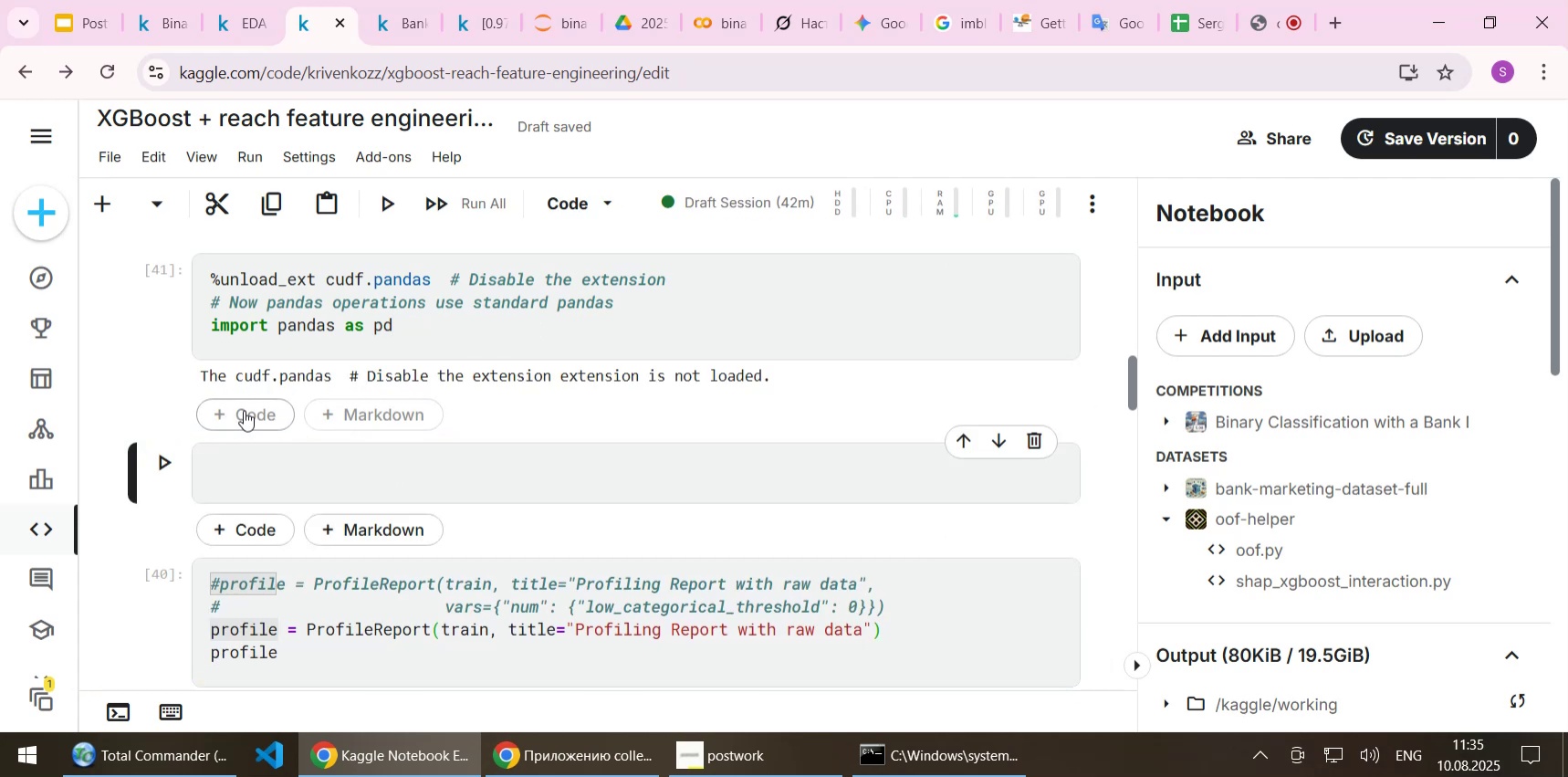 
left_click([260, 478])
 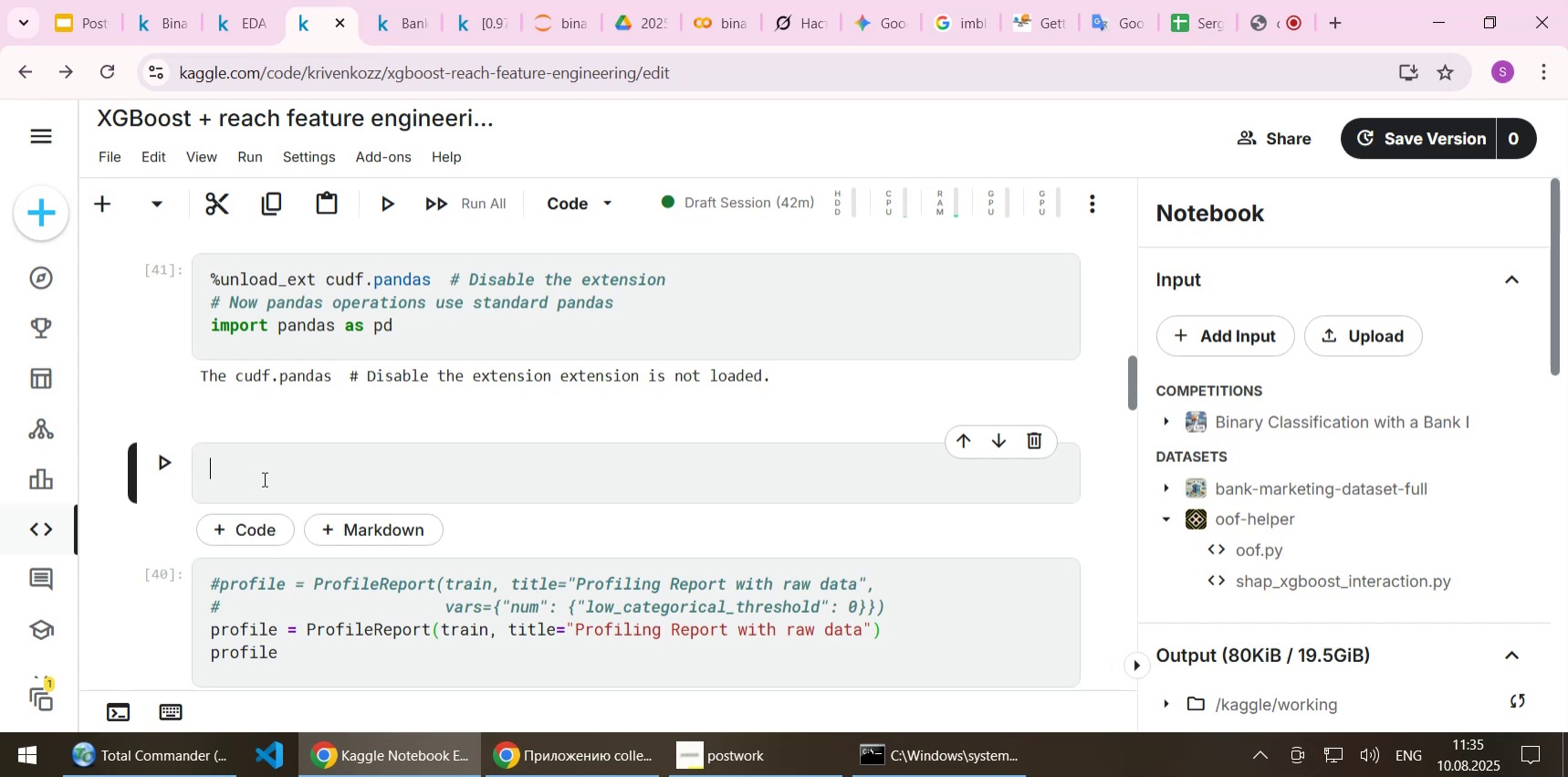 
wait(10.05)
 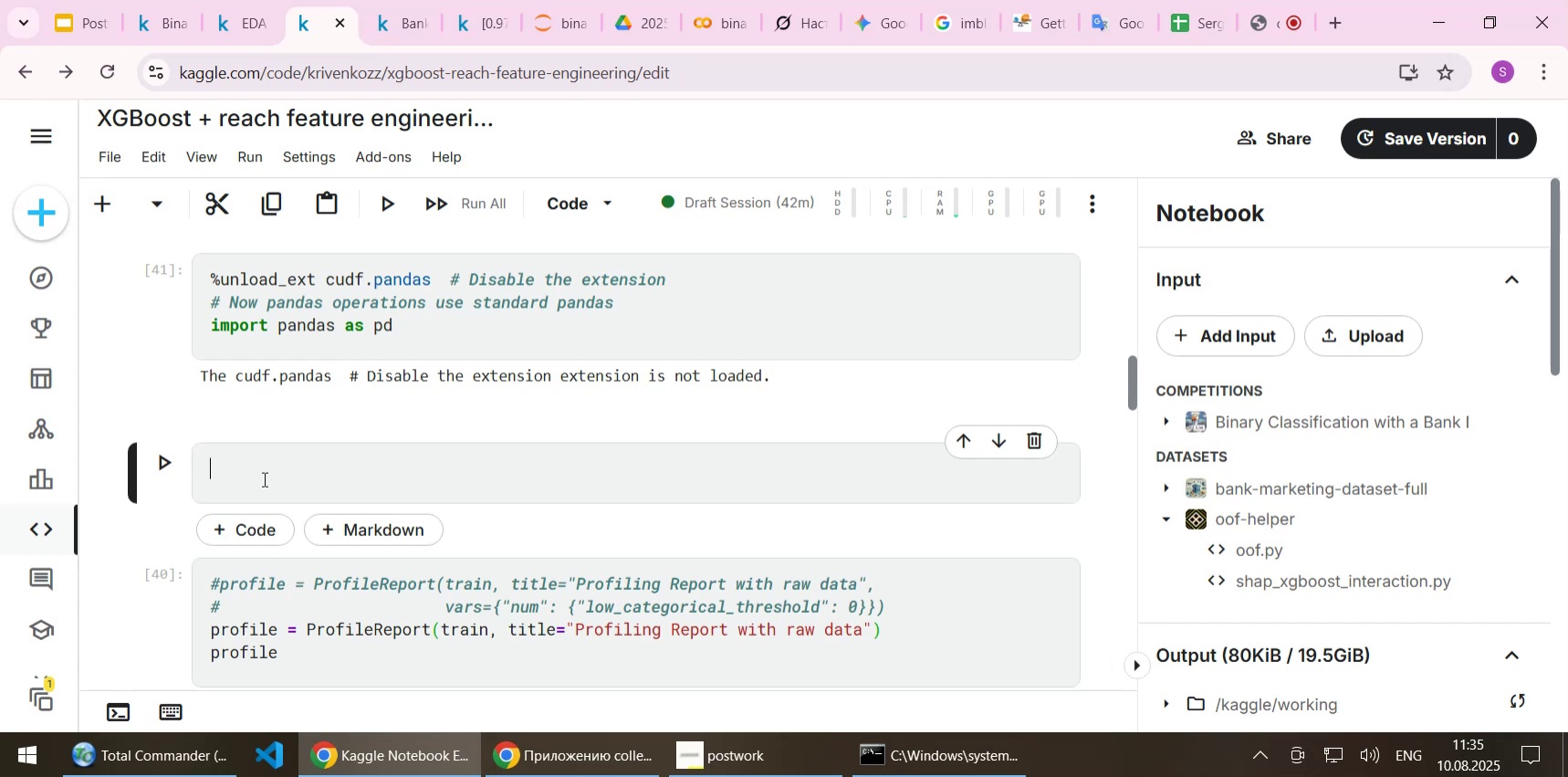 
type(train)
 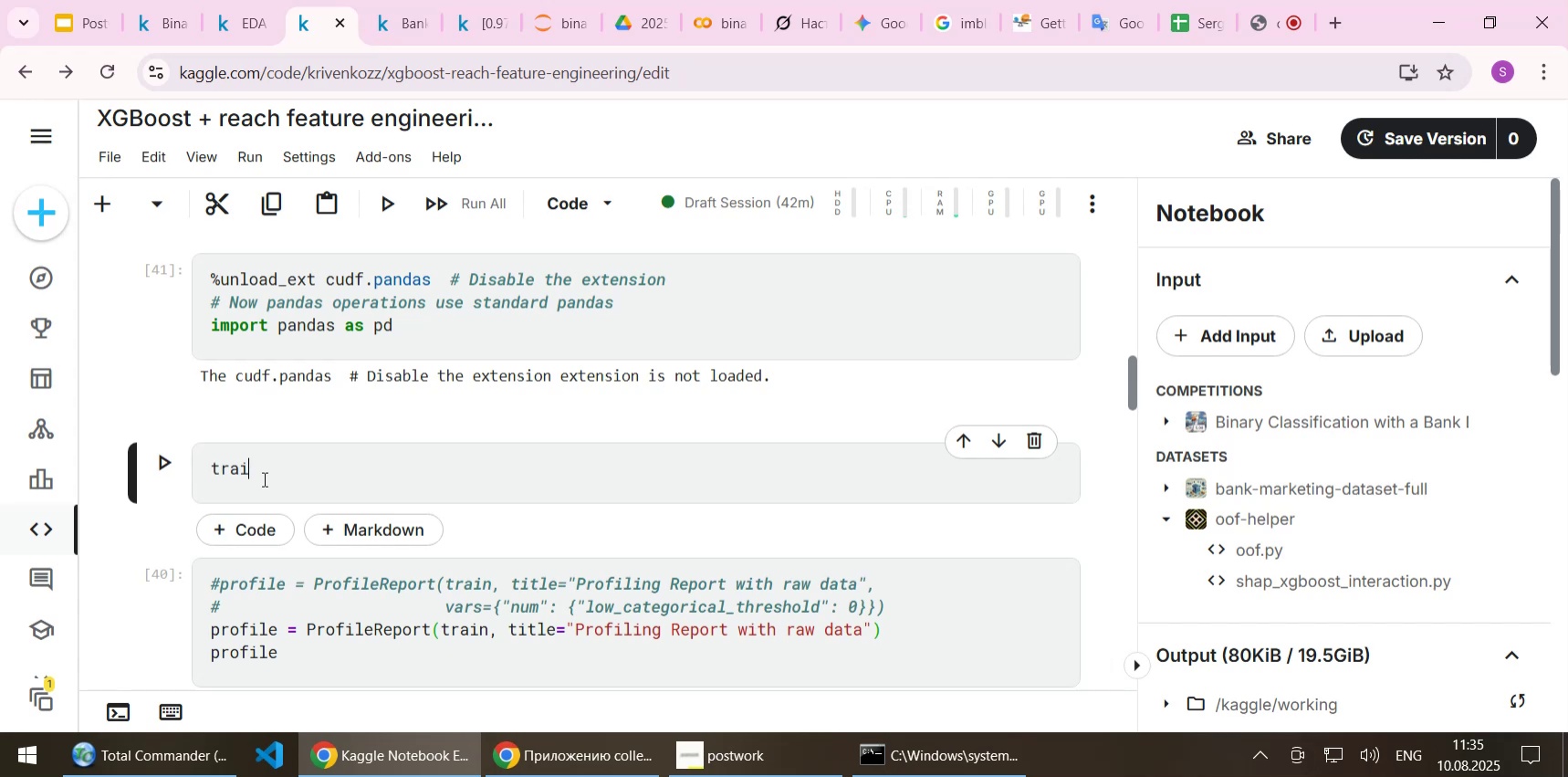 
key(Shift+Enter)
 